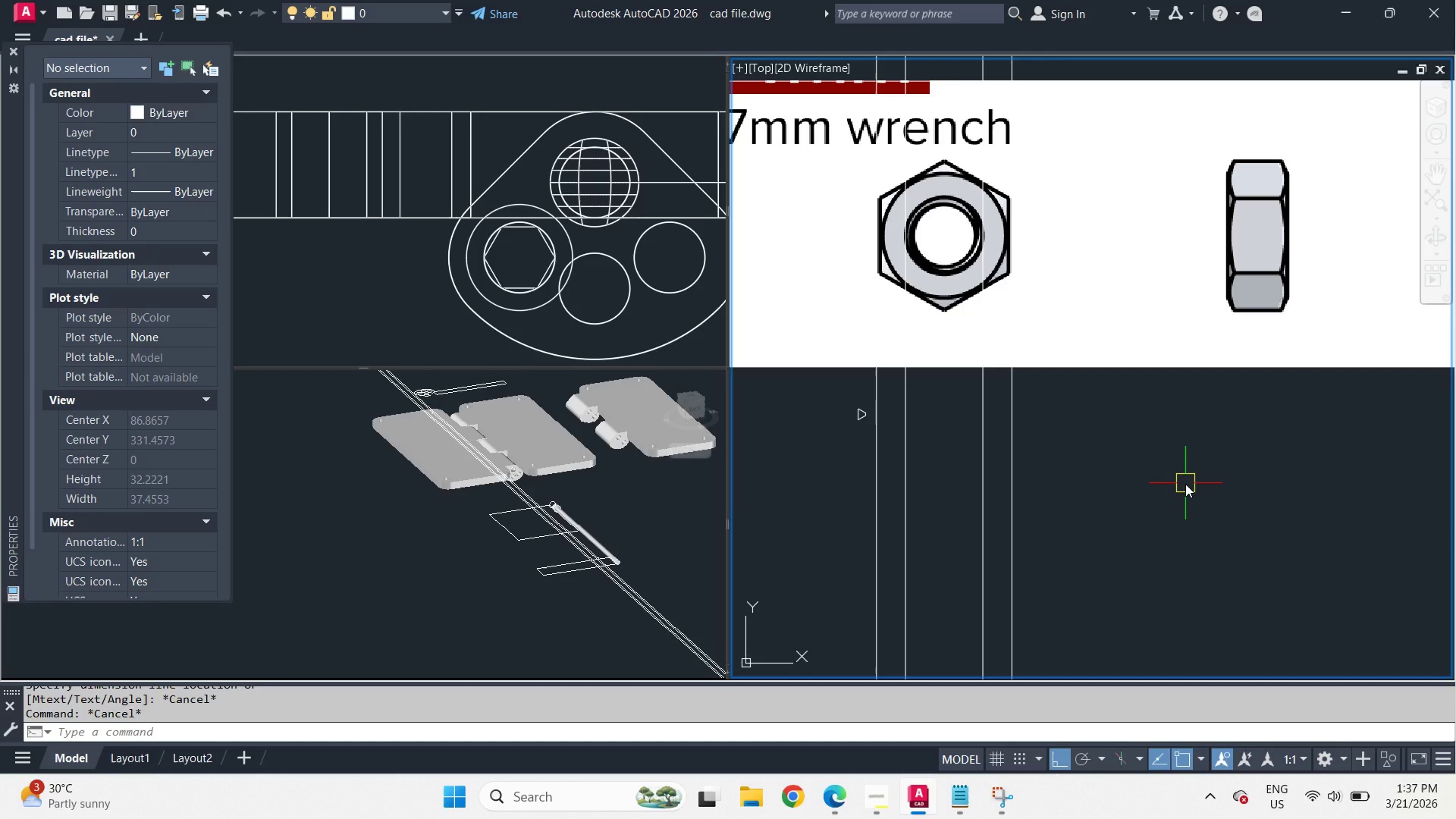 
scroll: coordinate [1141, 389], scroll_direction: down, amount: 2.0
 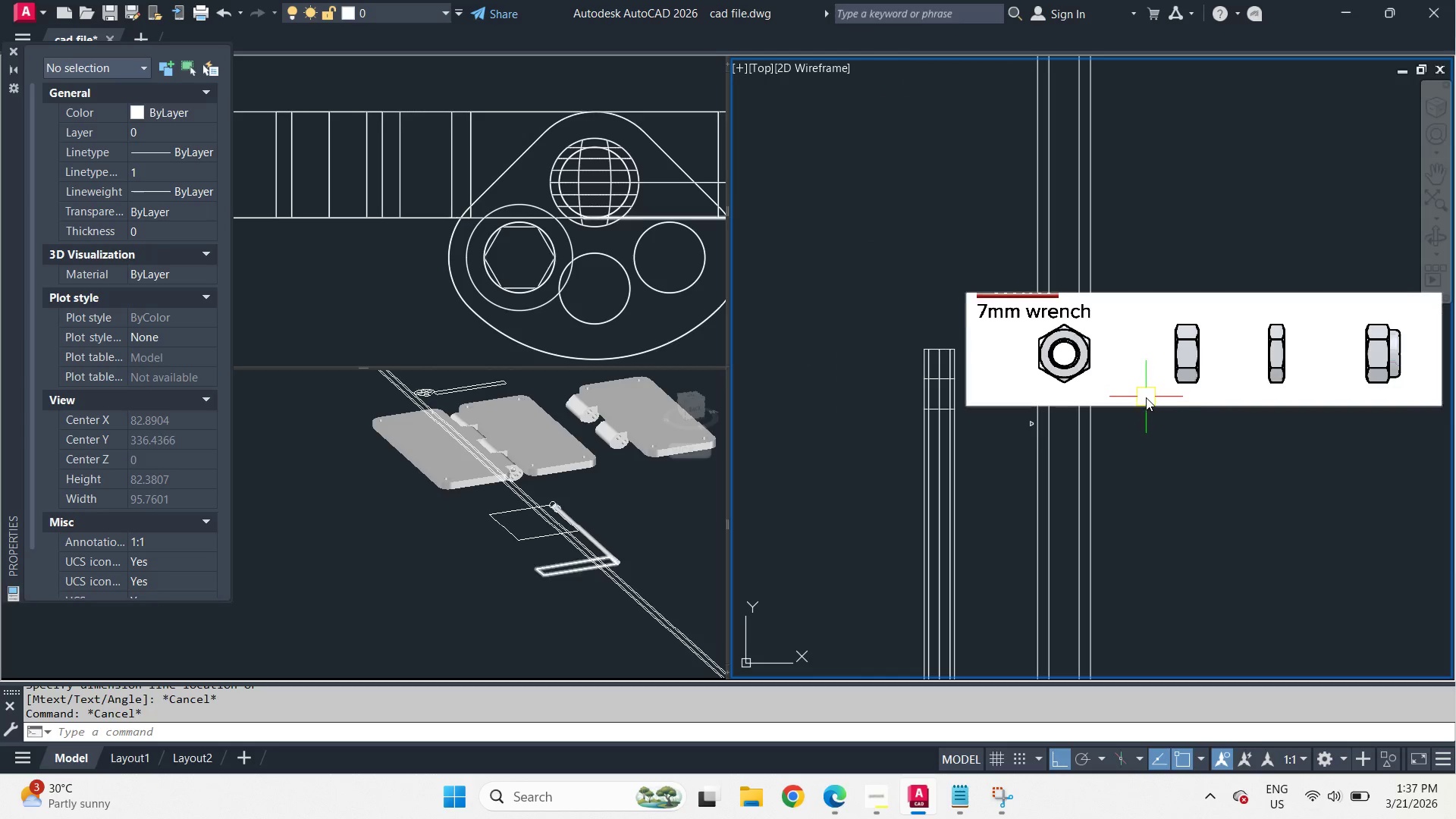 
scroll: coordinate [1146, 397], scroll_direction: up, amount: 1.0
 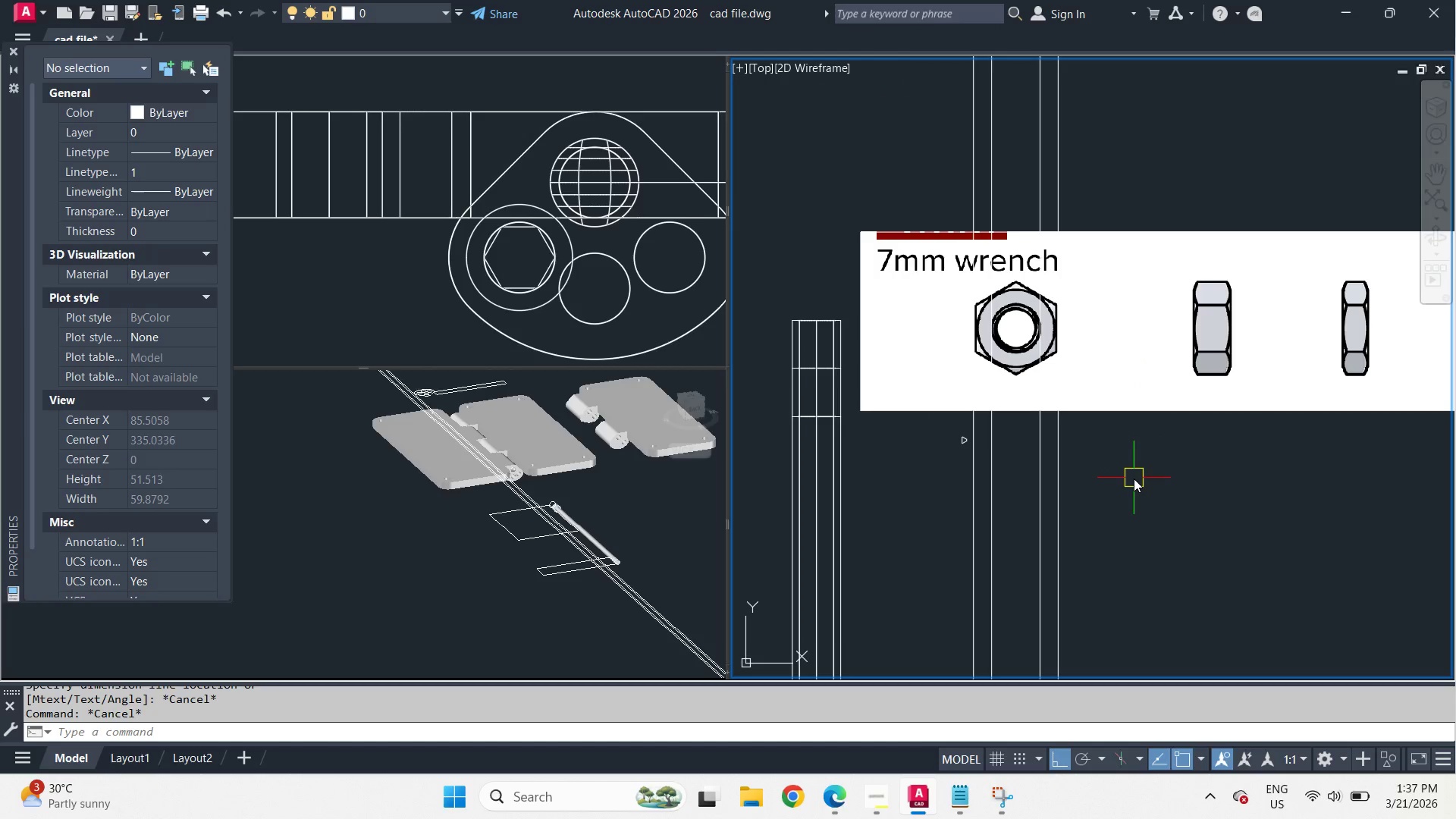 
left_click_drag(start_coordinate=[1134, 479], to_coordinate=[1122, 463])
 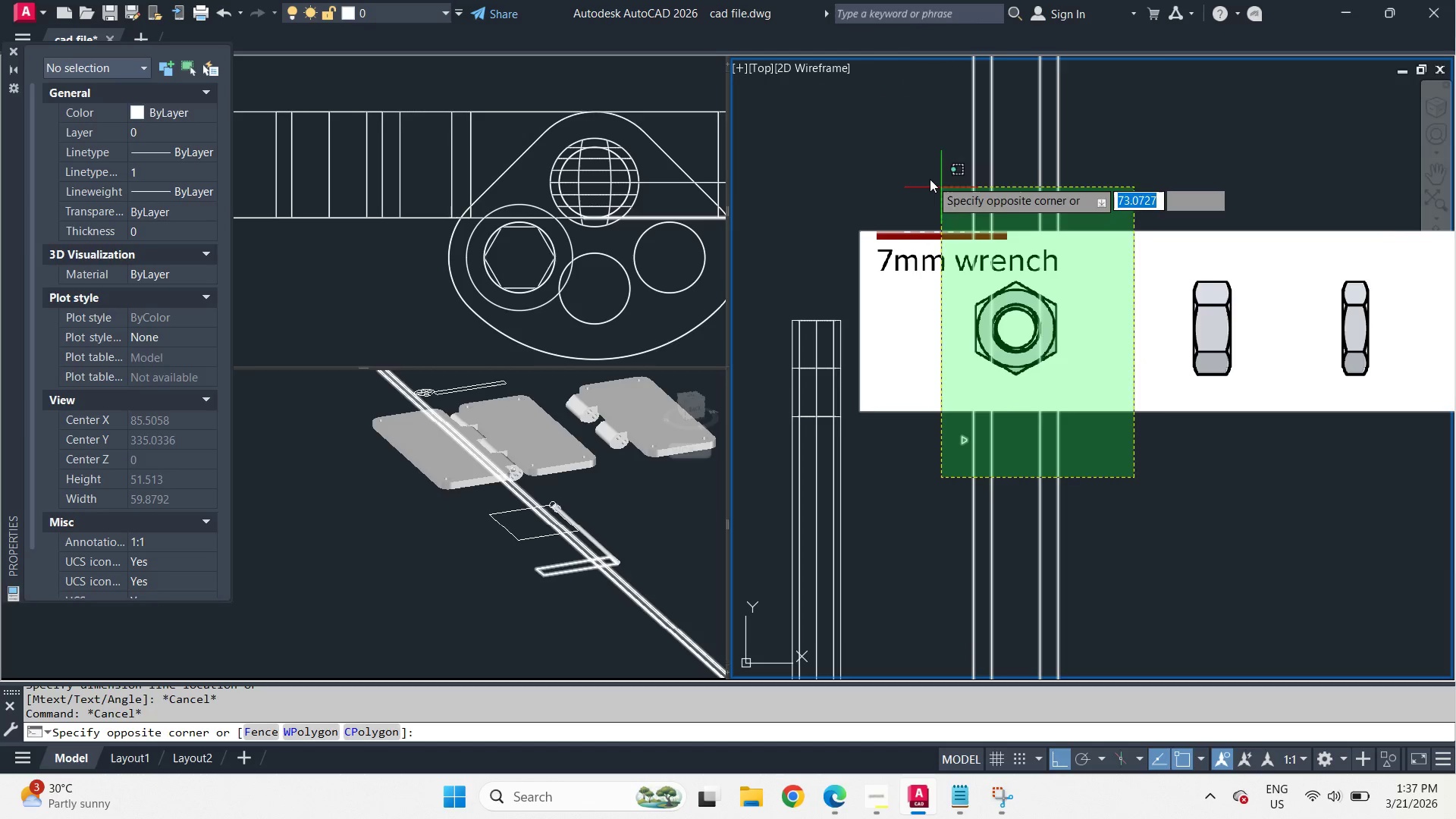 
left_click([930, 178])
 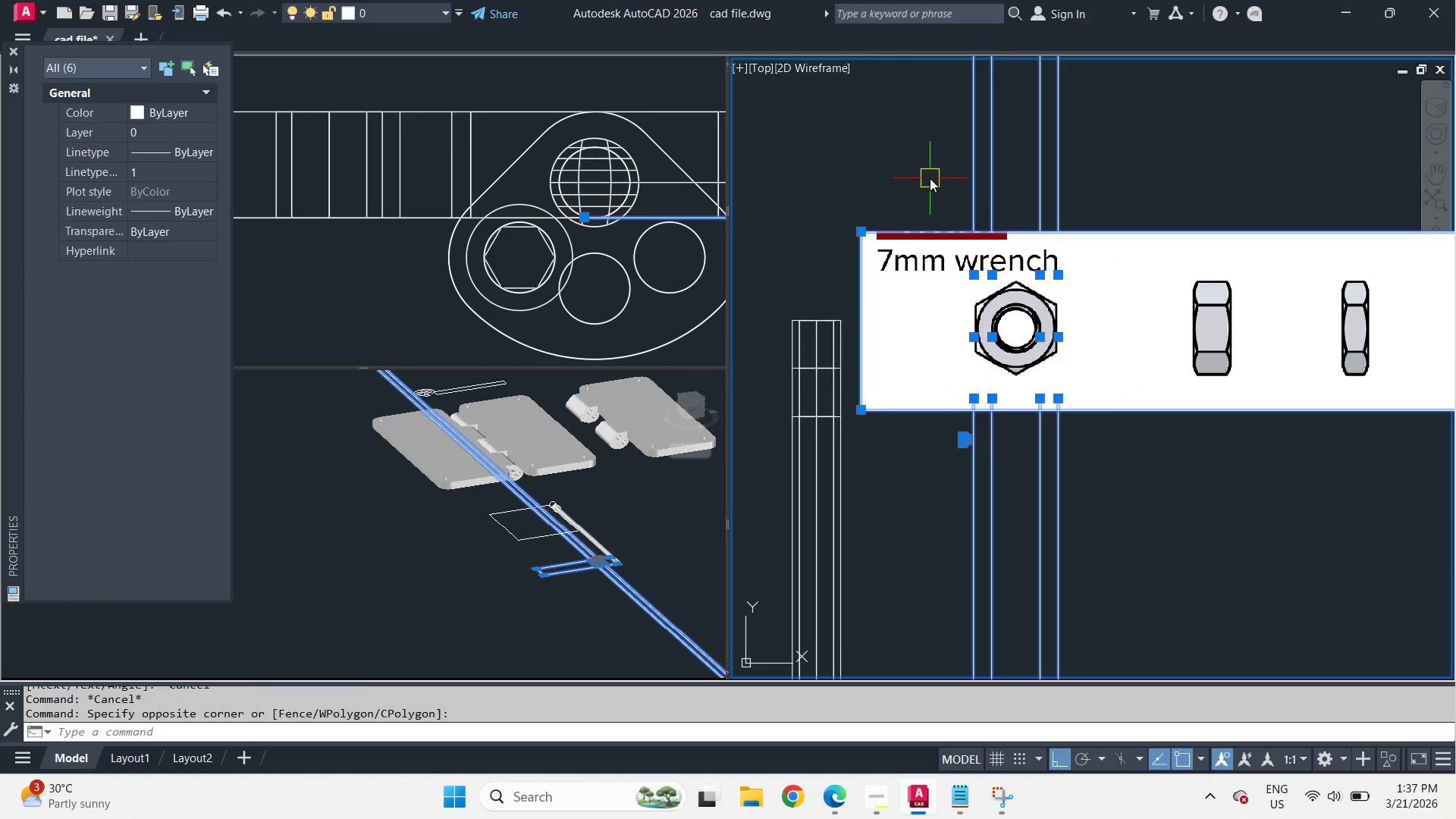 
key(E)
 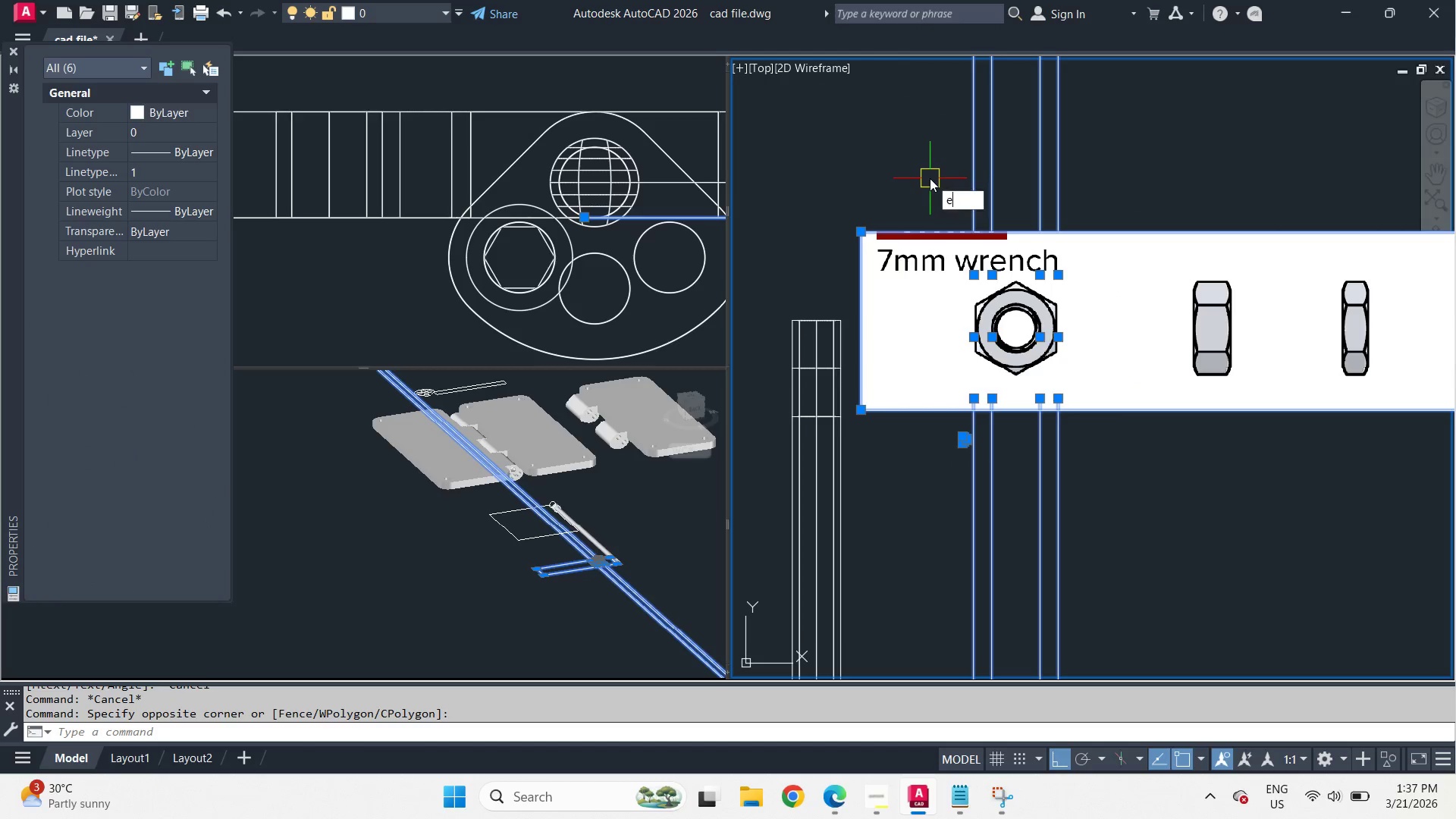 
key(Space)
 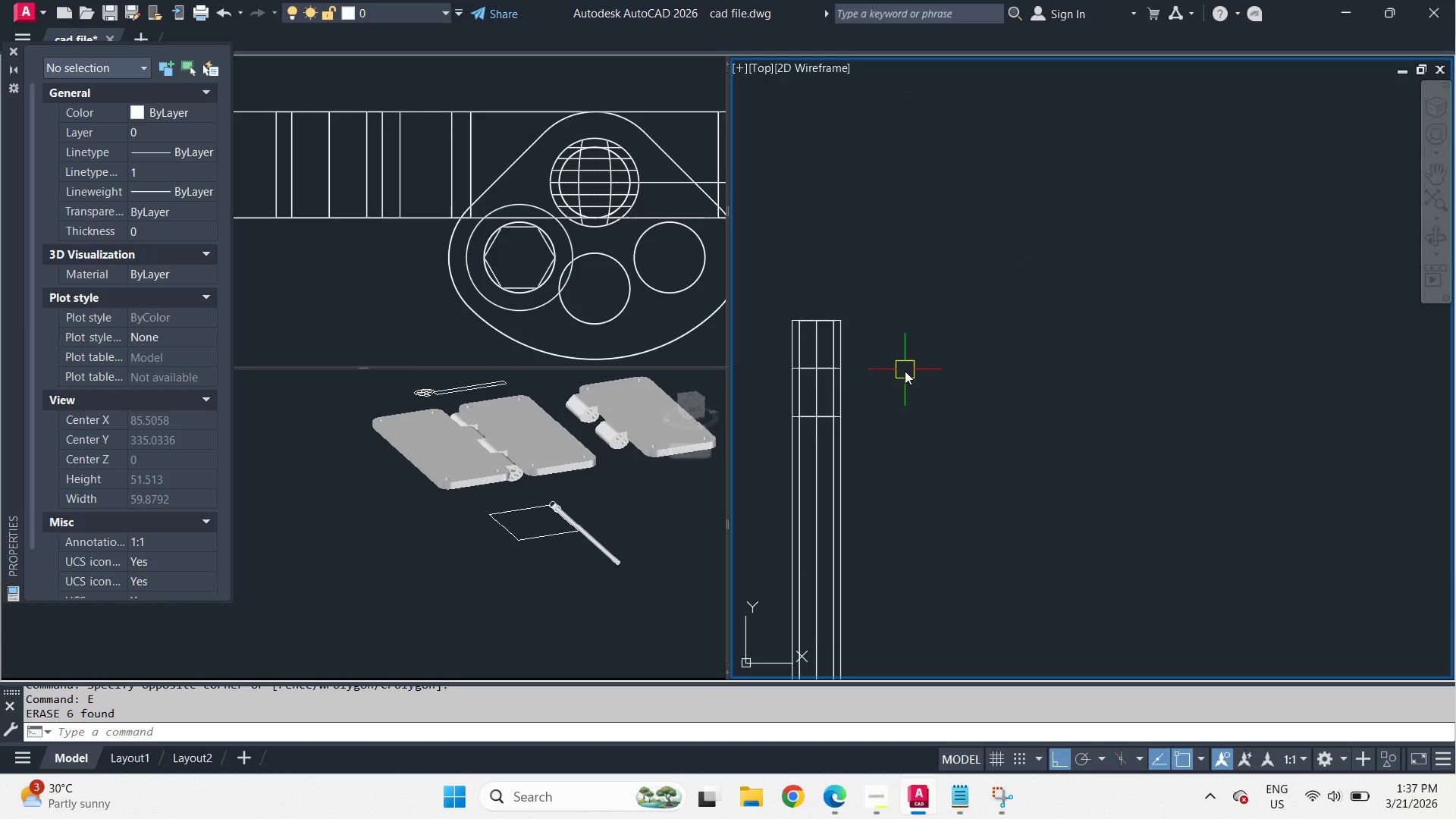 
scroll: coordinate [808, 410], scroll_direction: up, amount: 2.0
 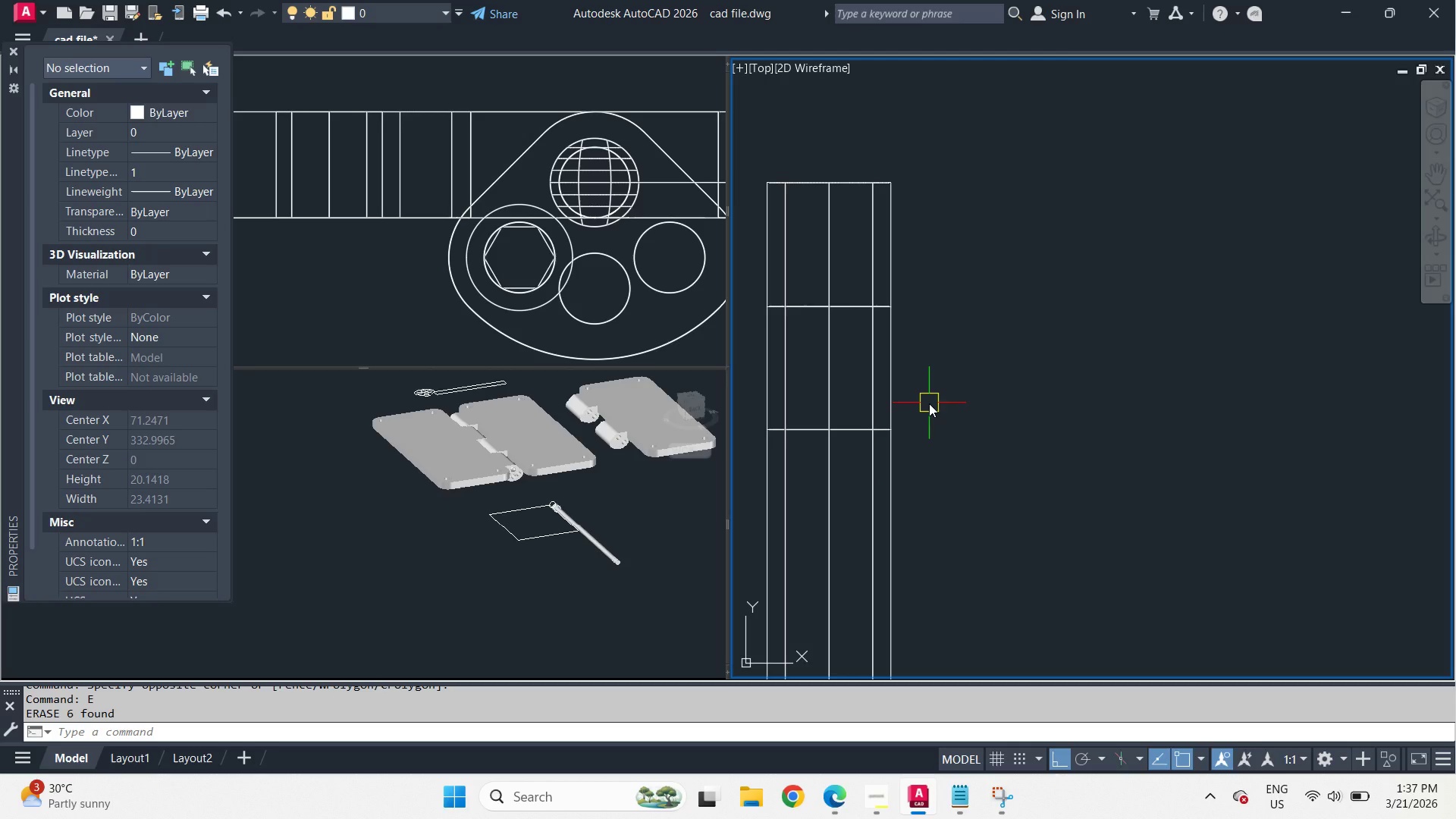 
type(dli )
 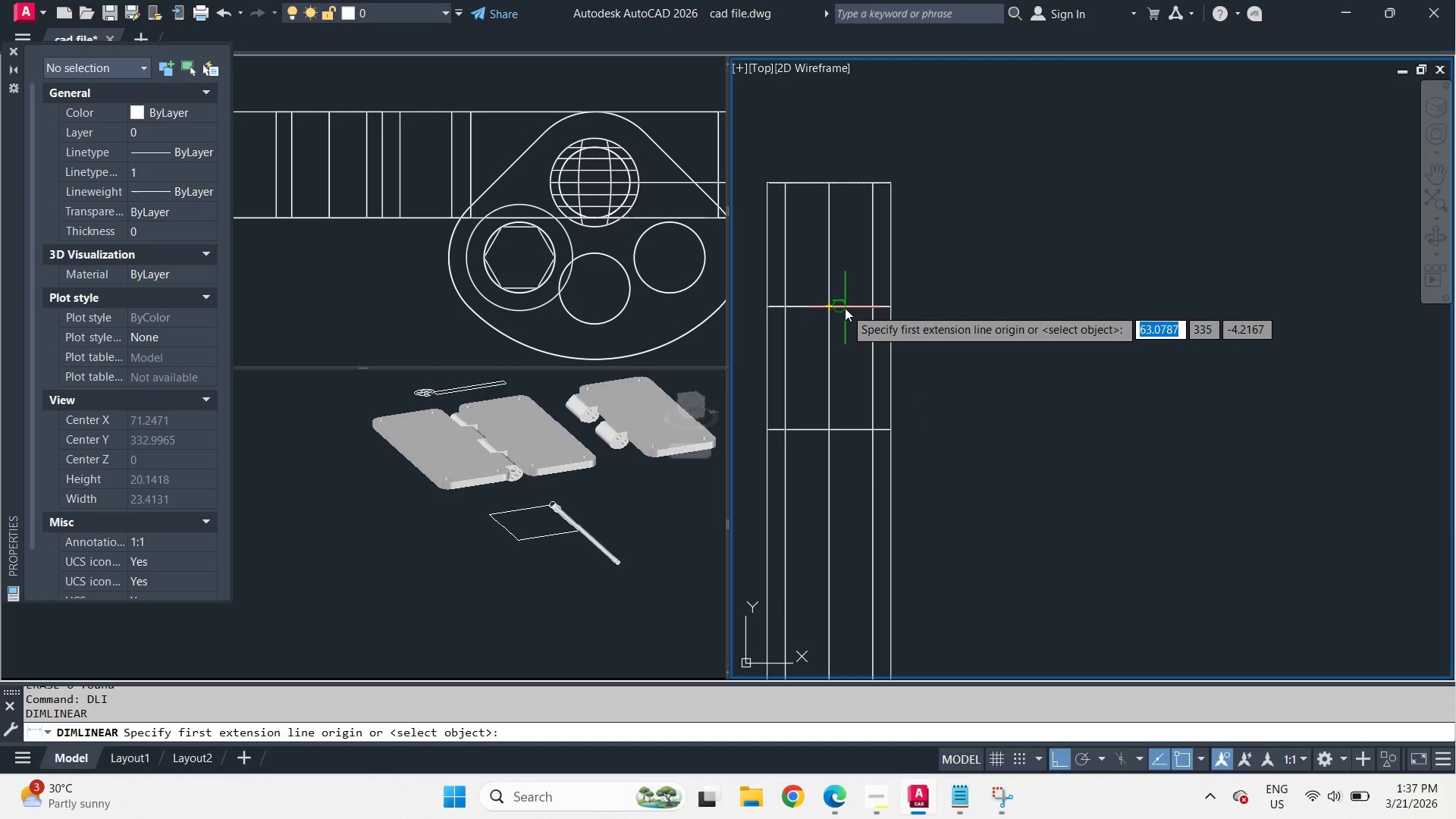 
left_click_drag(start_coordinate=[845, 306], to_coordinate=[845, 310])
 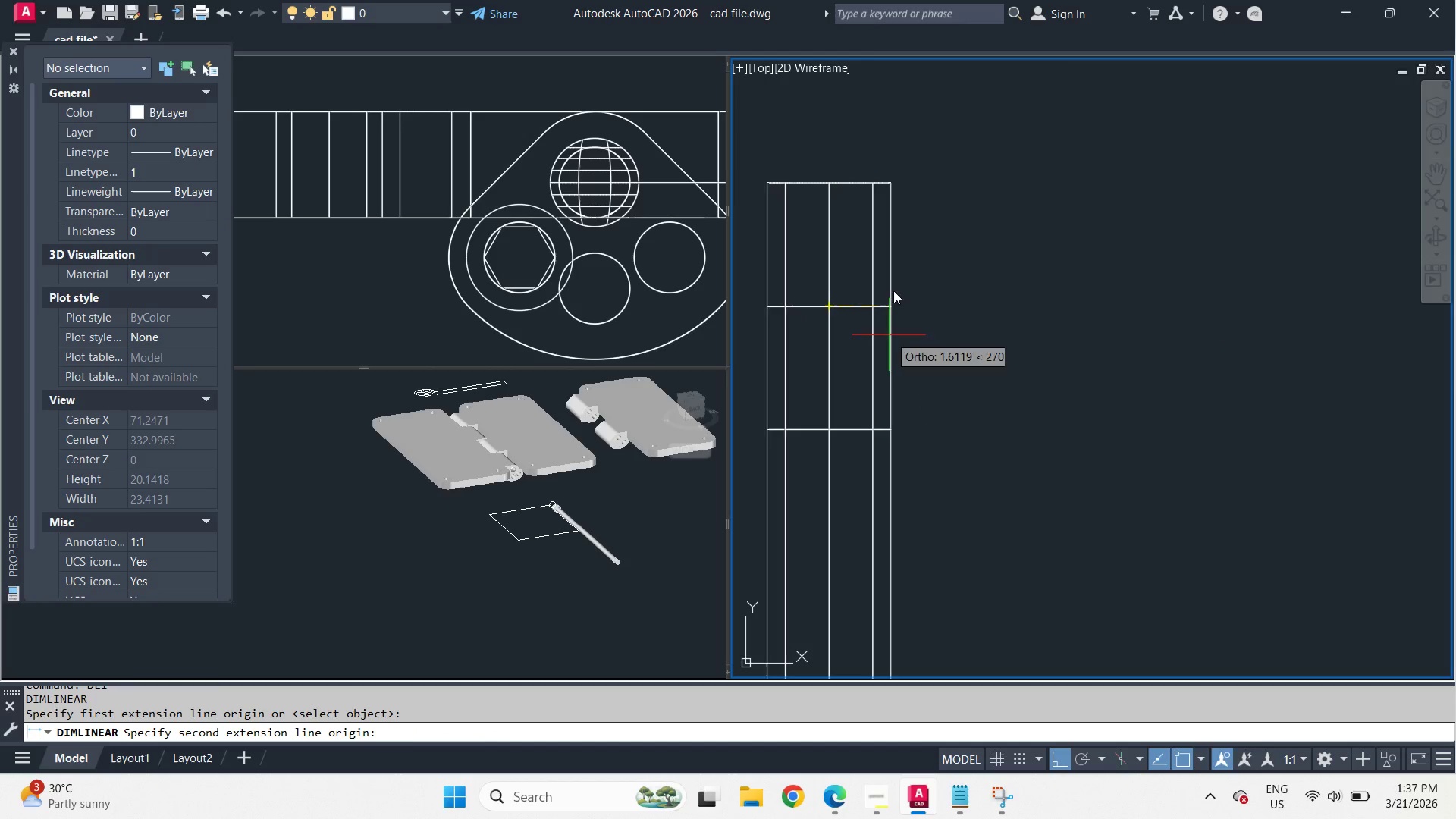 
scroll: coordinate [893, 212], scroll_direction: down, amount: 5.0
 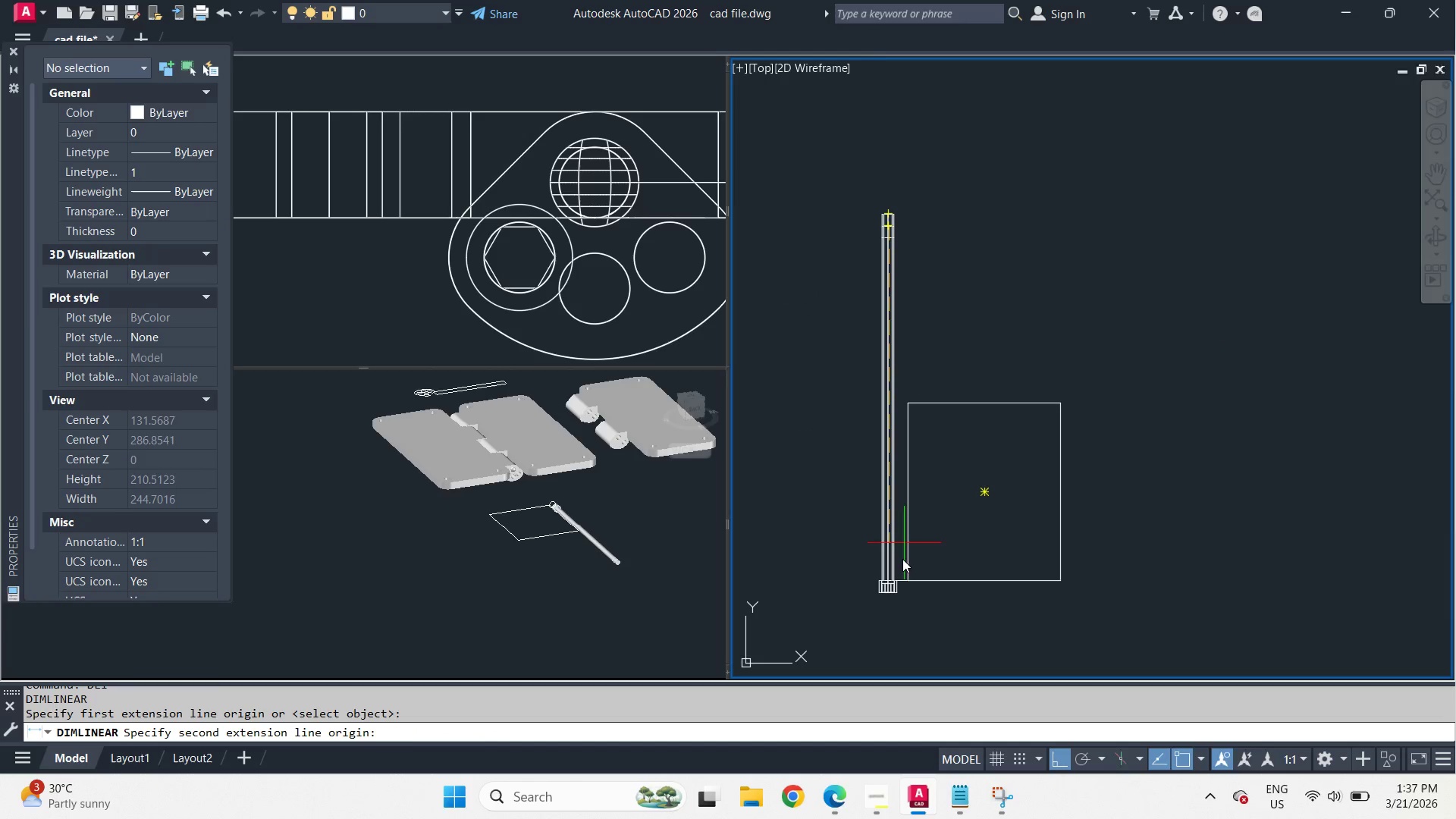 
scroll: coordinate [896, 578], scroll_direction: up, amount: 4.0
 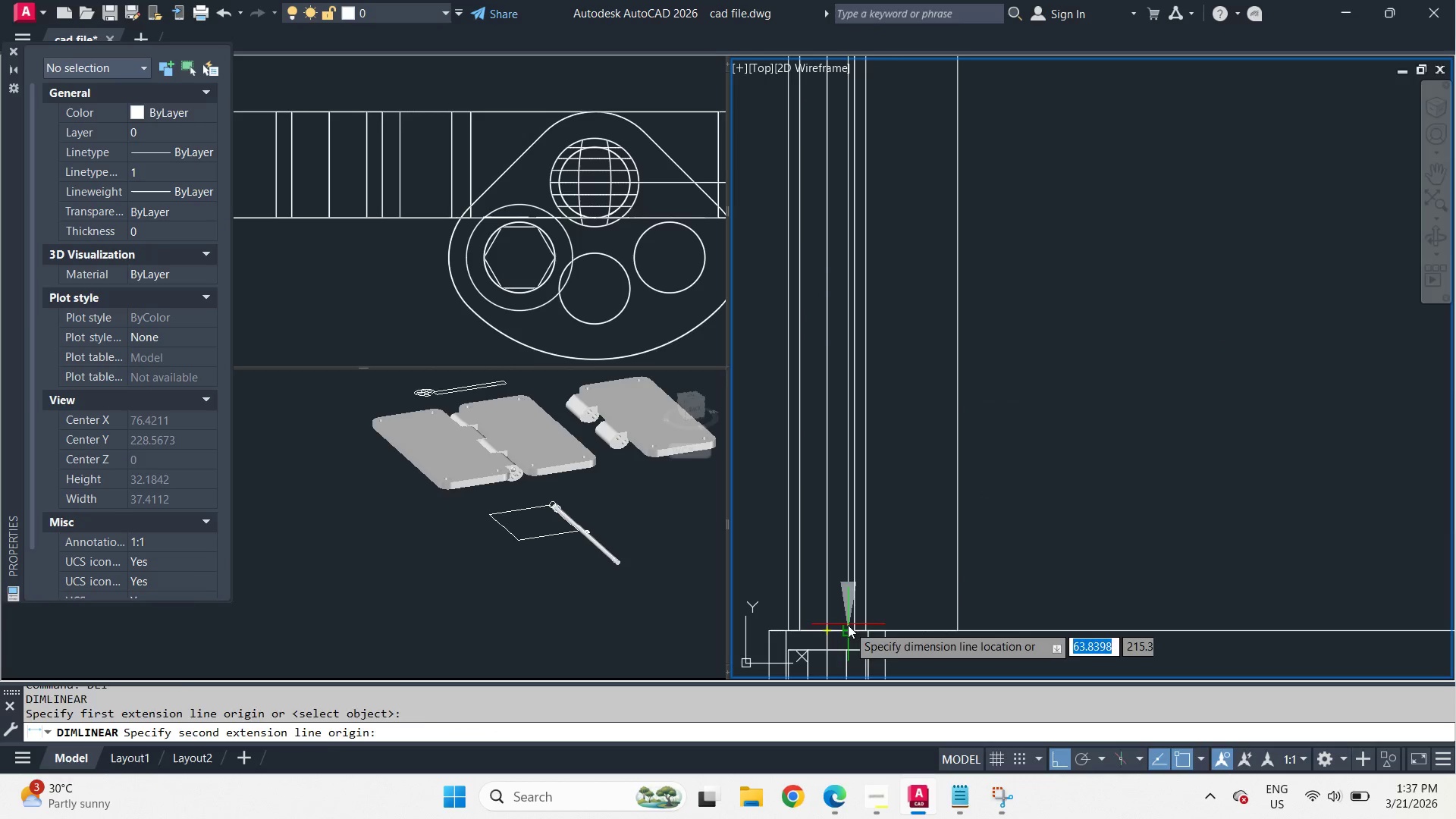 
key(Escape)
 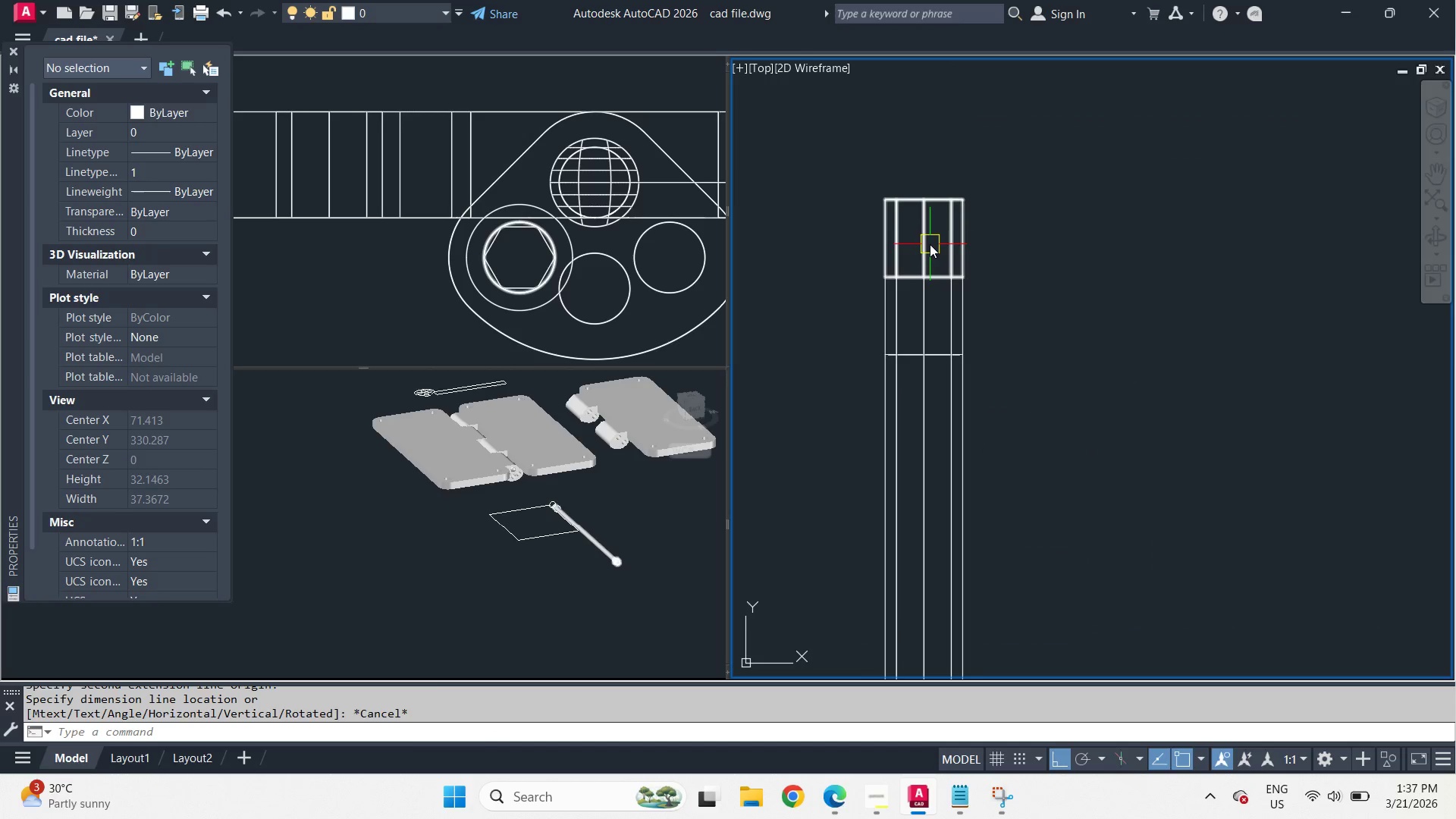 
scroll: coordinate [959, 392], scroll_direction: down, amount: 4.0
 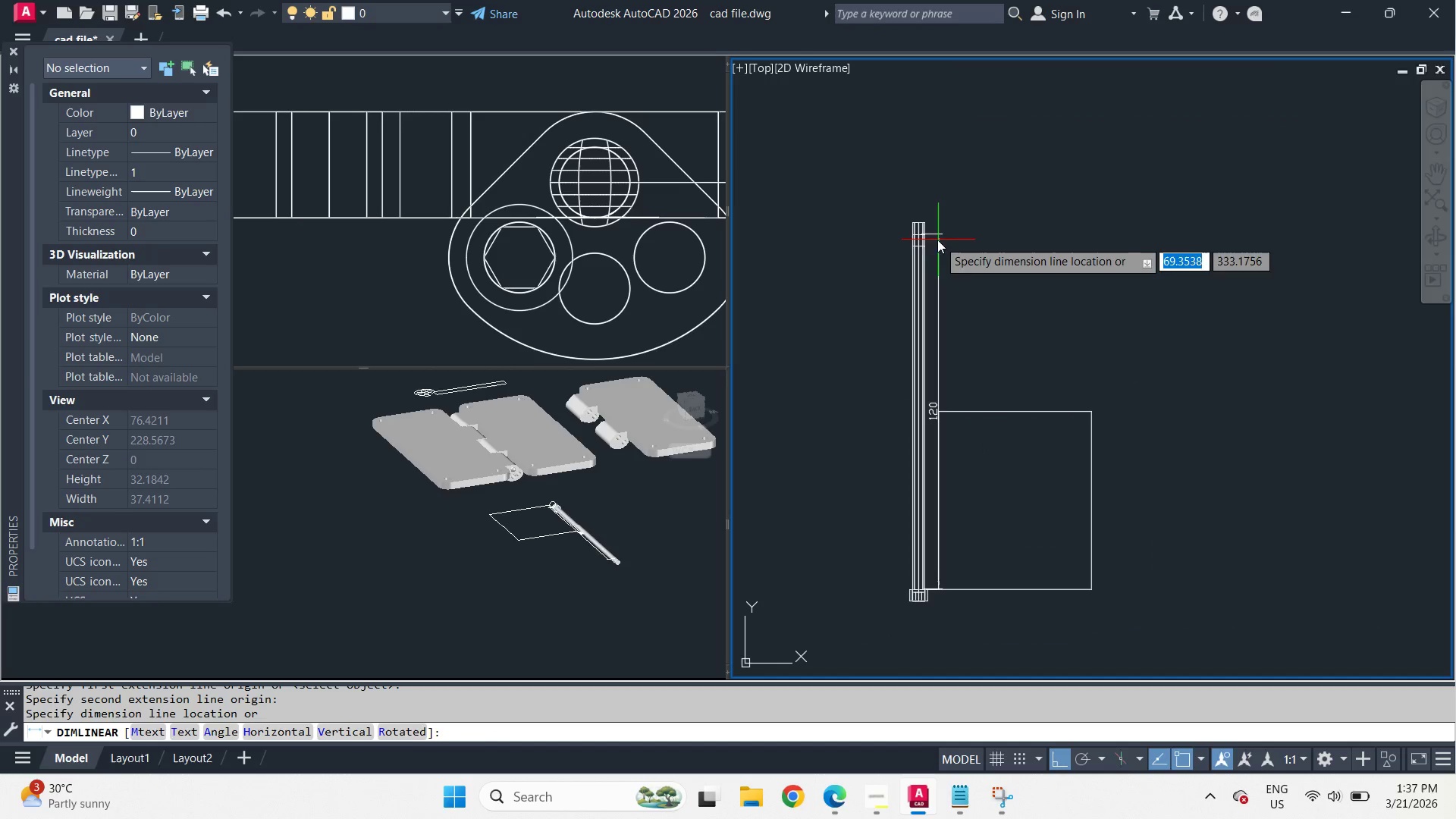 
scroll: coordinate [917, 223], scroll_direction: up, amount: 4.0
 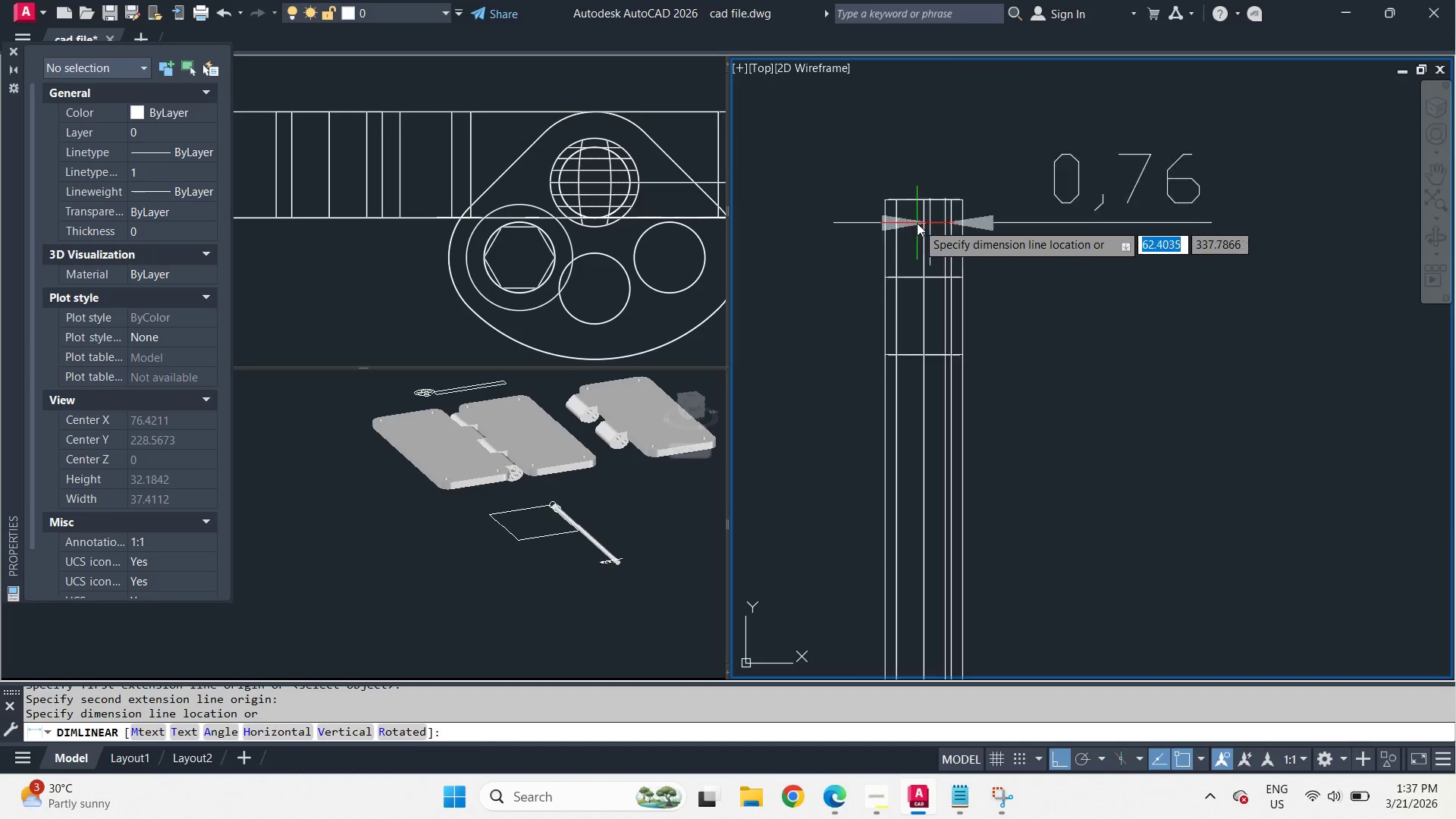 
key(C)
 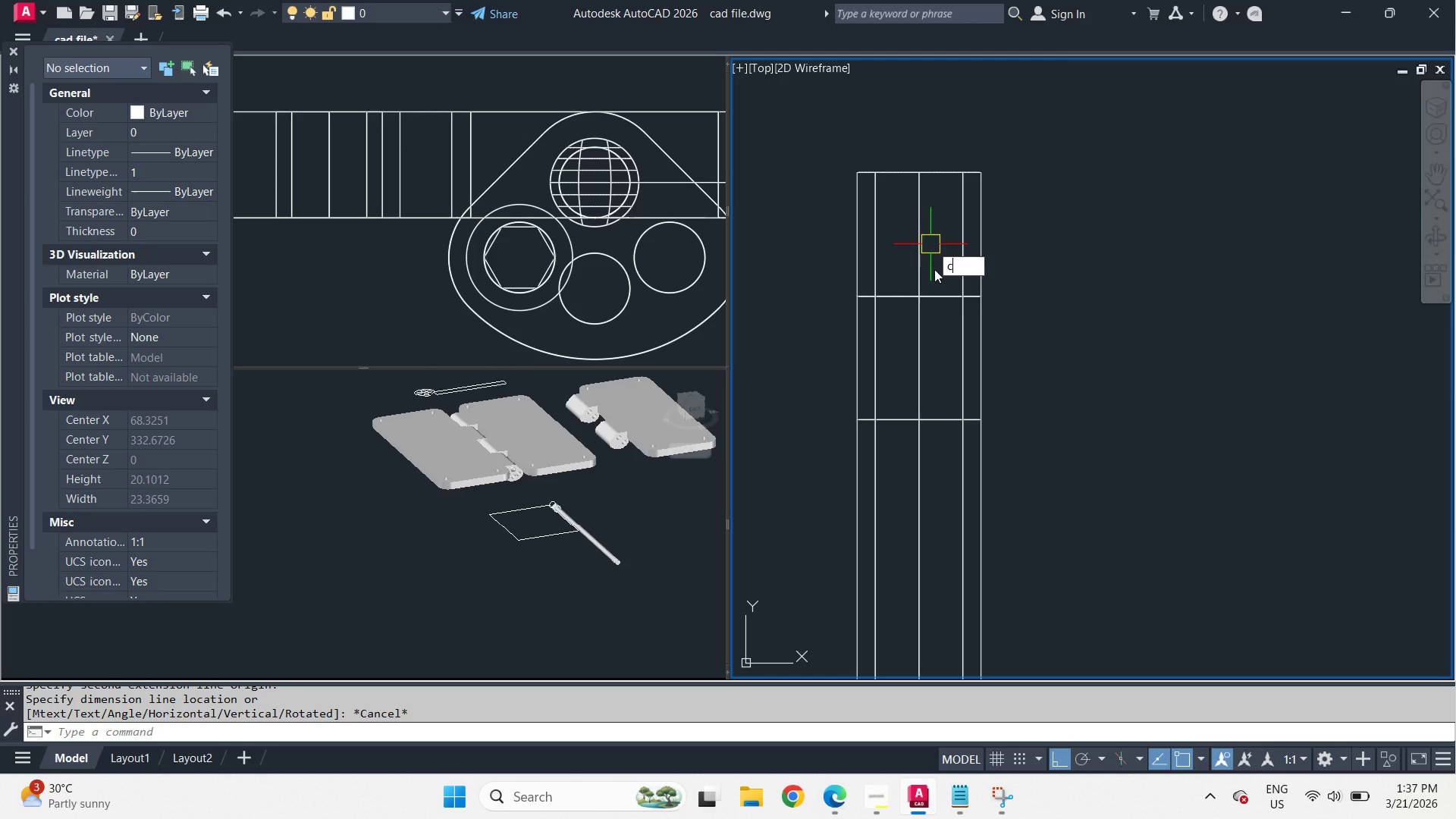 
scroll: coordinate [930, 244], scroll_direction: up, amount: 1.0
 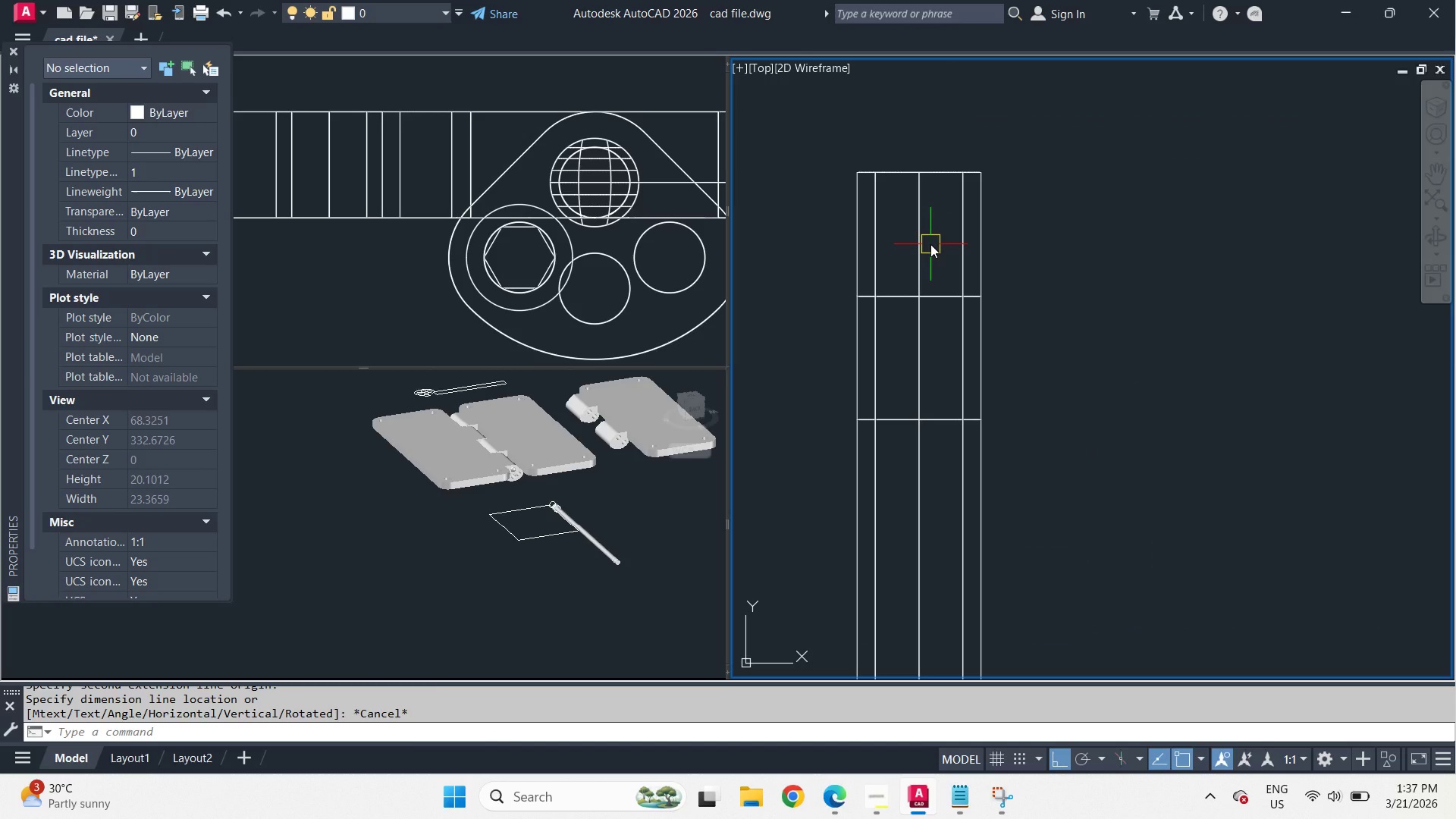 
key(Space)
 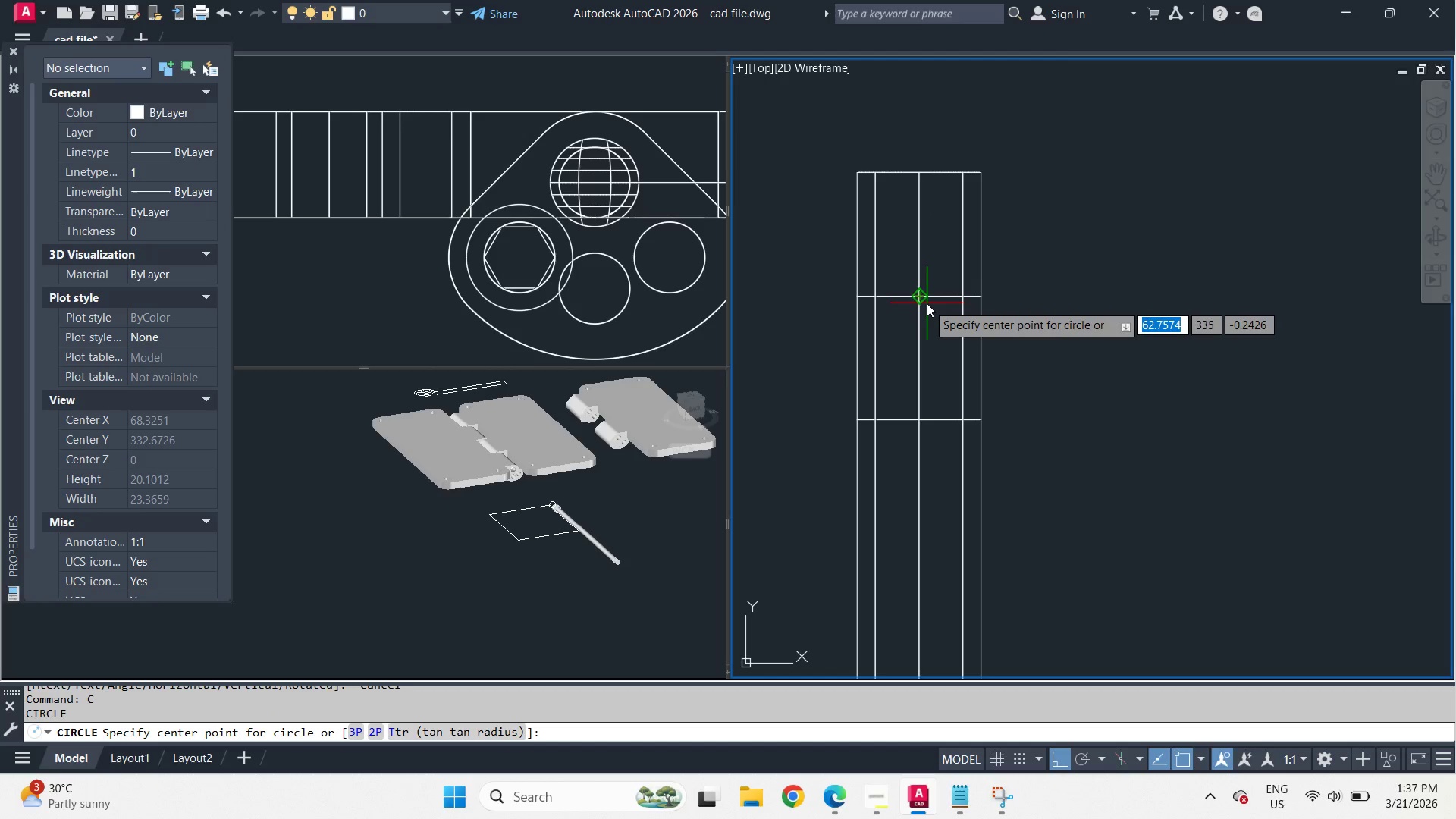 
left_click([927, 303])
 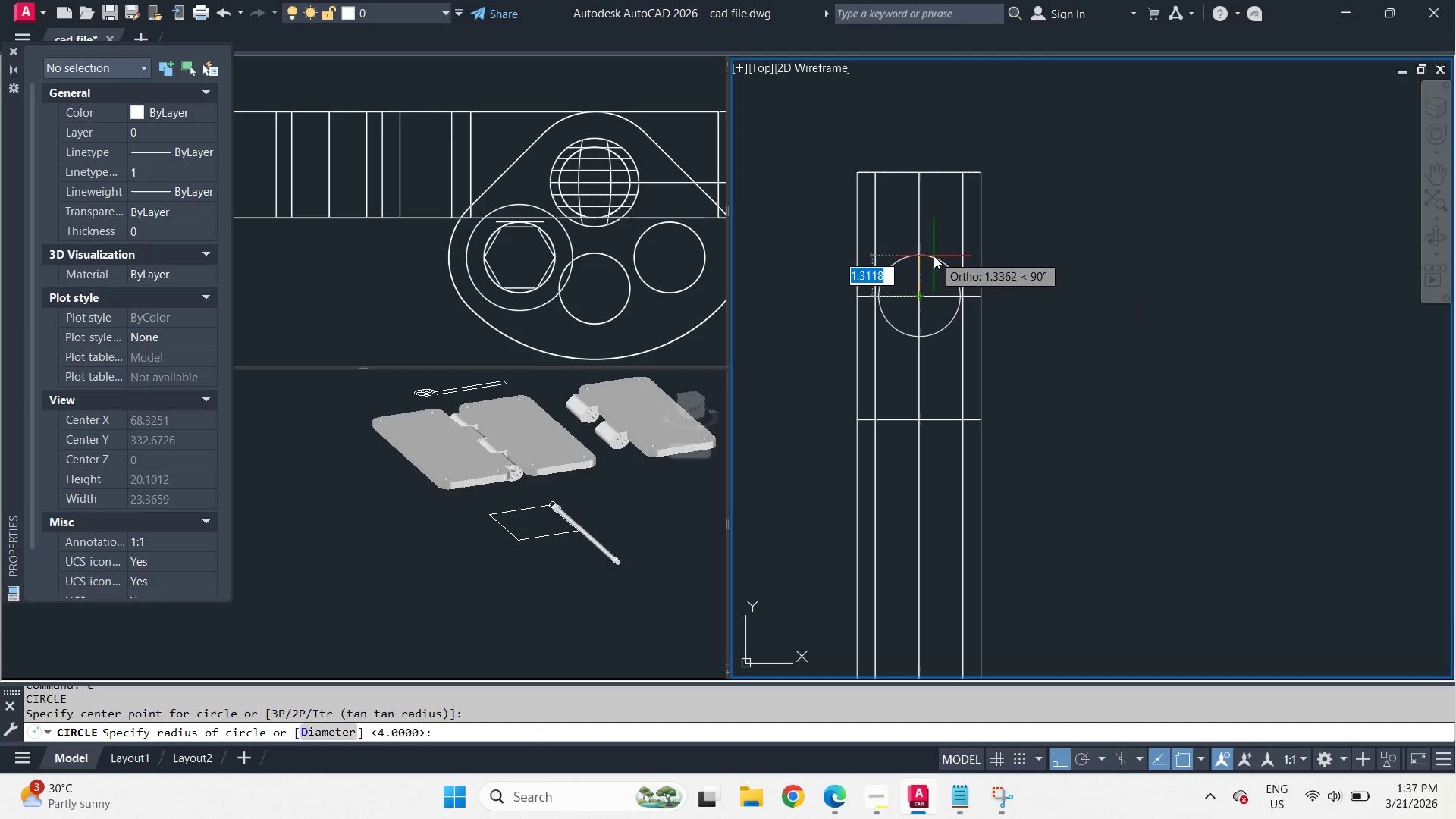 
key(1)
 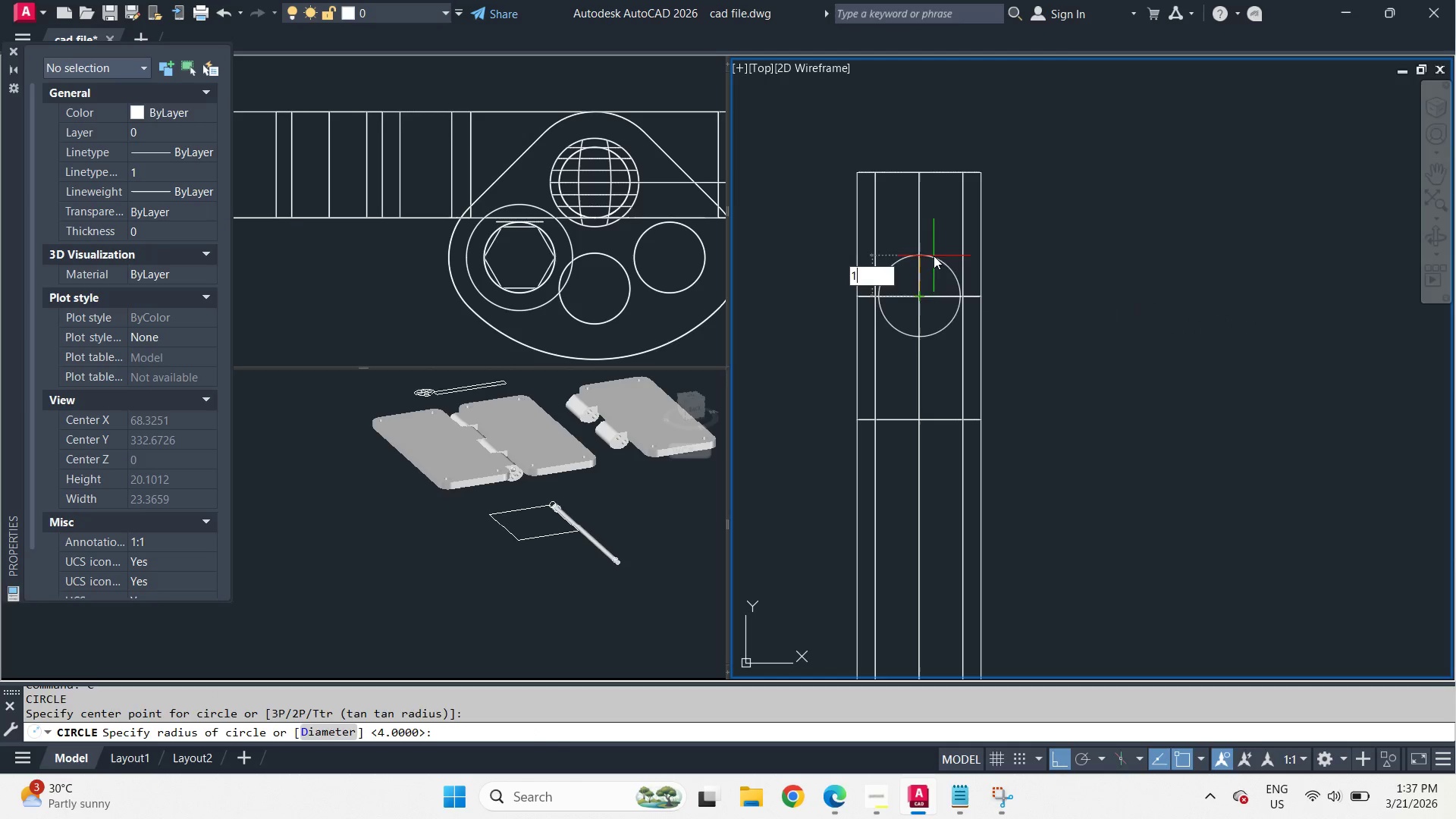 
key(Space)
 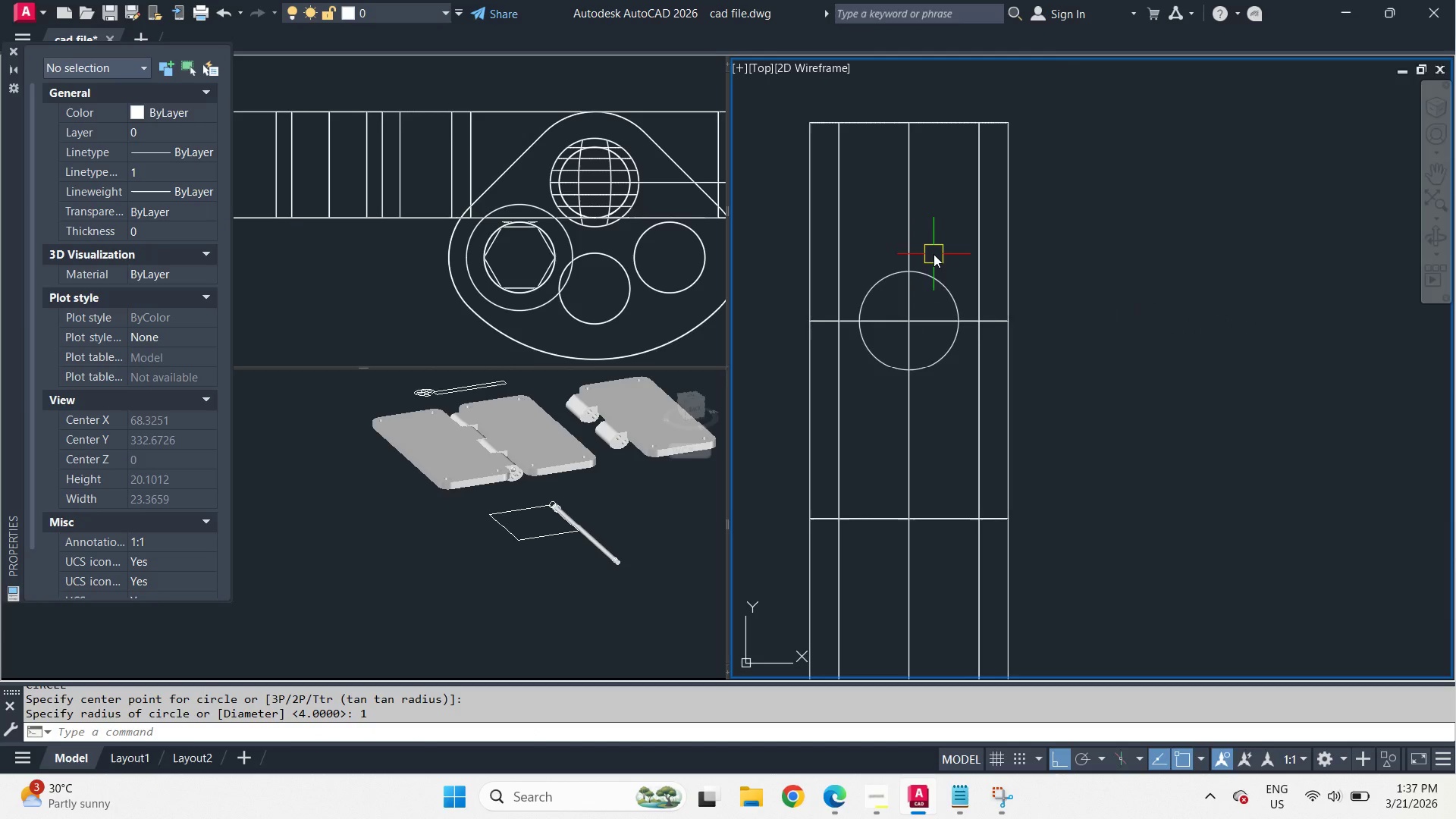 
key(C)
 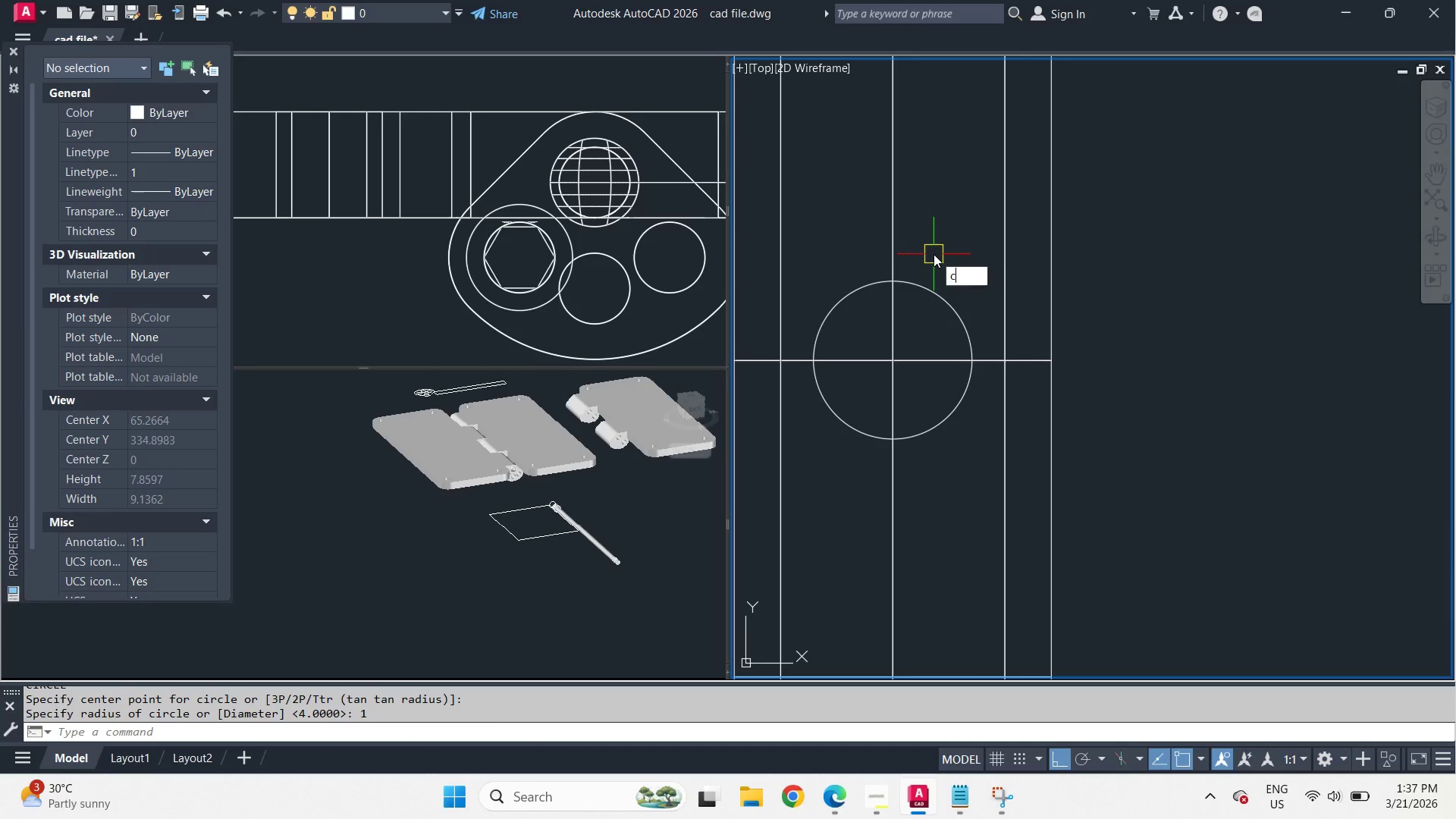 
key(Space)
 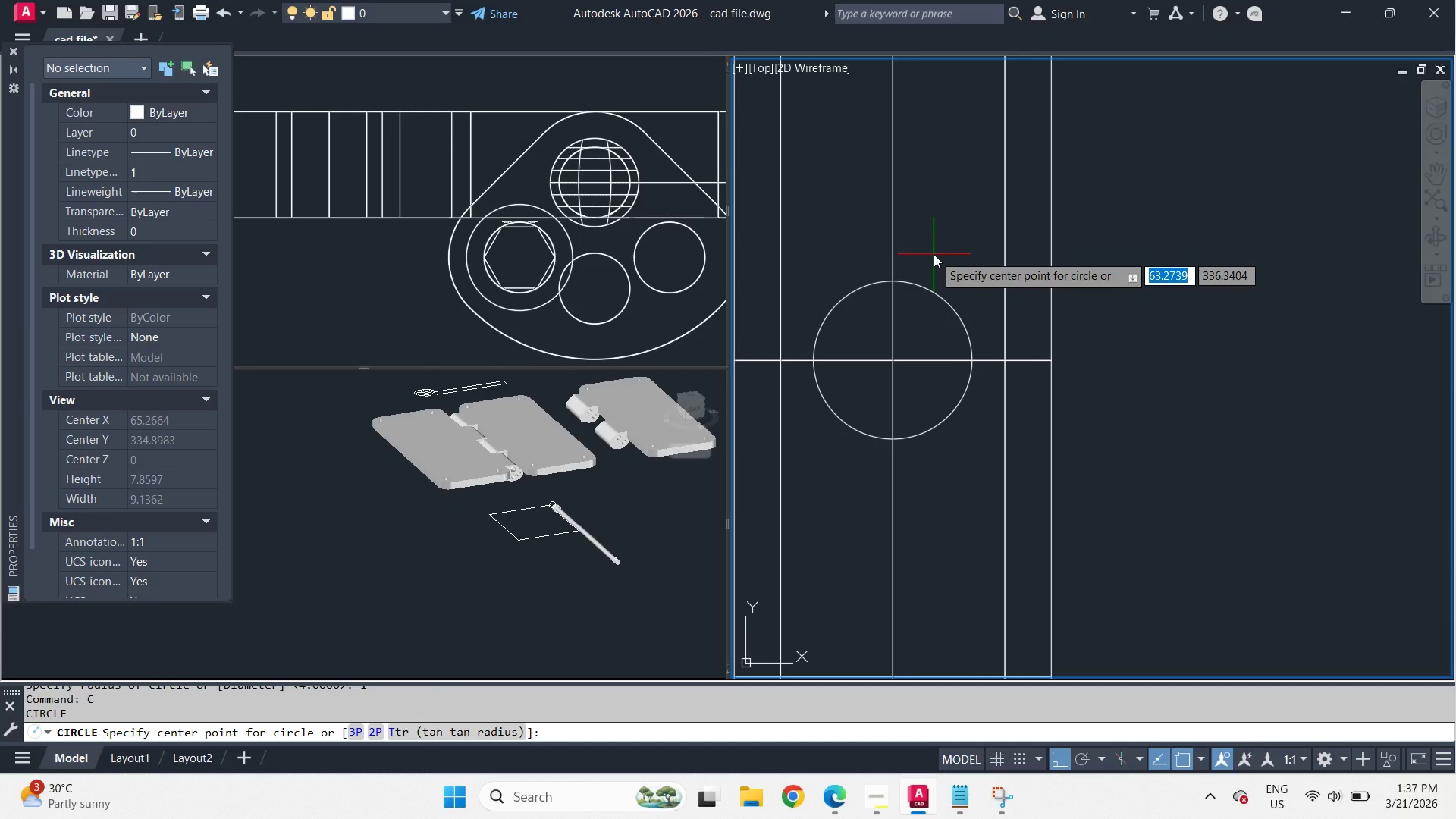 
scroll: coordinate [934, 254], scroll_direction: up, amount: 2.0
 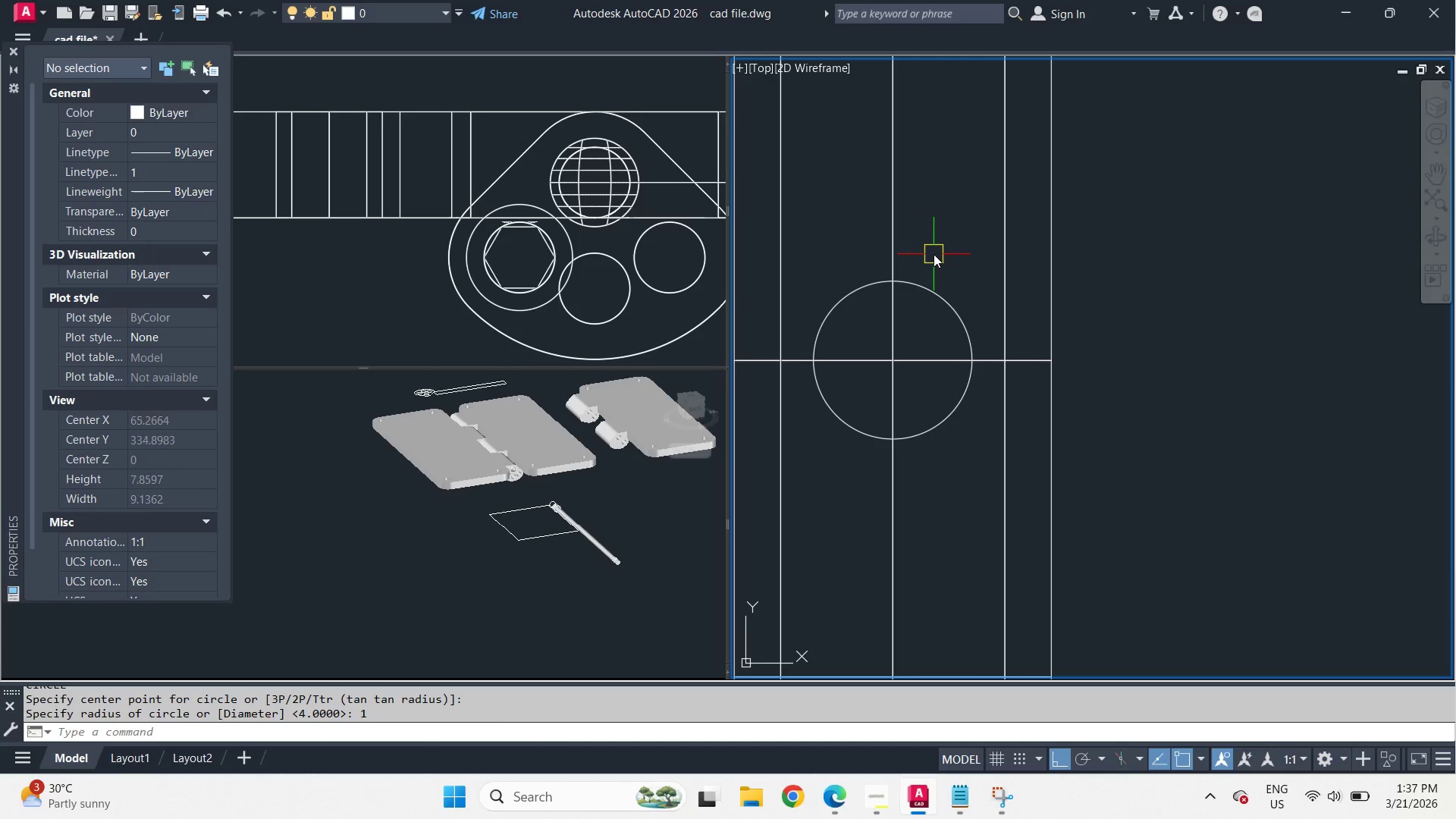 
scroll: coordinate [934, 254], scroll_direction: down, amount: 2.0
 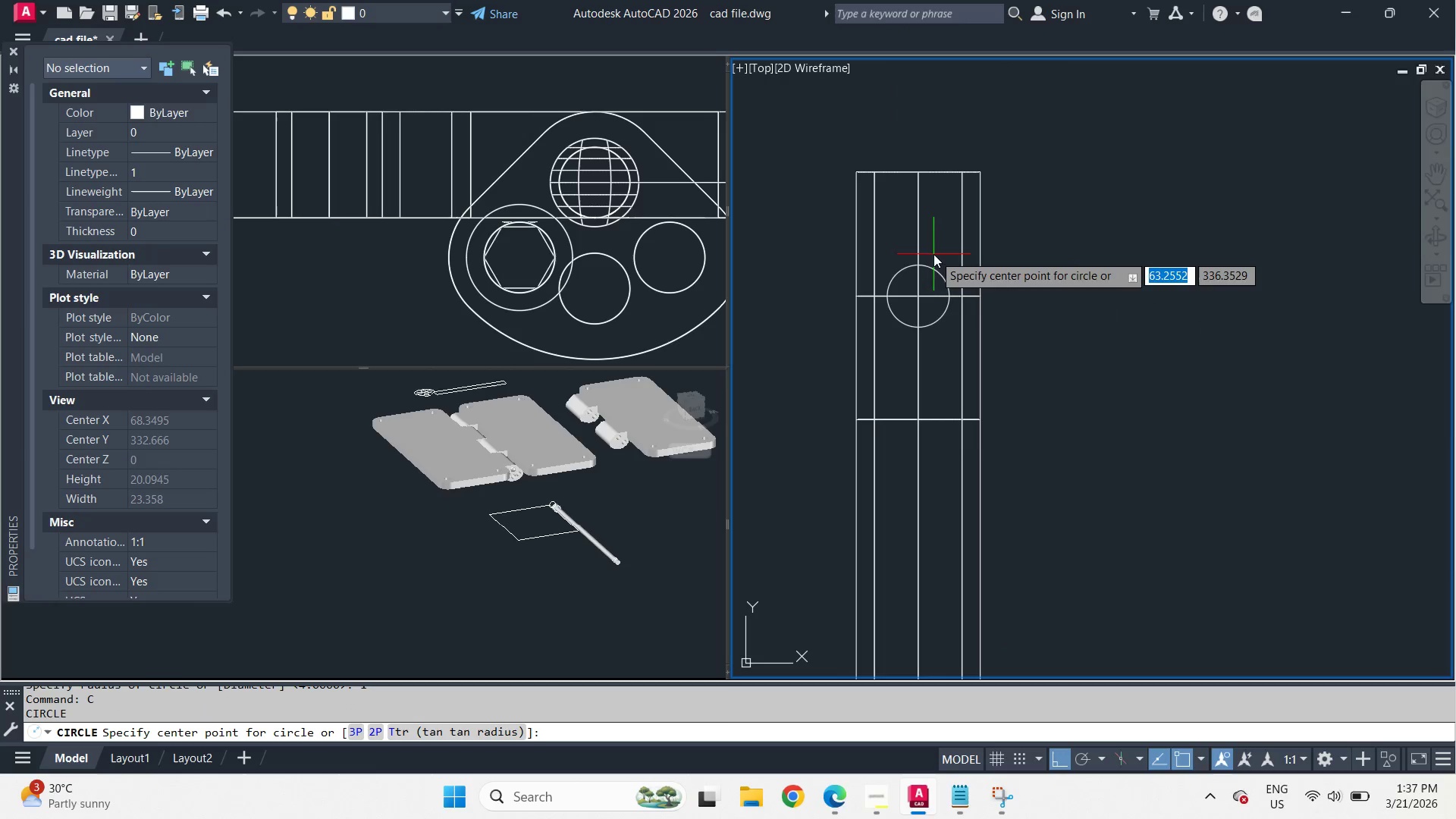 
key(Escape)
 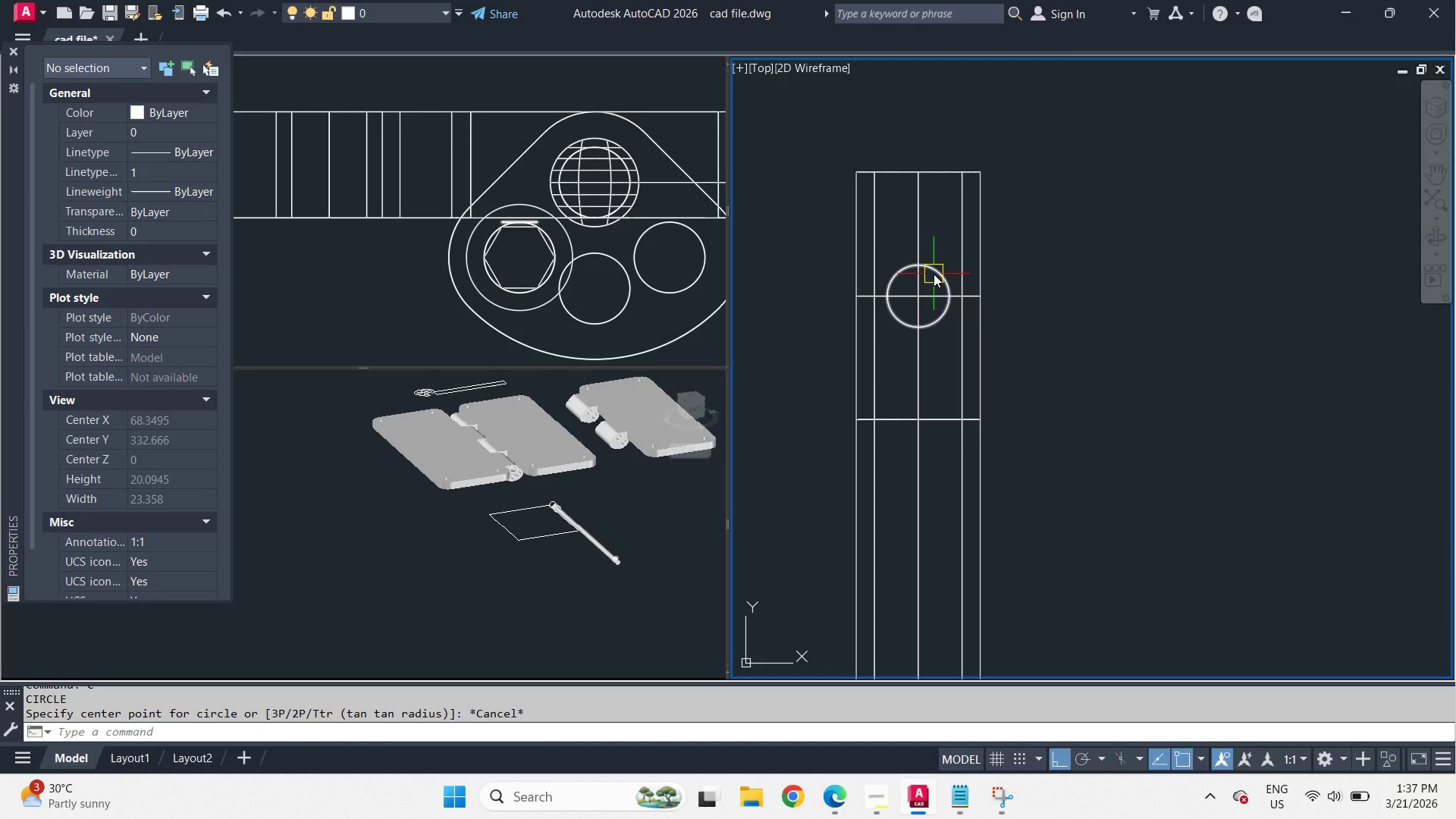 
left_click([934, 274])
 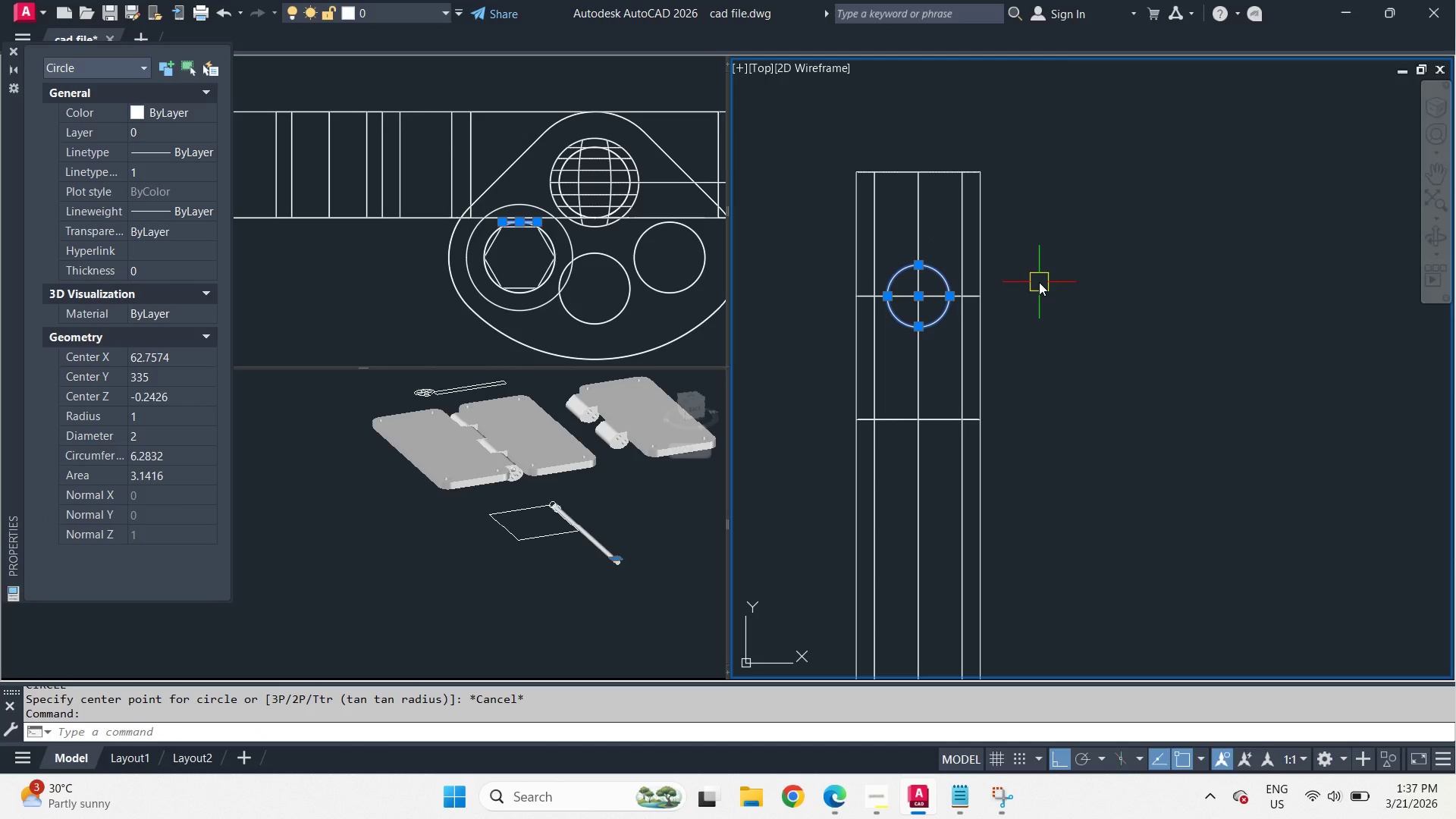 
key(M)
 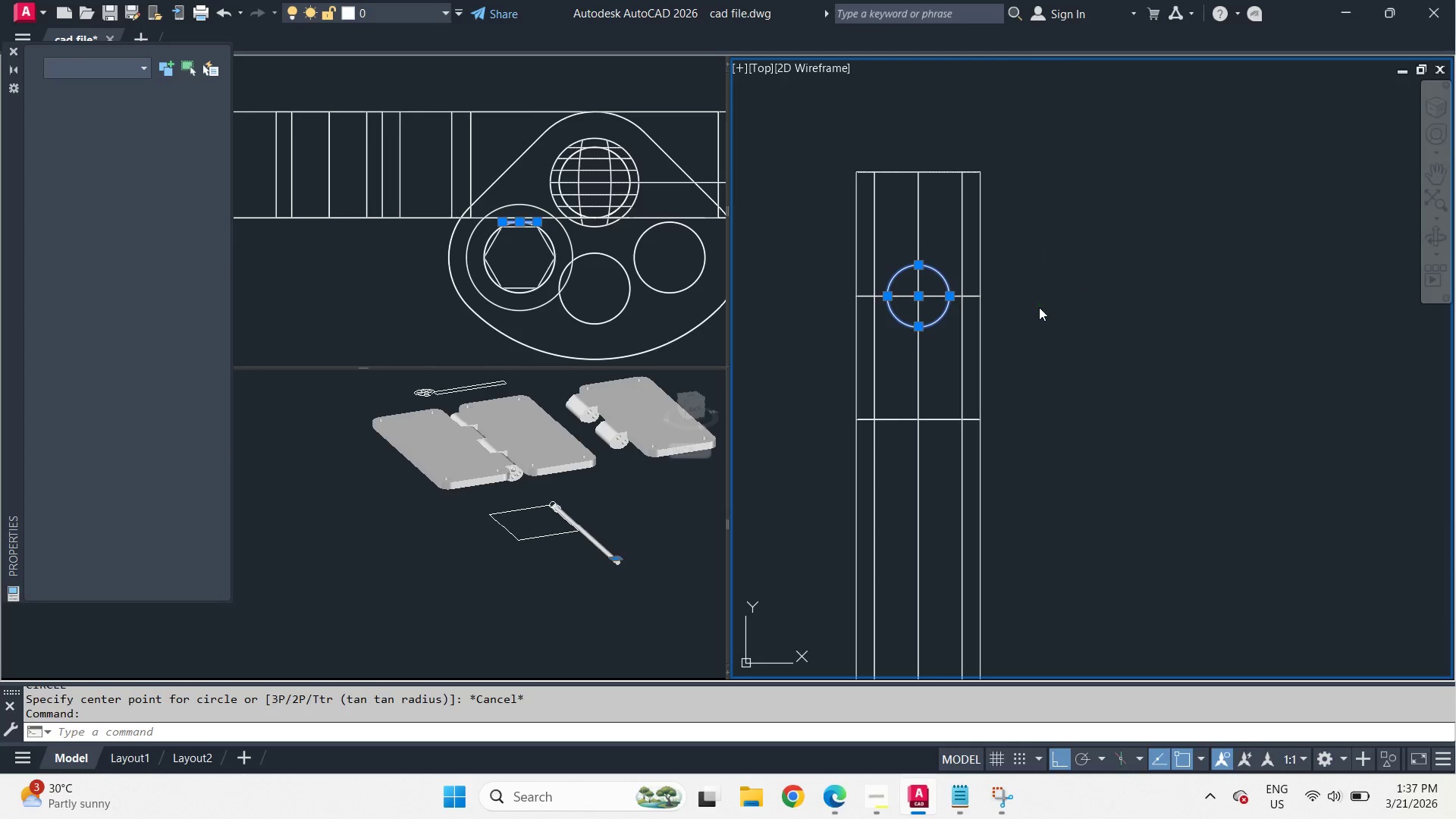 
key(Space)
 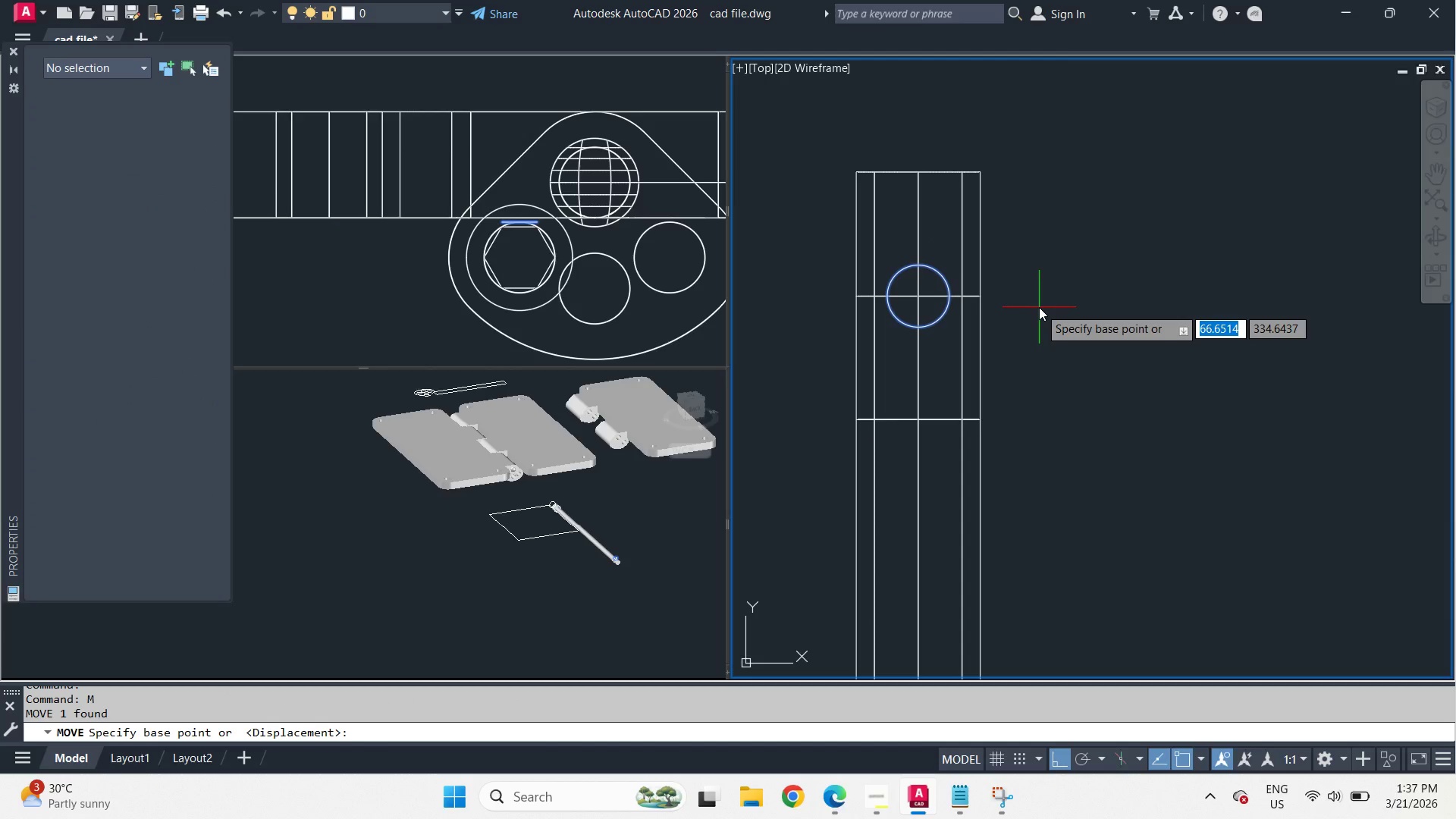 
left_click([1039, 307])
 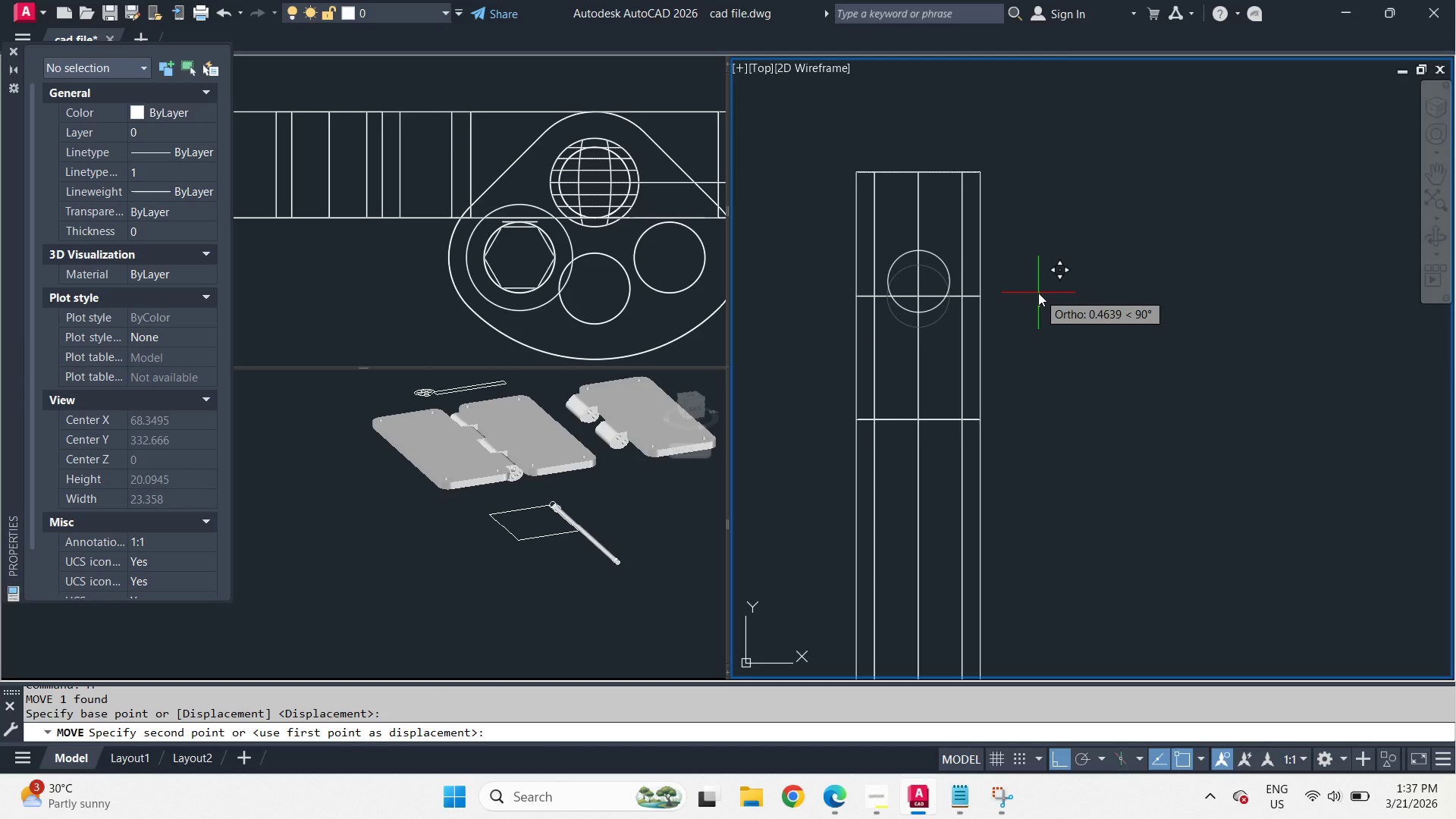 
key(1)
 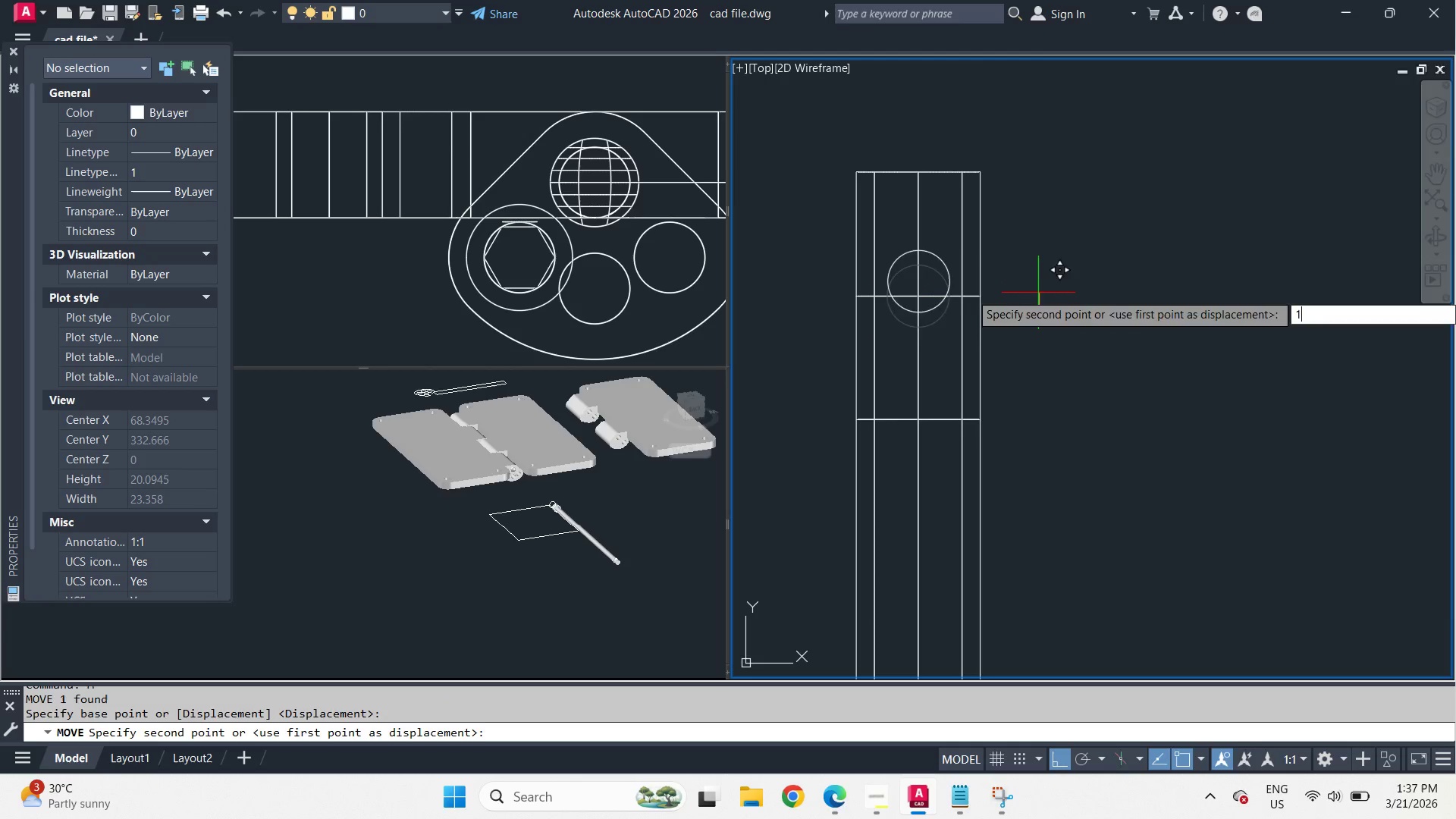 
key(Space)
 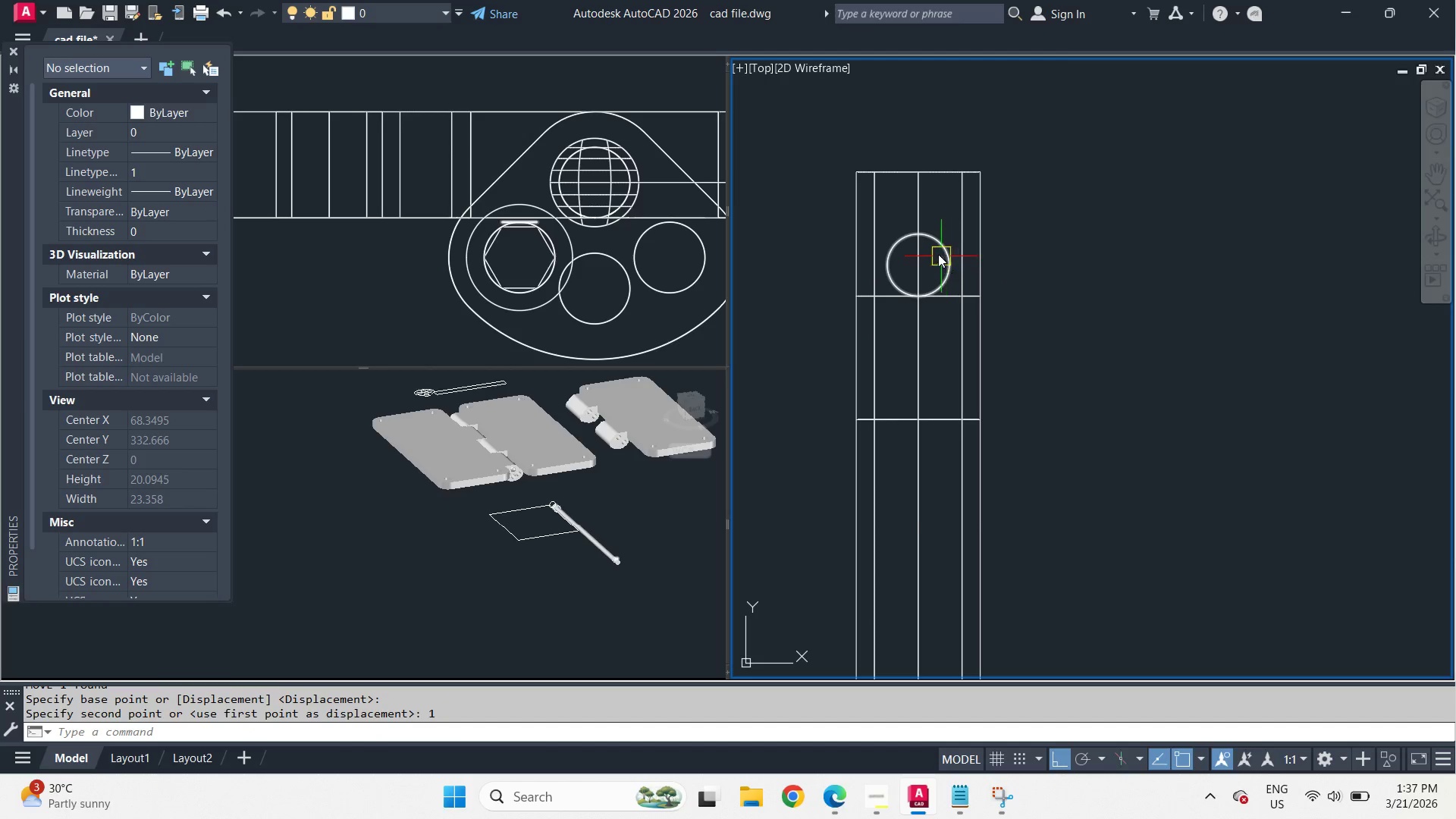 
key(C)
 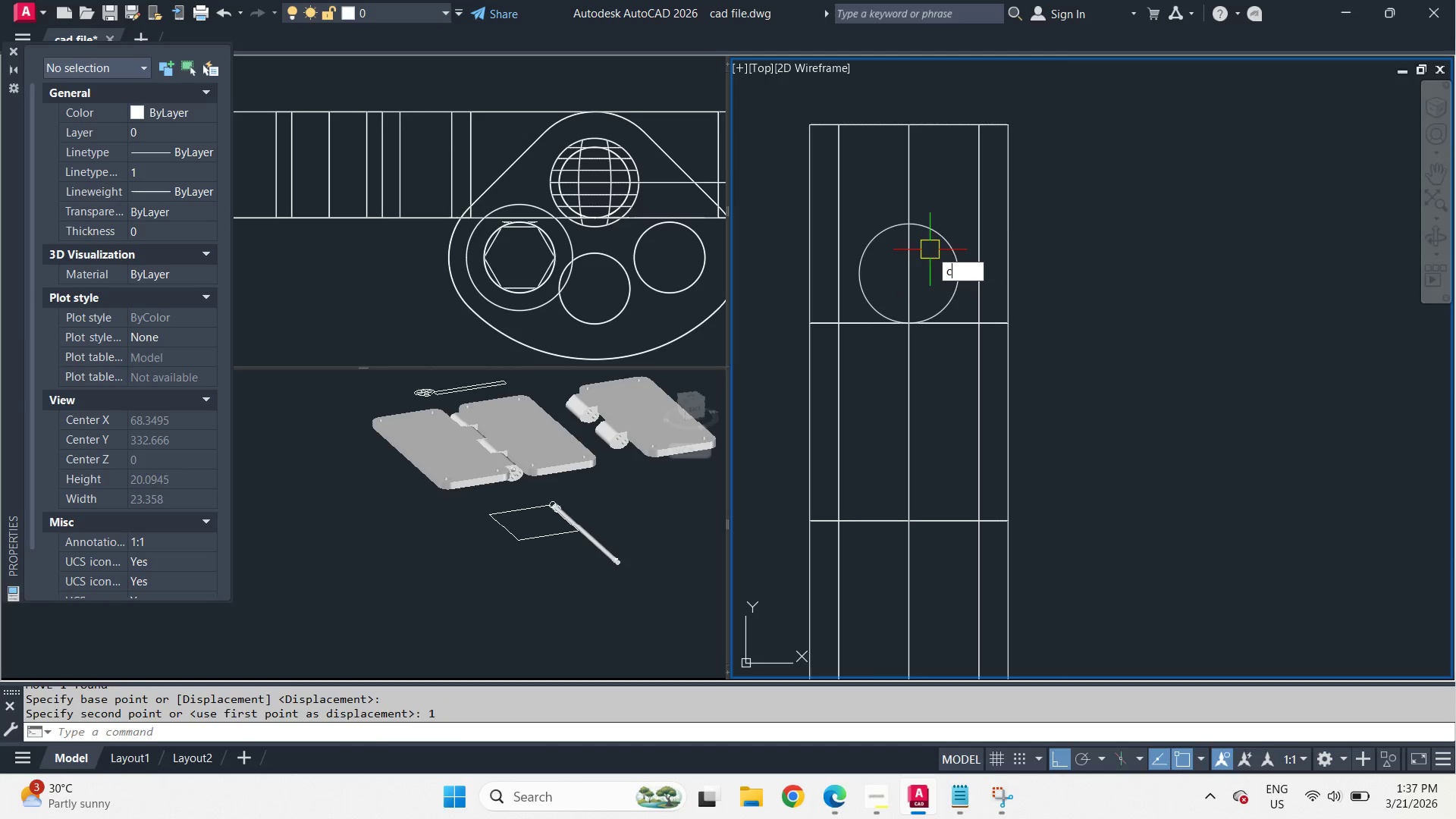 
key(Space)
 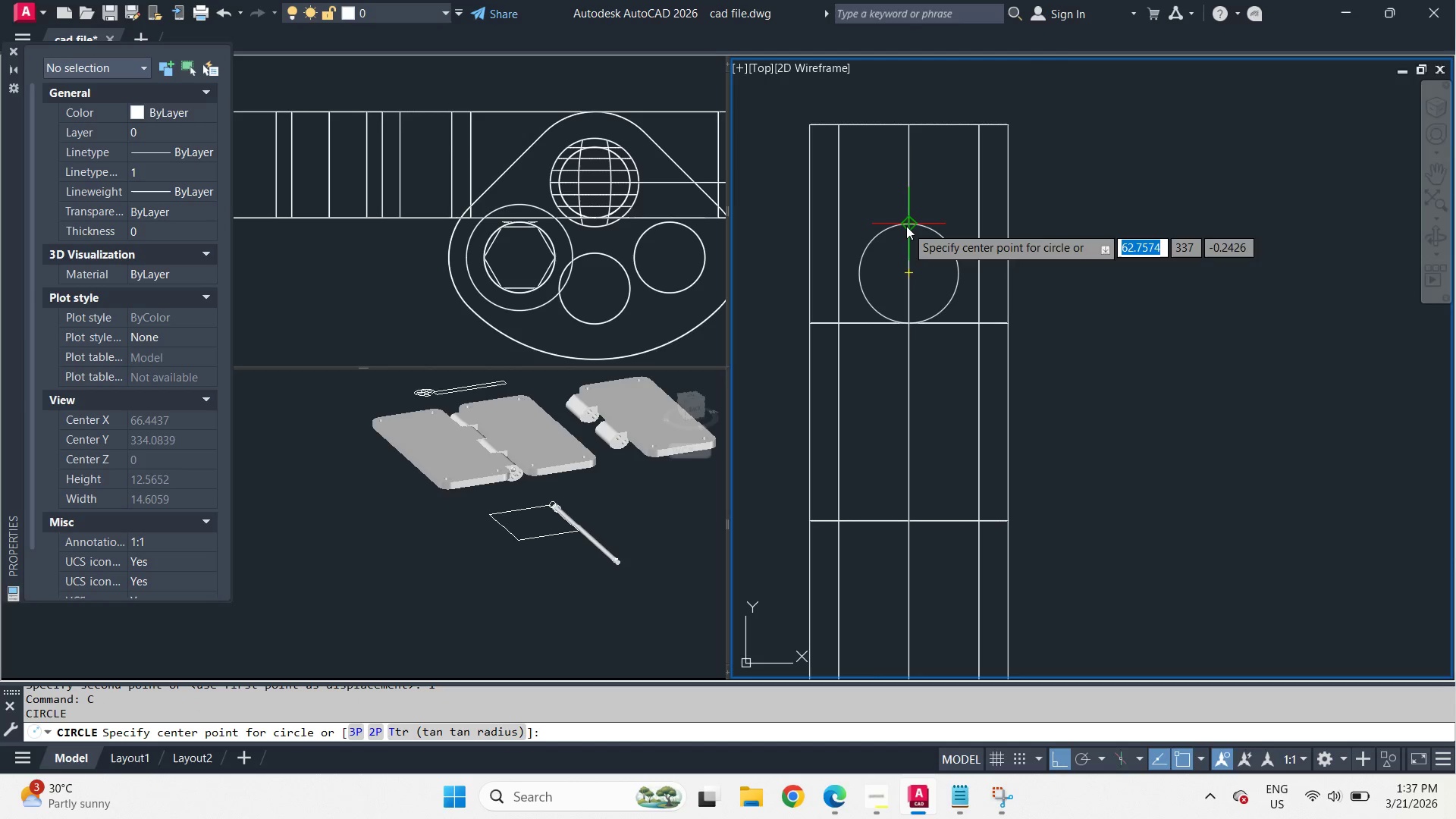 
left_click([906, 226])
 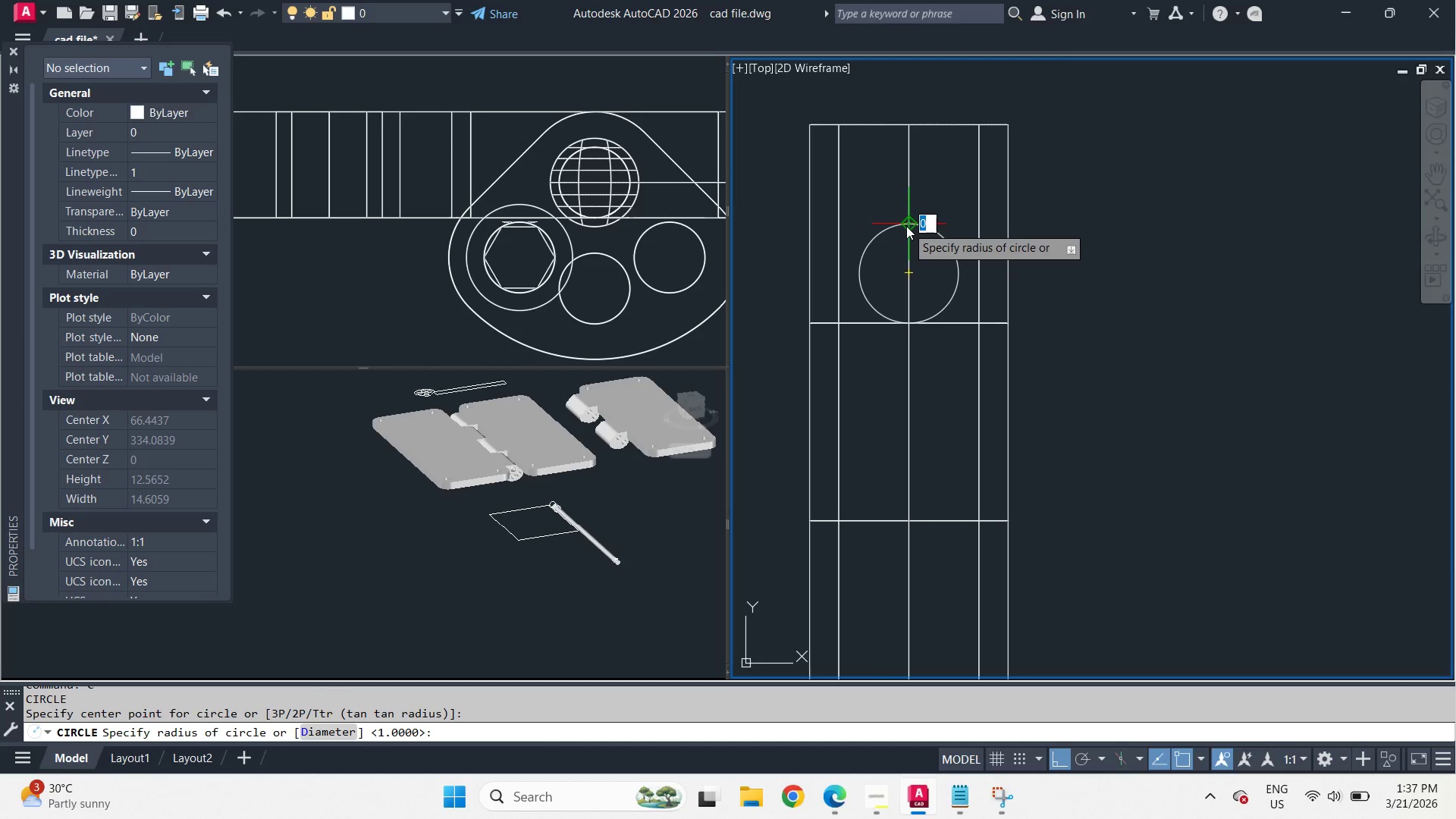 
scroll: coordinate [932, 251], scroll_direction: up, amount: 1.0
 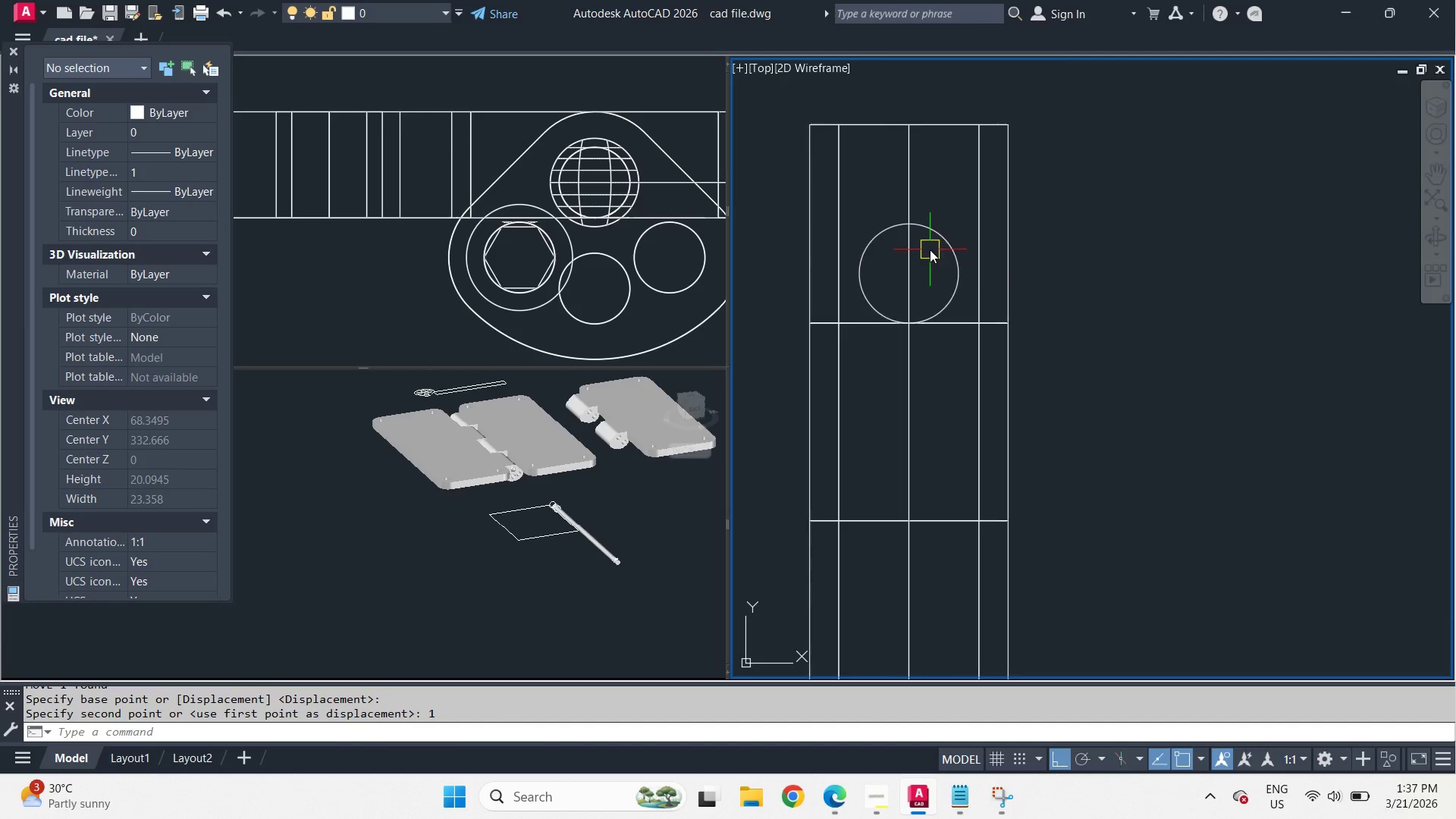 
key(1)
 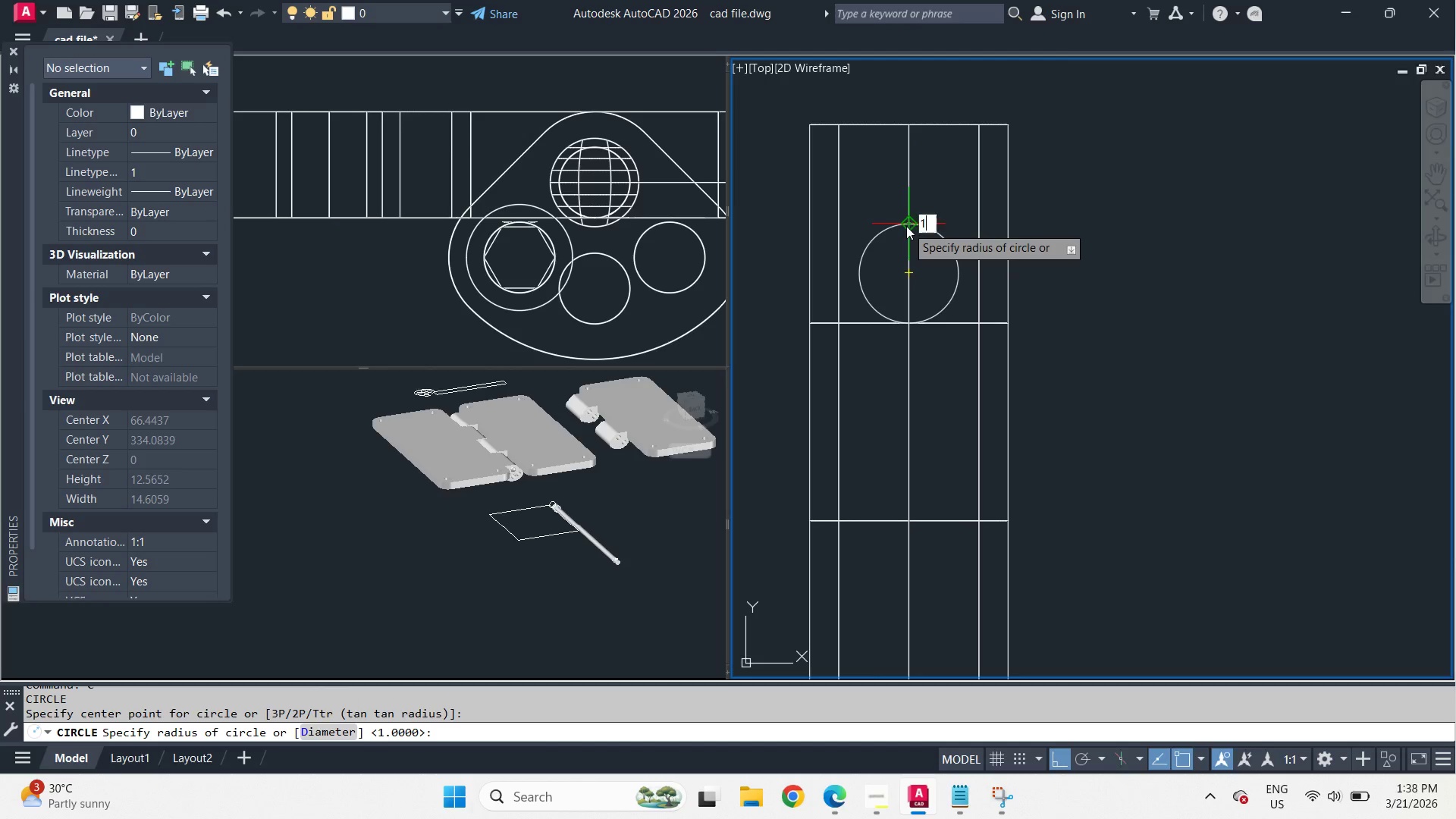 
key(Space)
 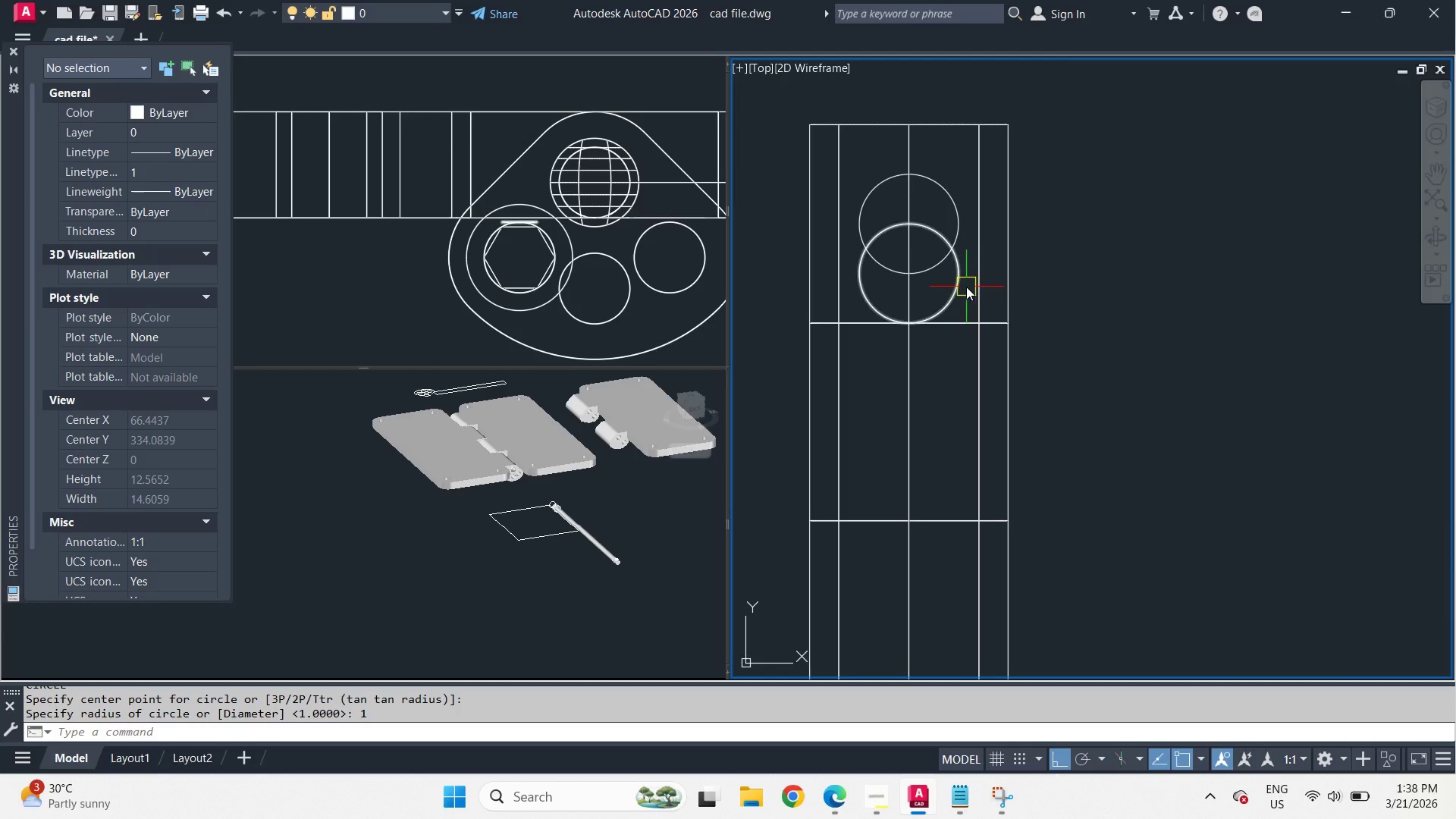 
left_click([966, 286])
 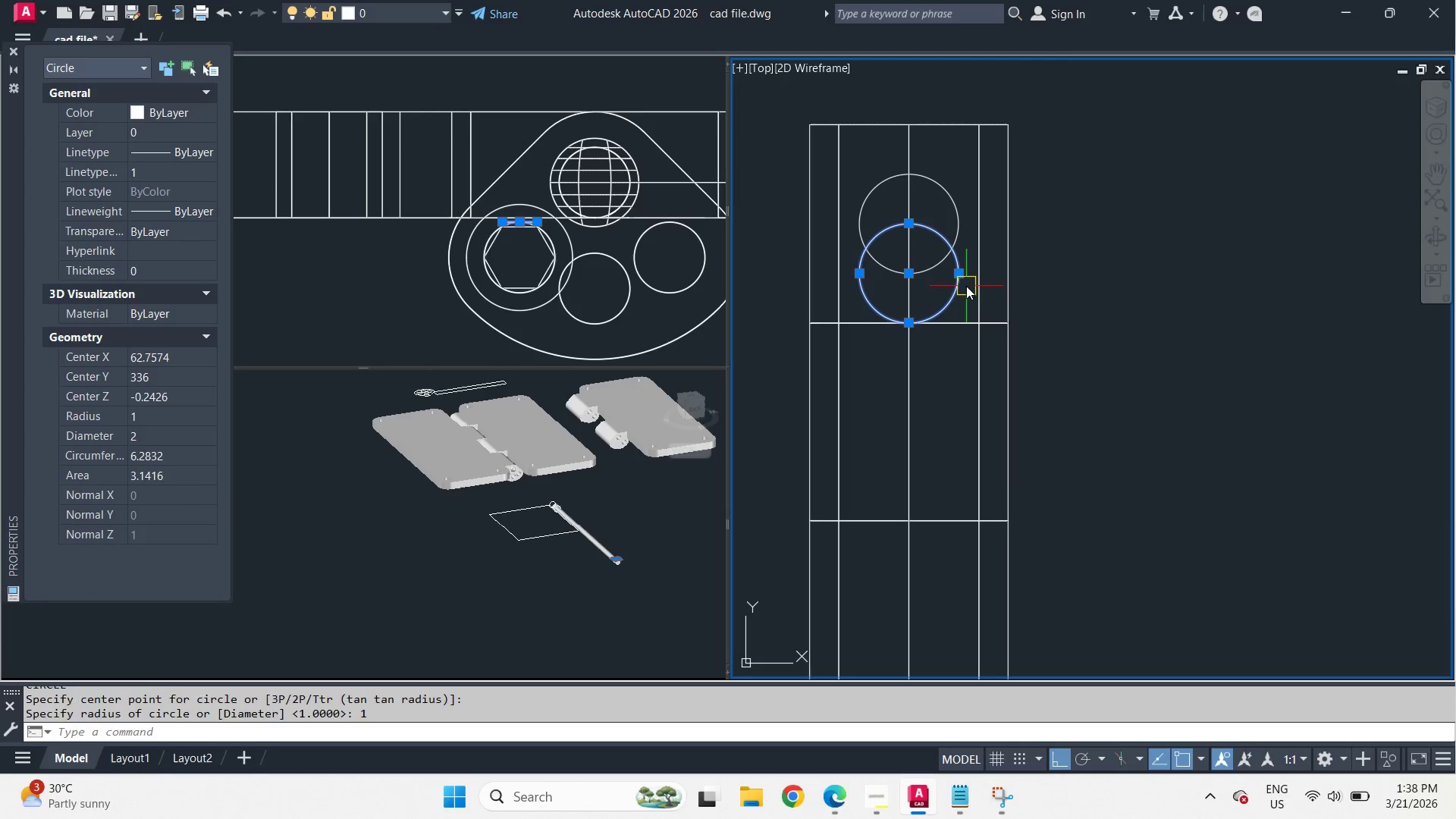 
key(E)
 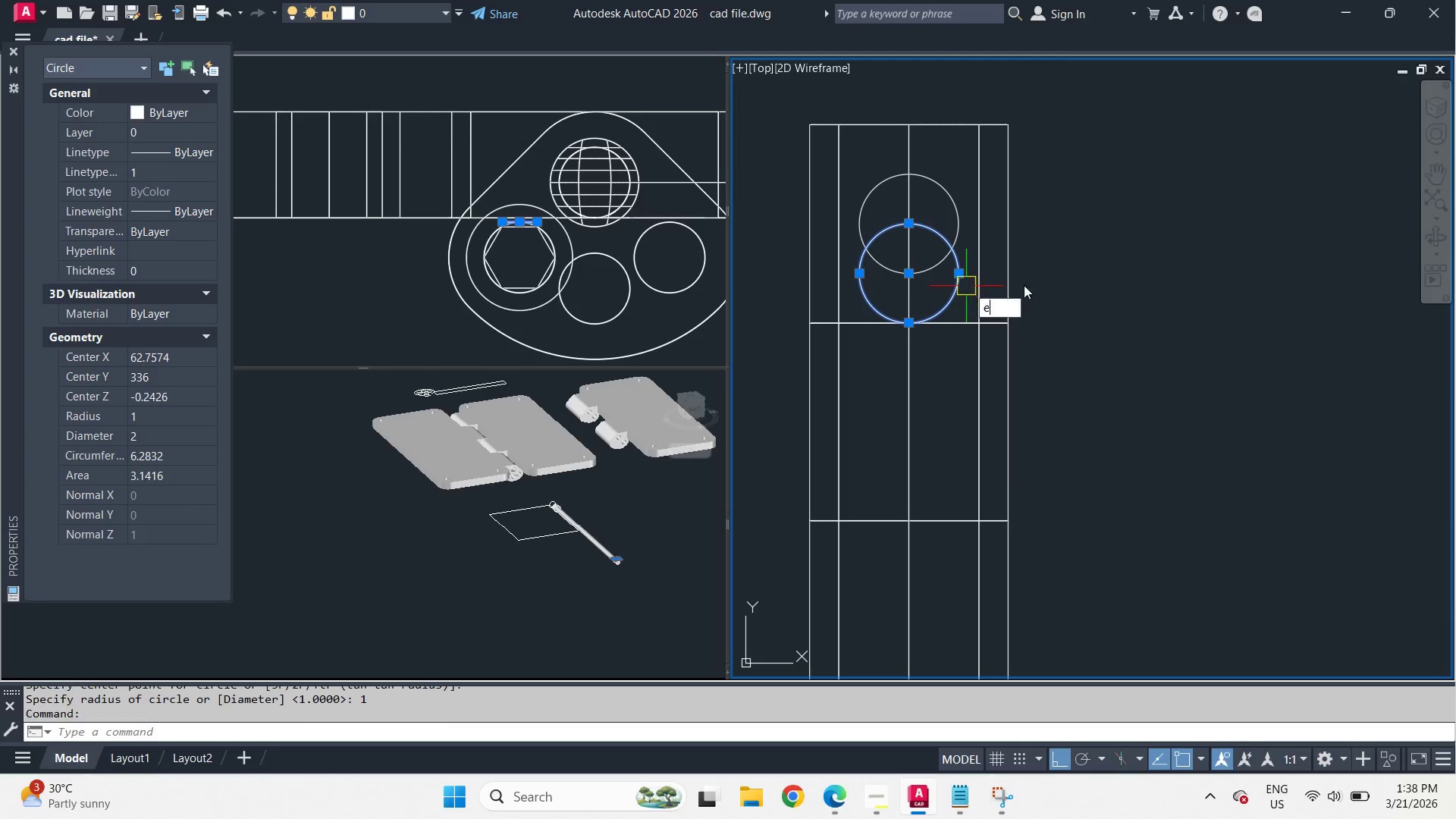 
key(Space)
 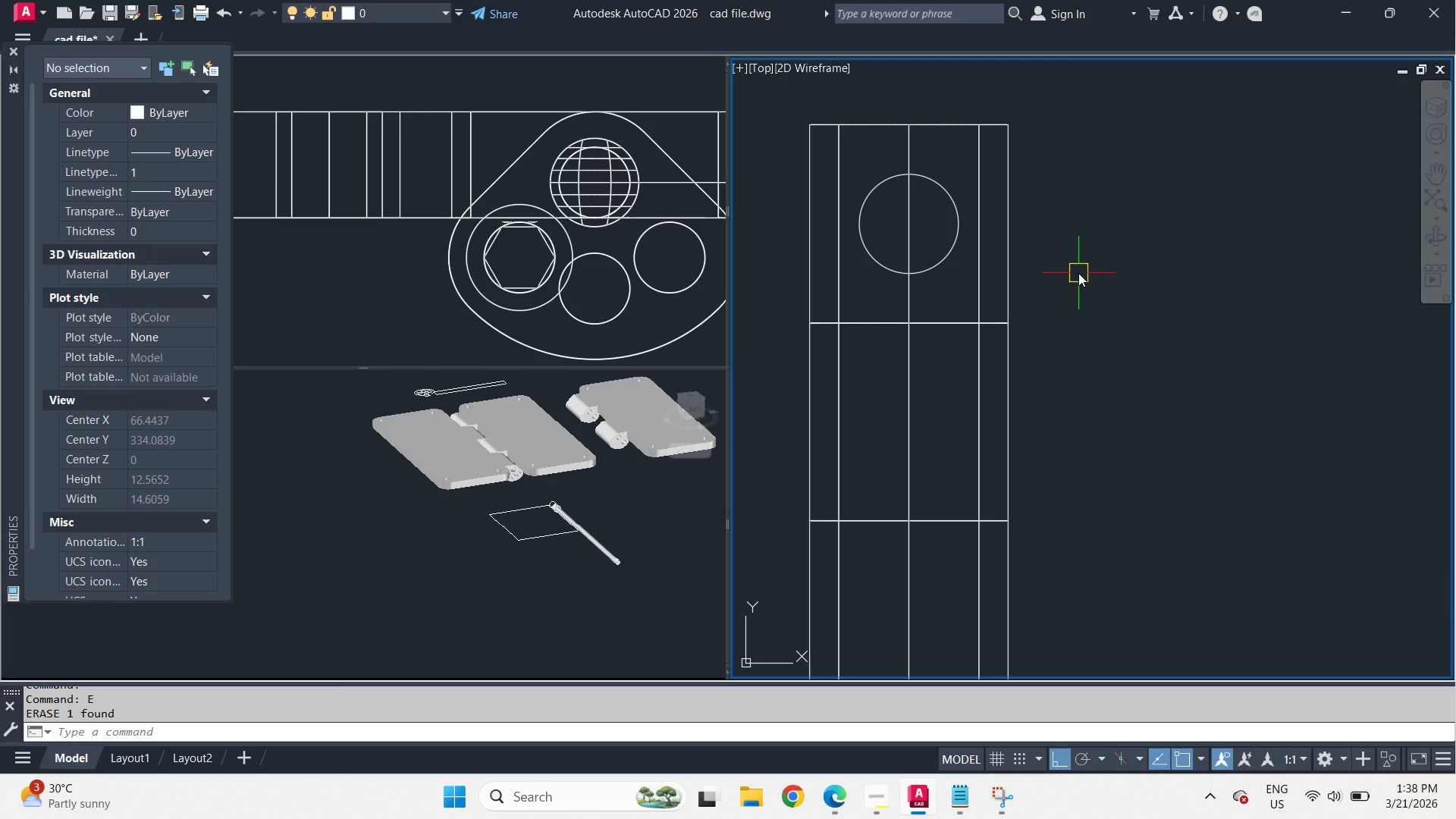 
type(di )
 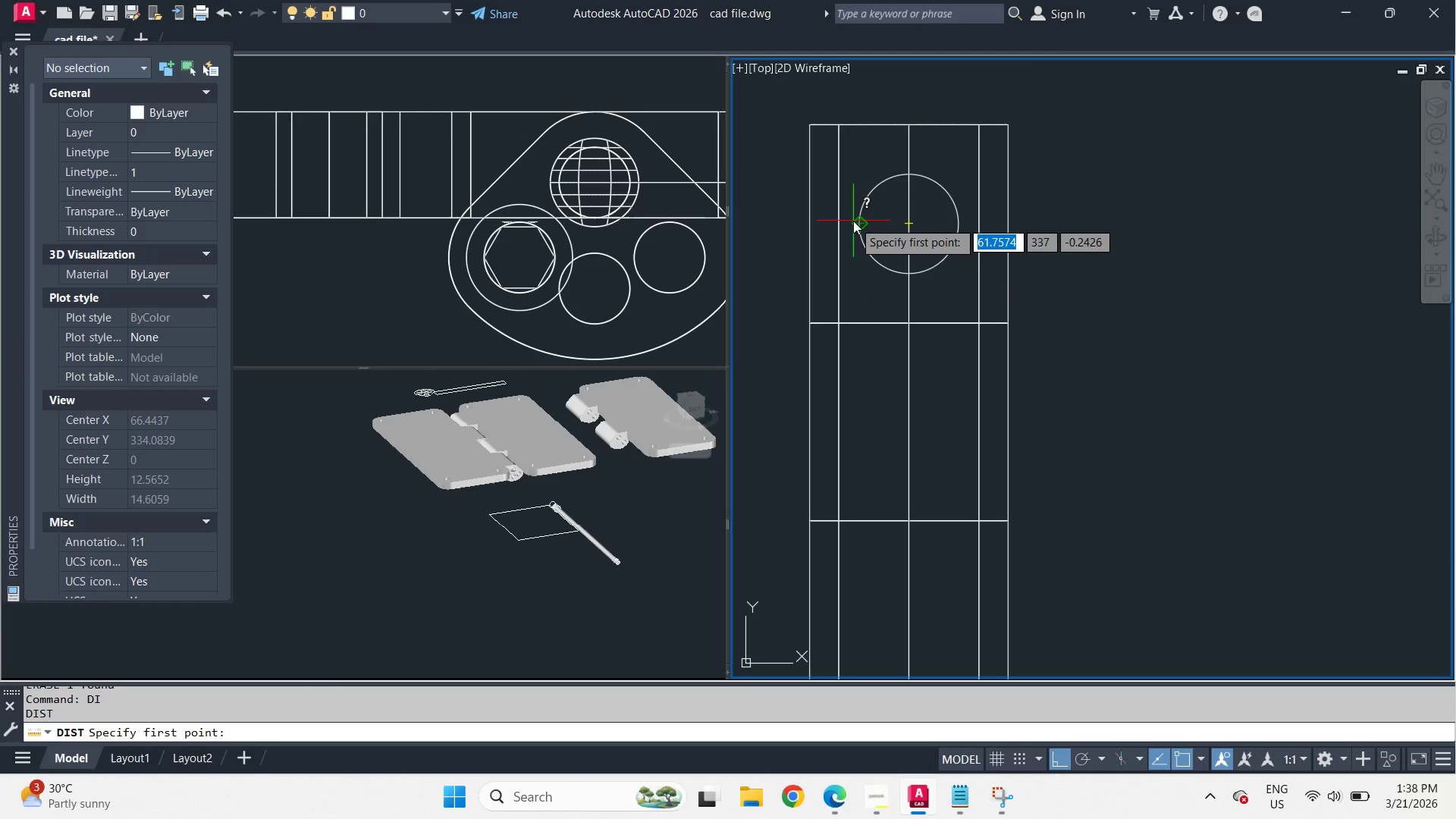 
left_click_drag(start_coordinate=[853, 221], to_coordinate=[858, 222])
 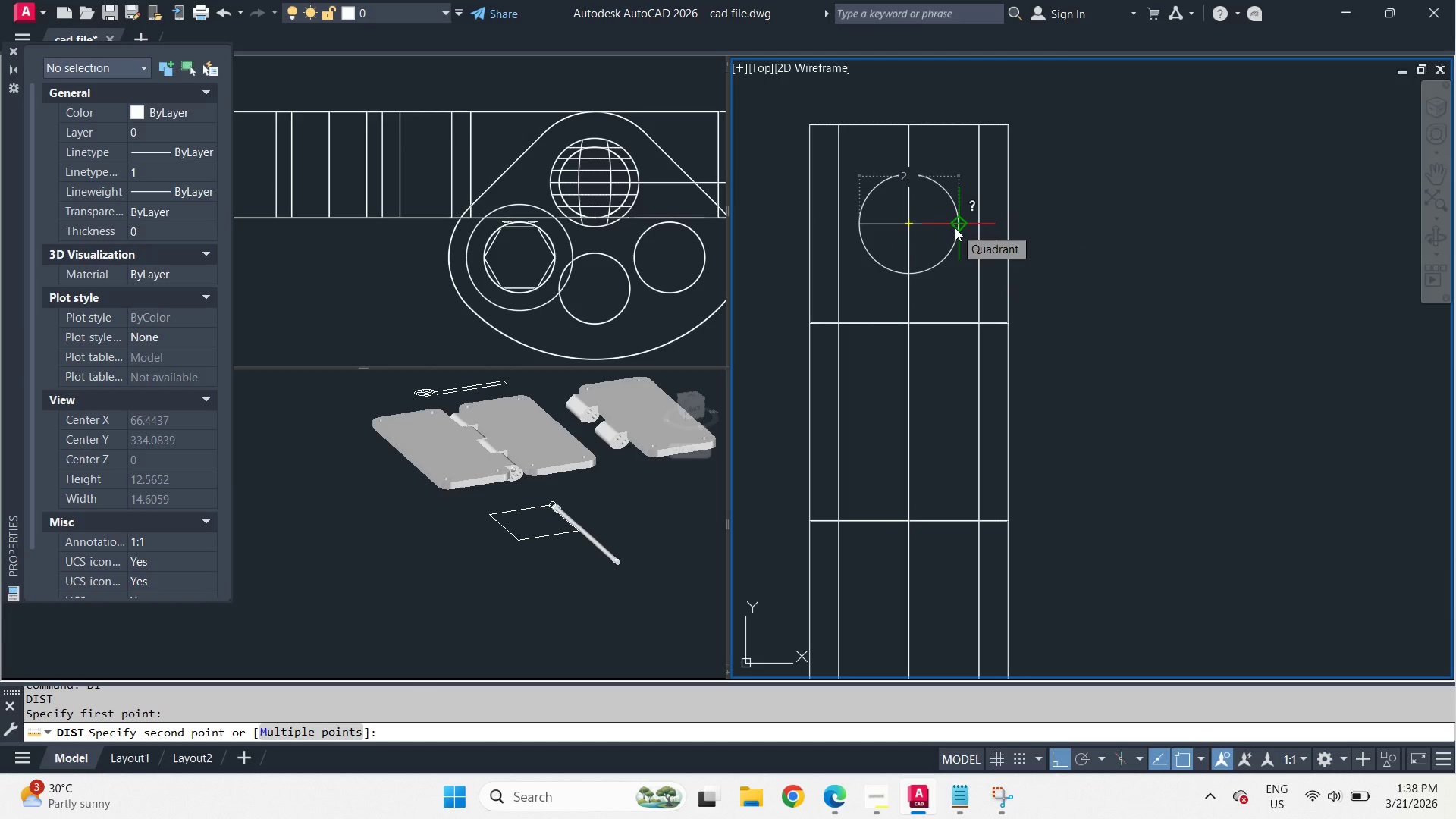 
key(Escape)
 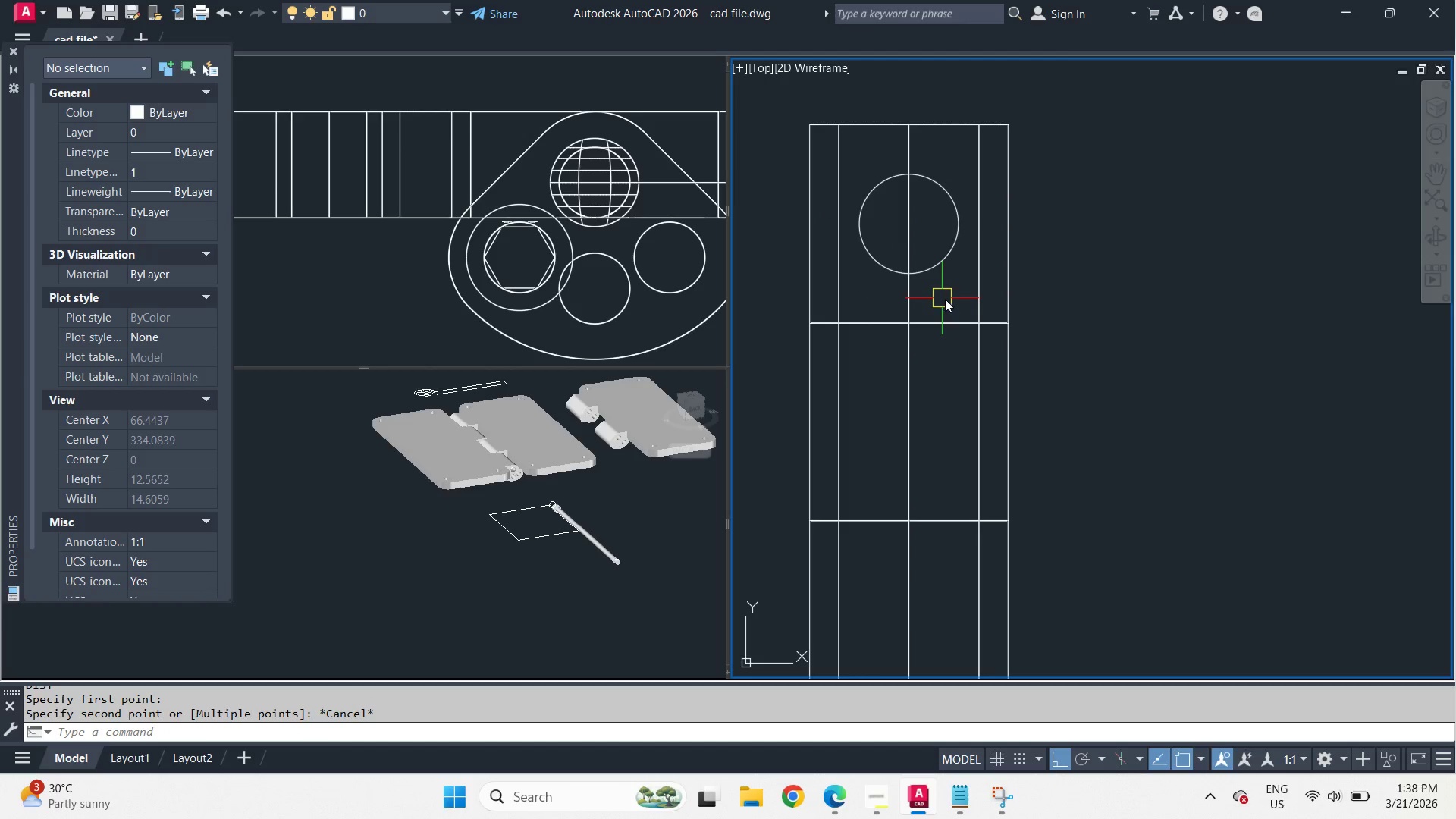 
scroll: coordinate [1026, 331], scroll_direction: down, amount: 2.0
 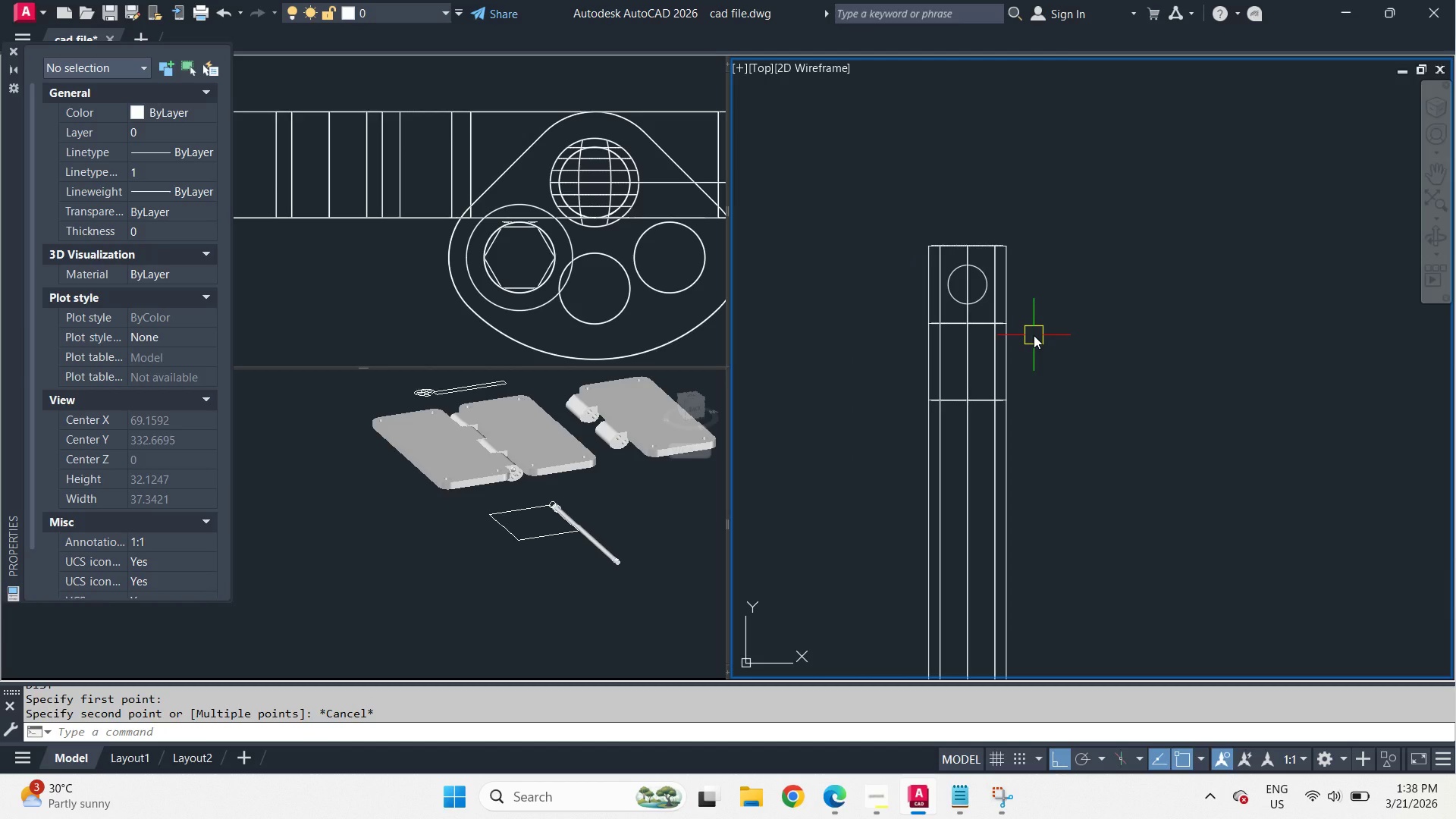 
type(uni )
 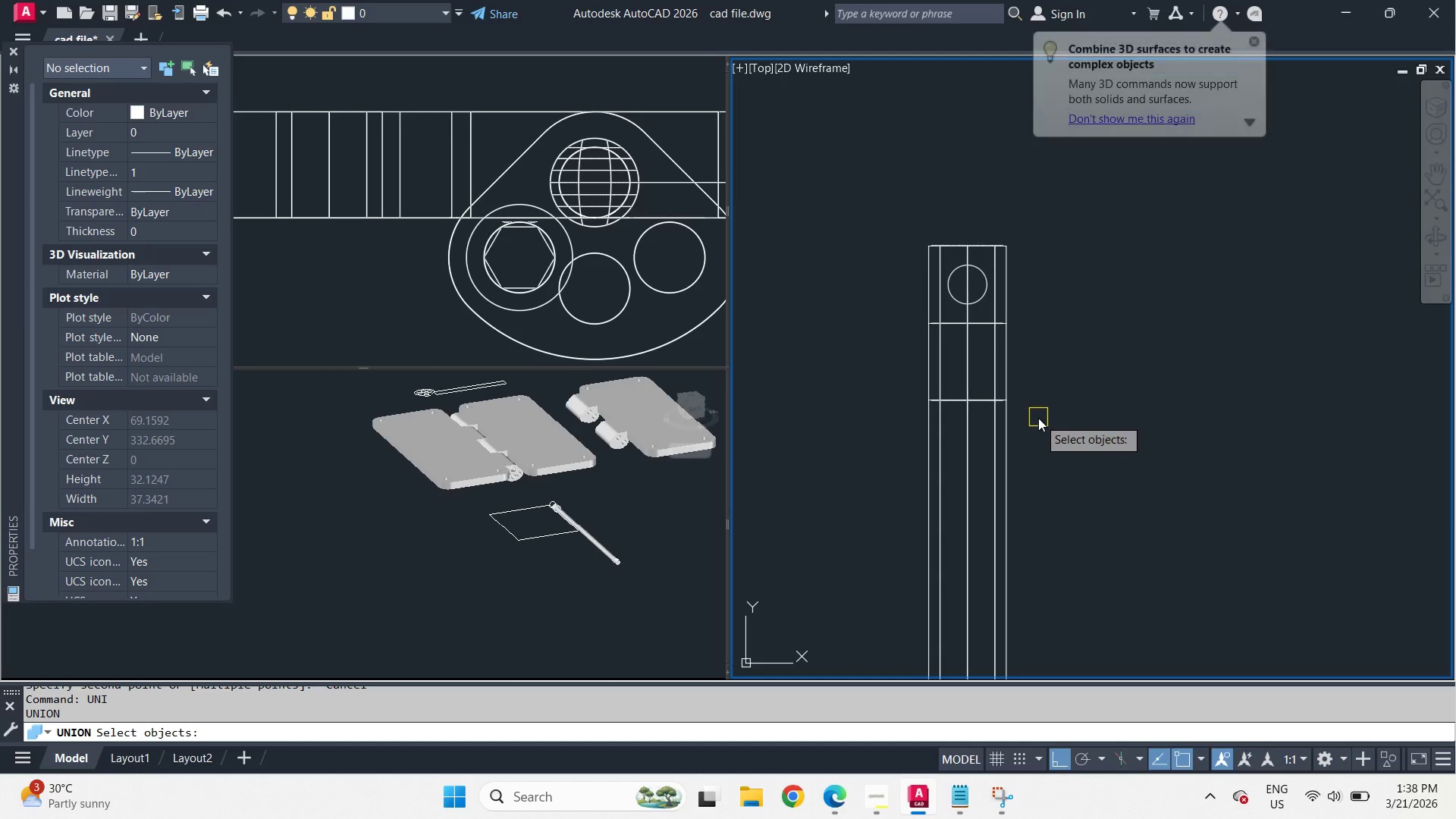 
left_click_drag(start_coordinate=[1038, 418], to_coordinate=[1035, 409])
 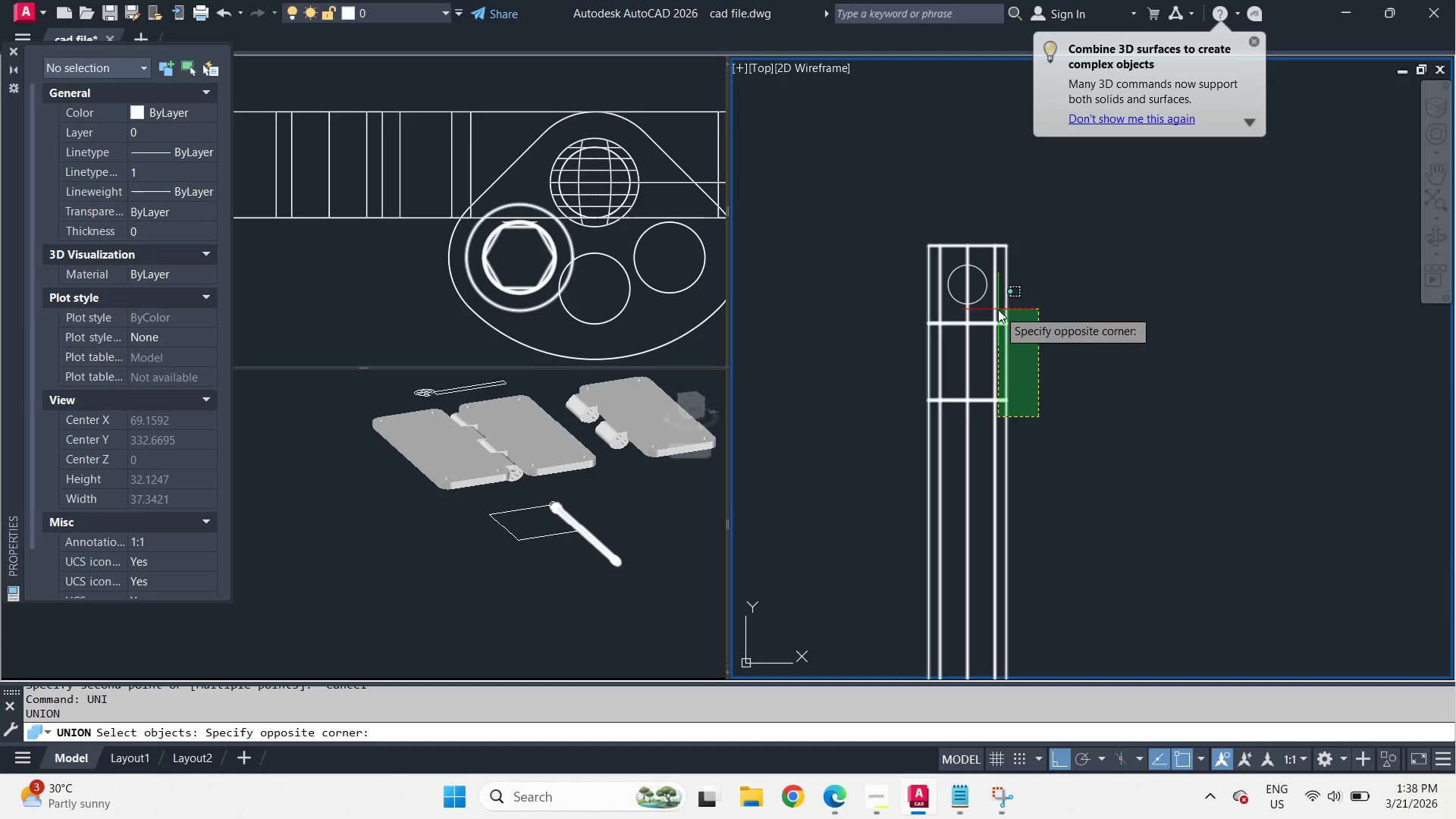 
left_click([998, 309])
 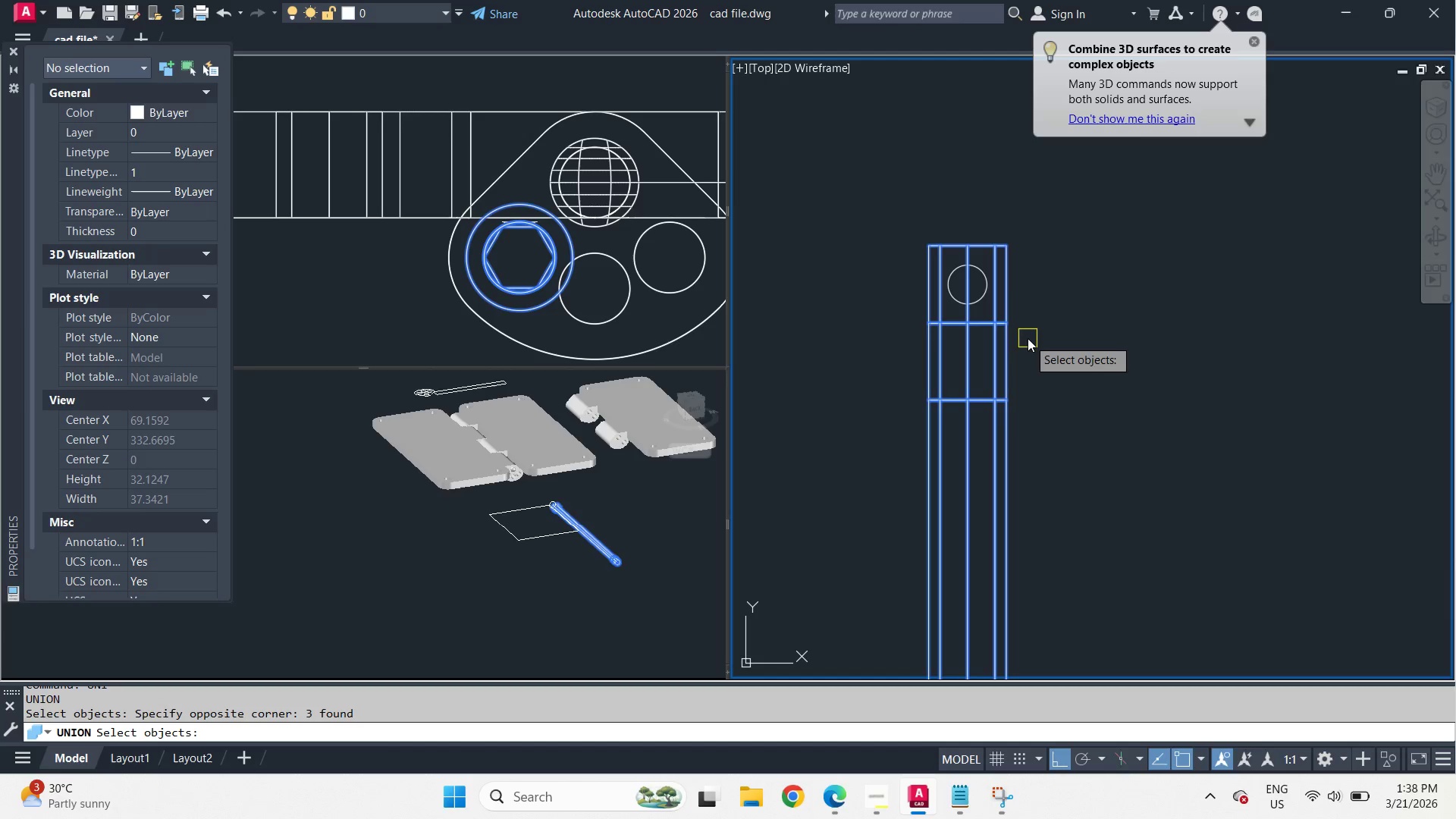 
key(Space)
 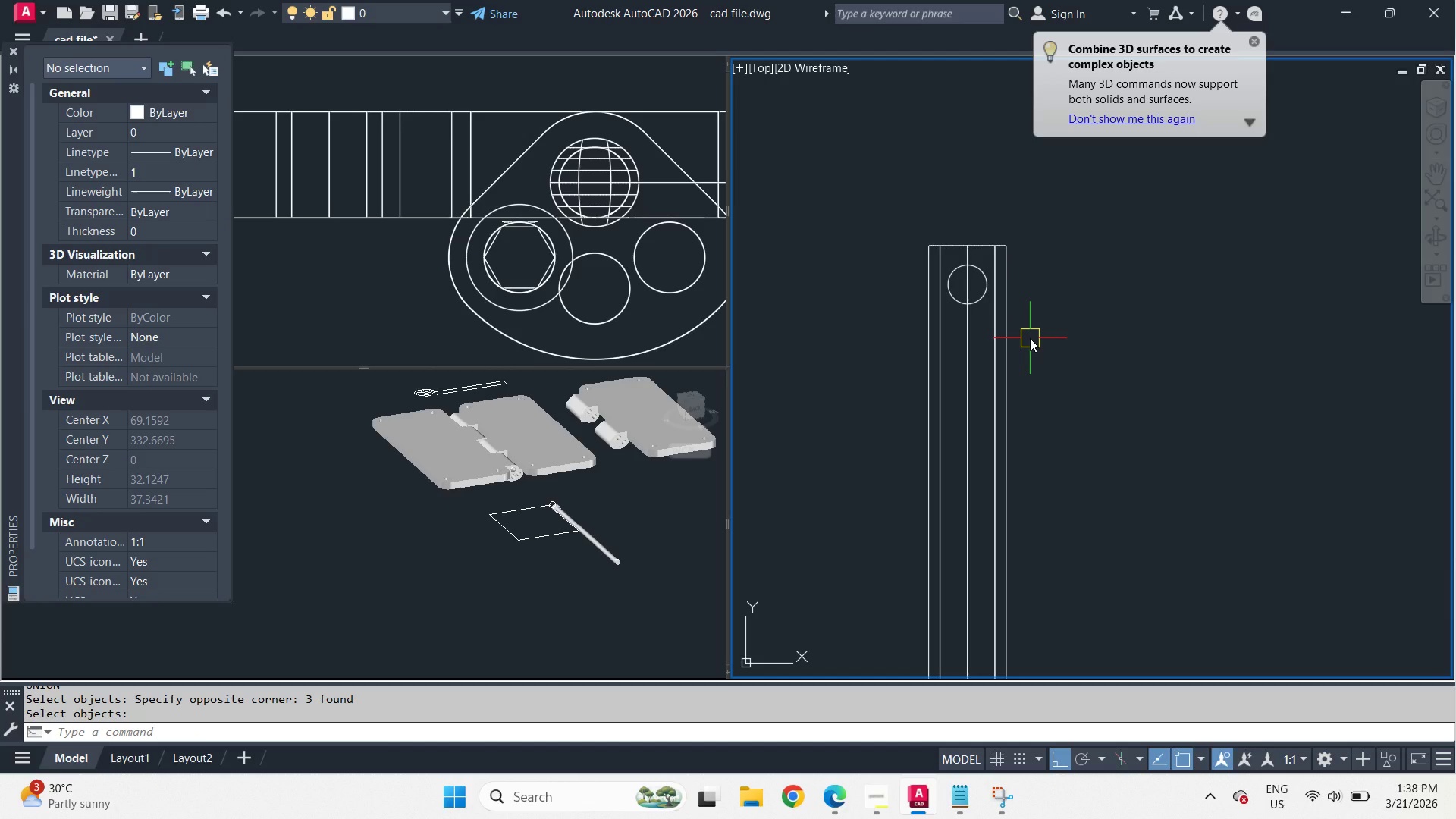 
key(Control+Z)
 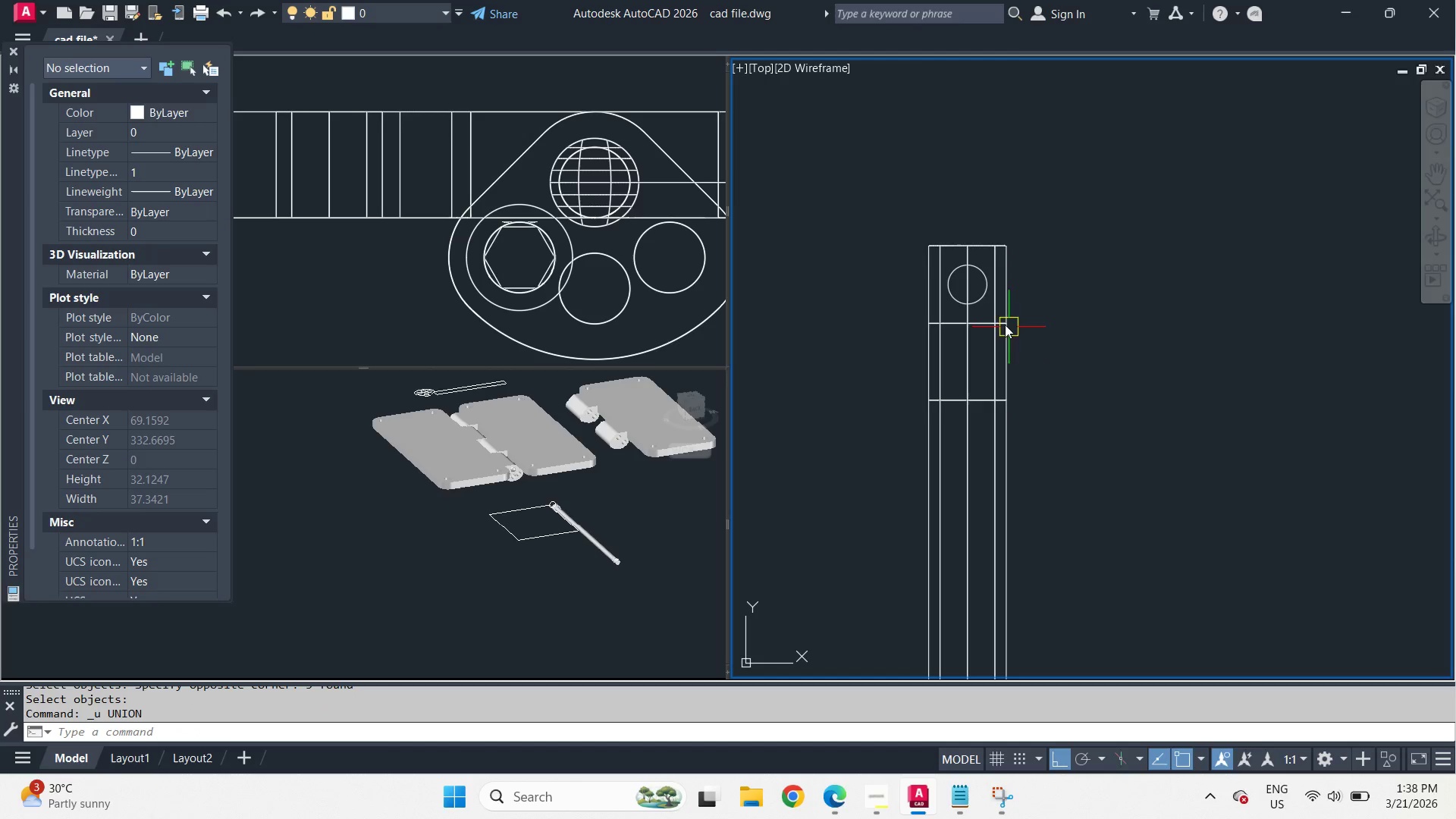 
scroll: coordinate [982, 310], scroll_direction: up, amount: 2.0
 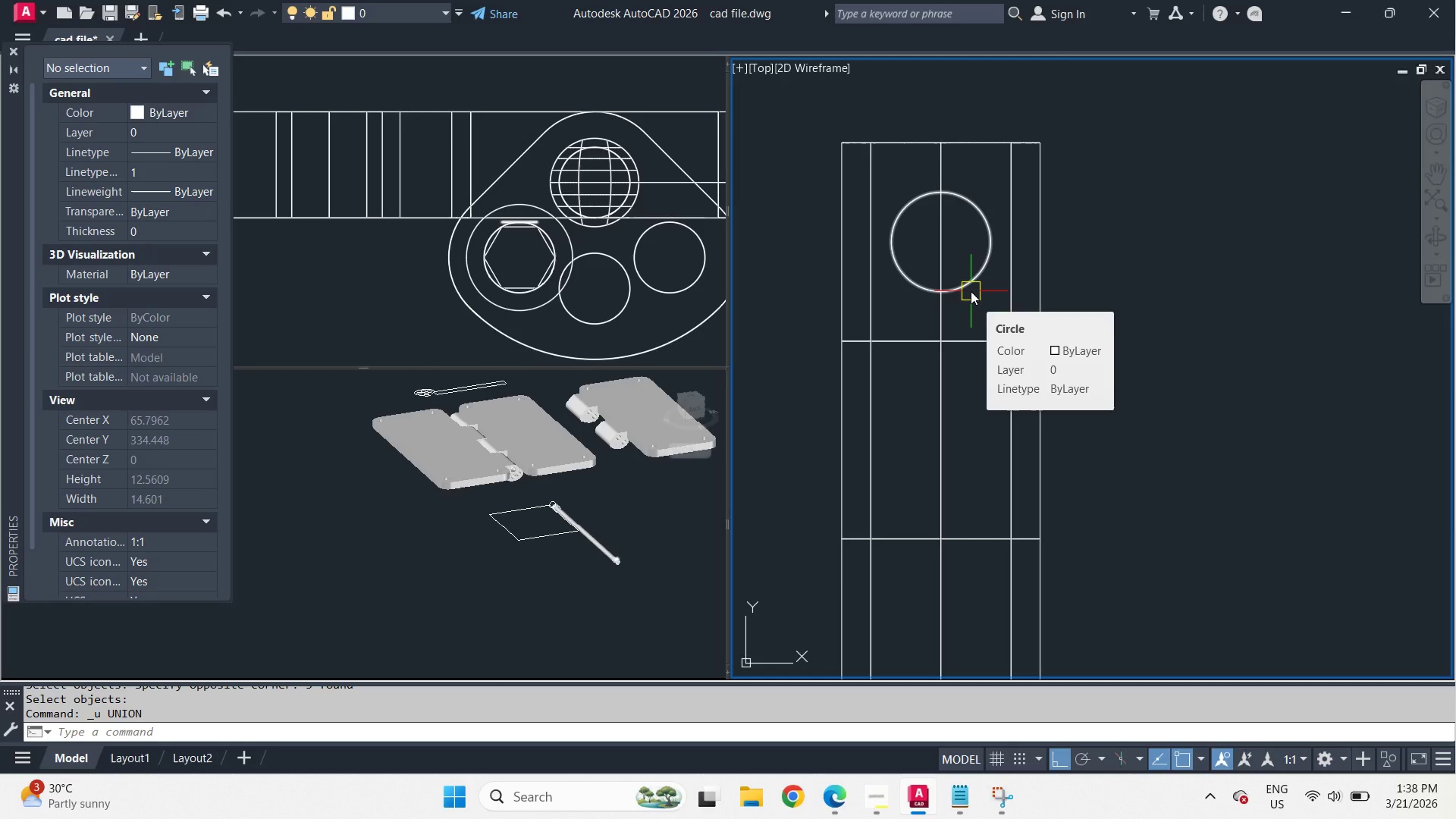 
left_click([971, 291])
 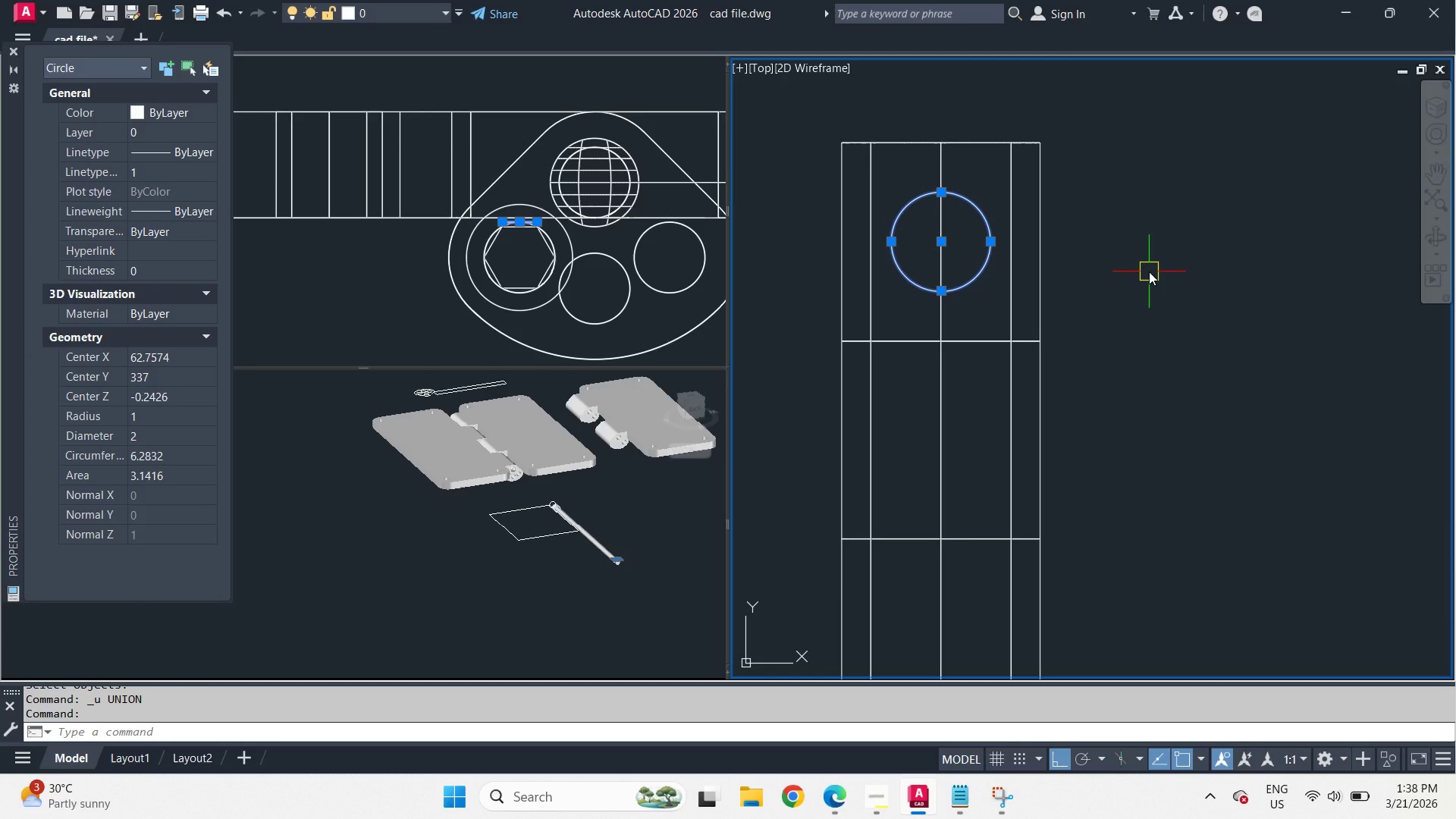 
key(M)
 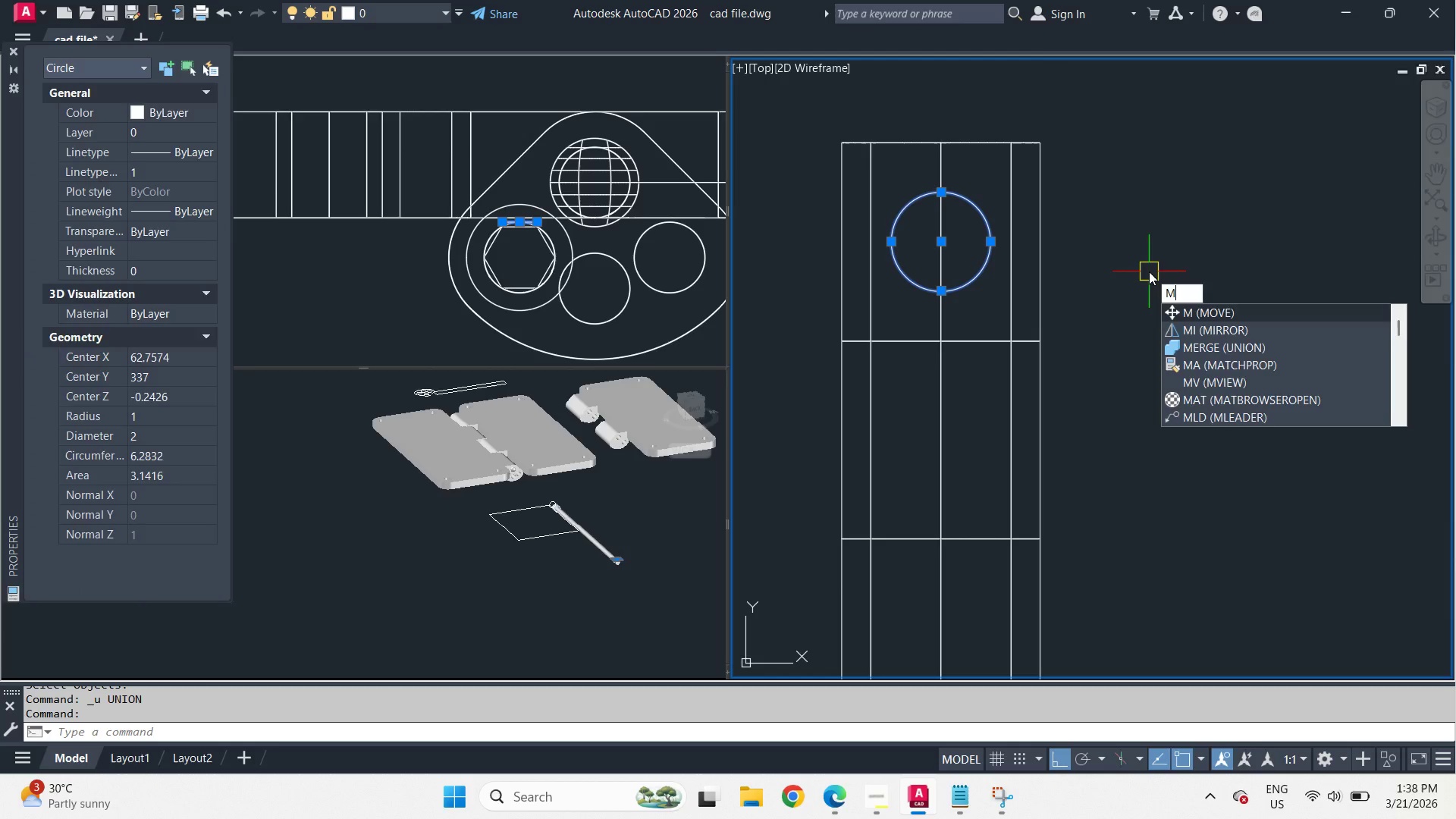 
key(Space)
 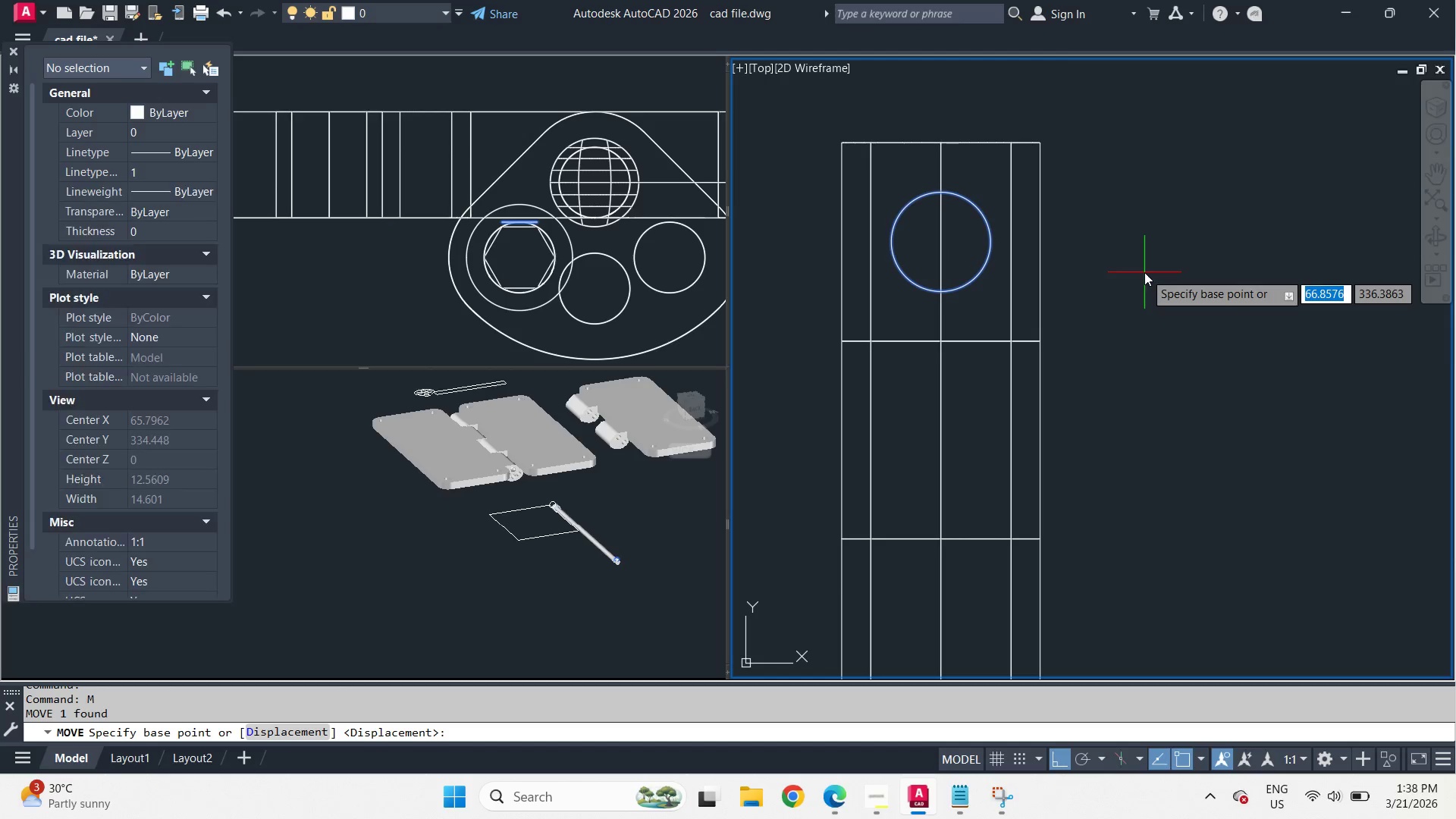 
left_click([1144, 272])
 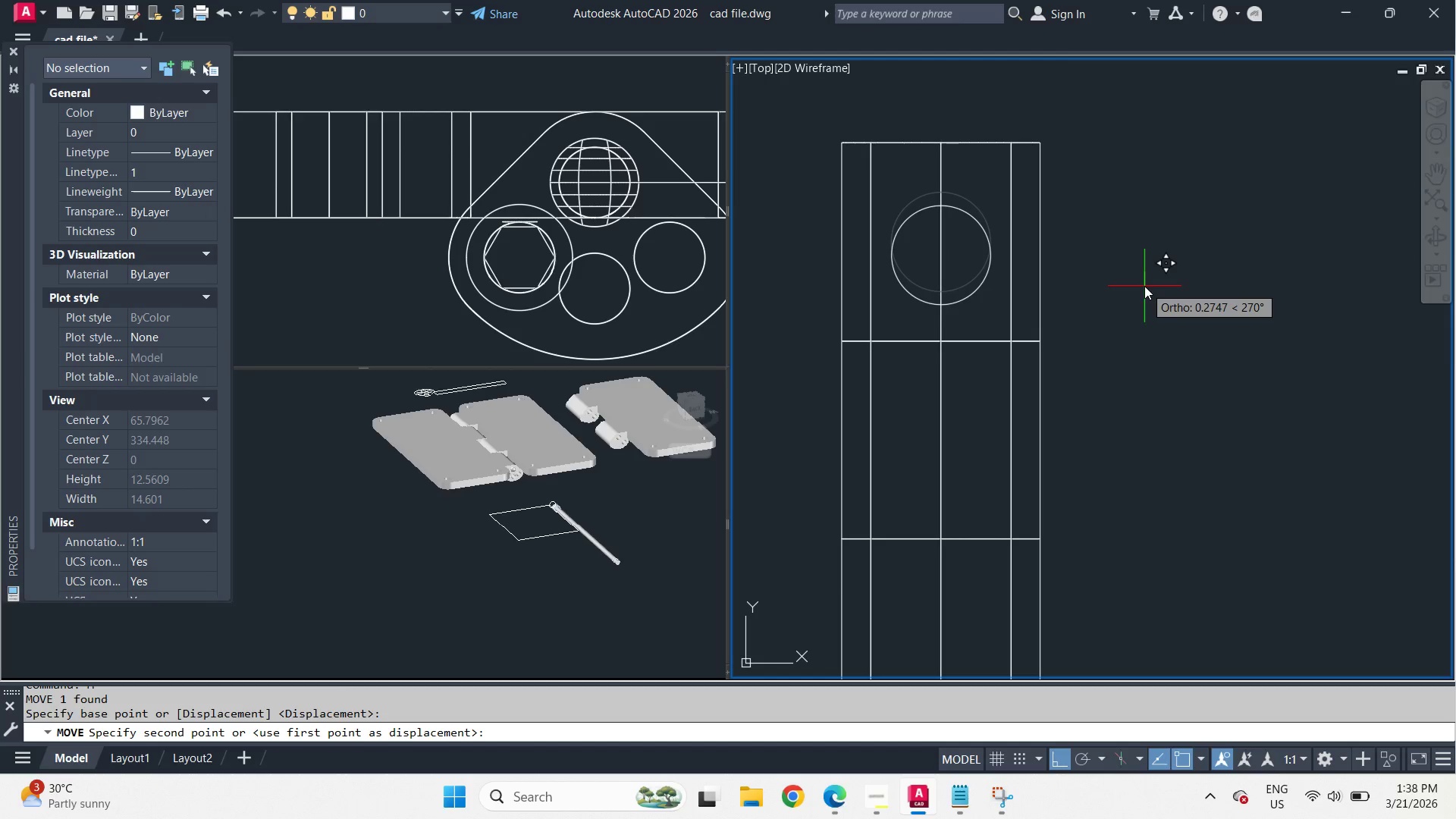 
key(1)
 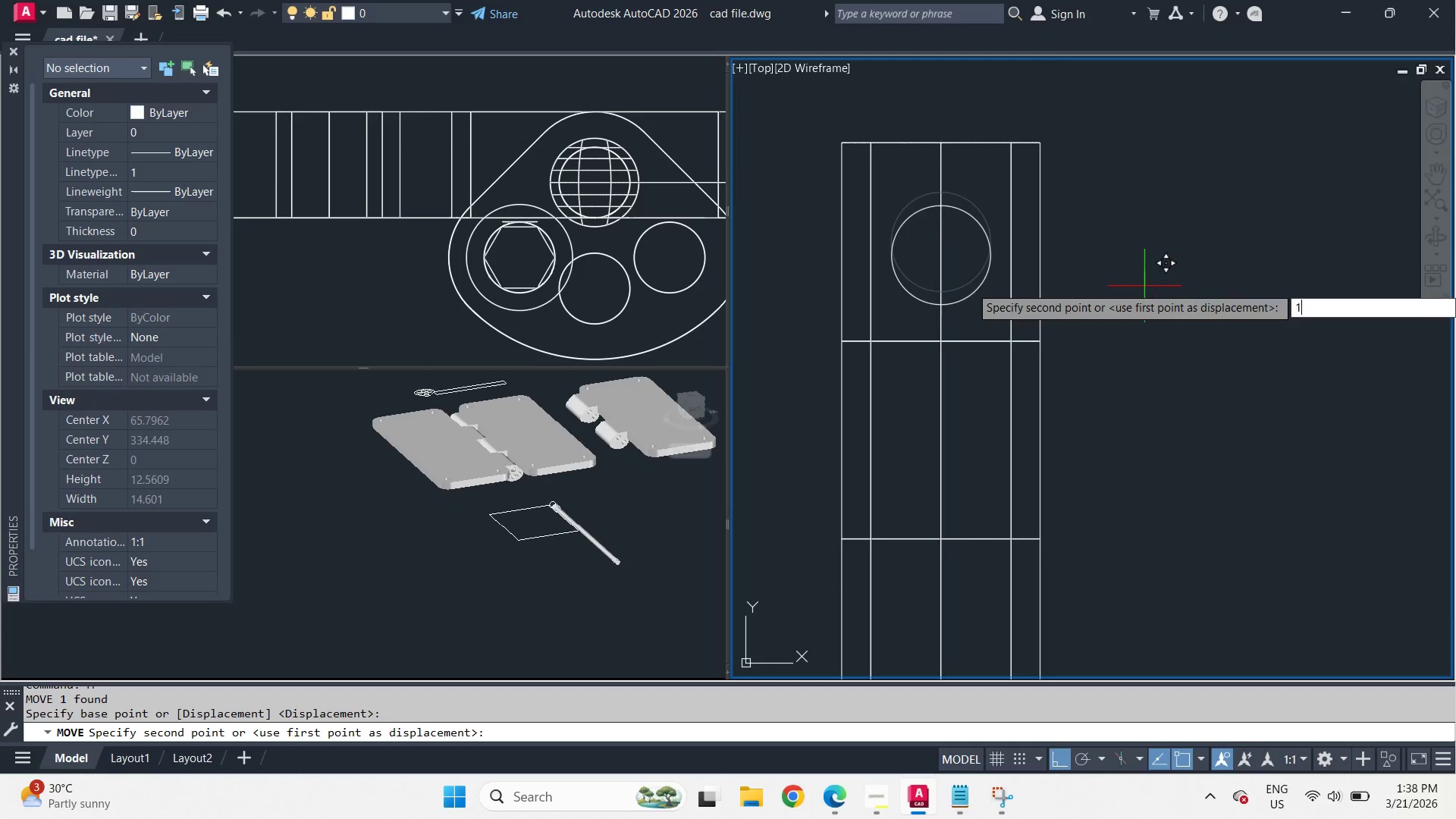 
key(Space)
 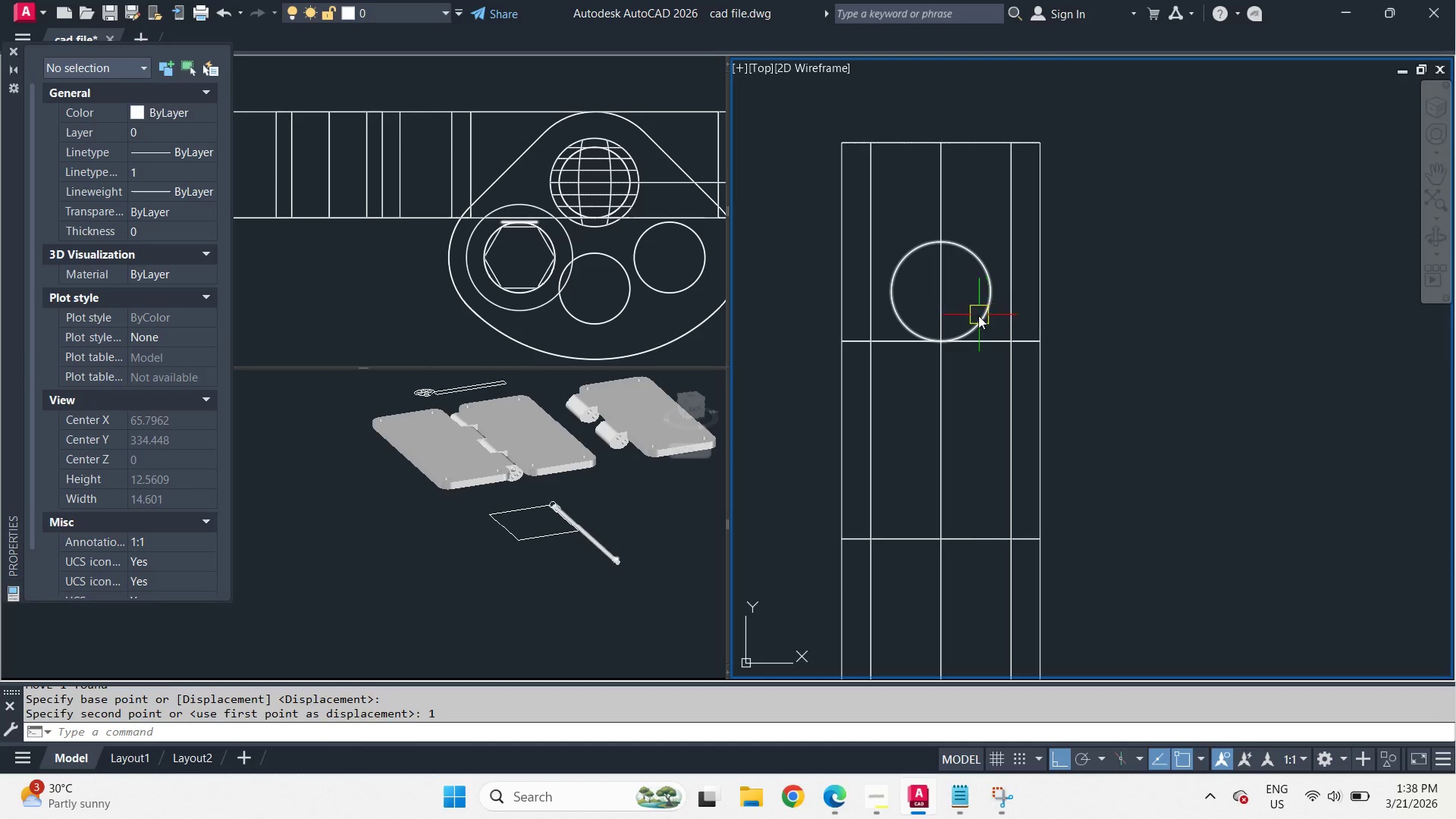 
left_click([977, 315])
 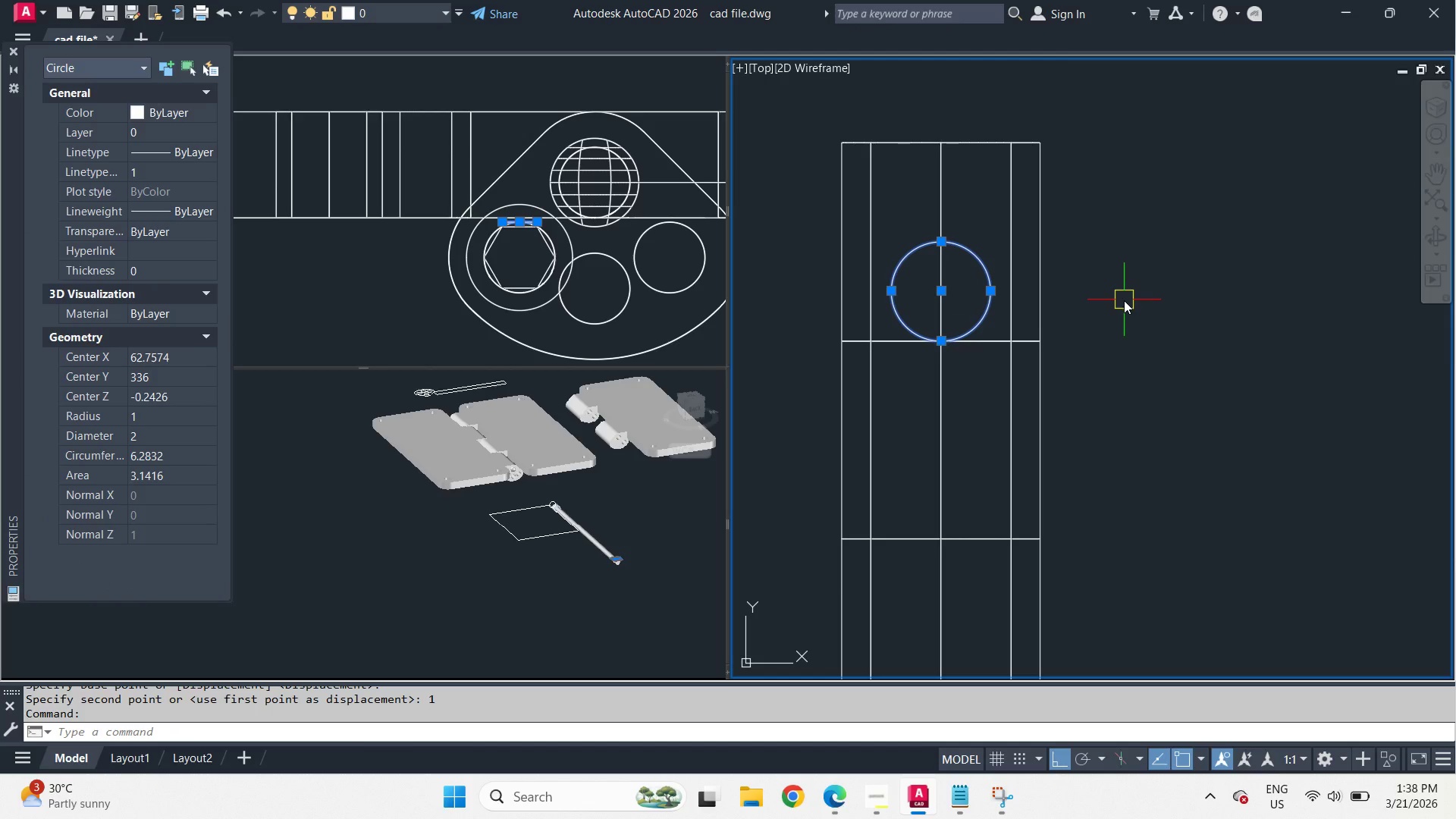 
key(M)
 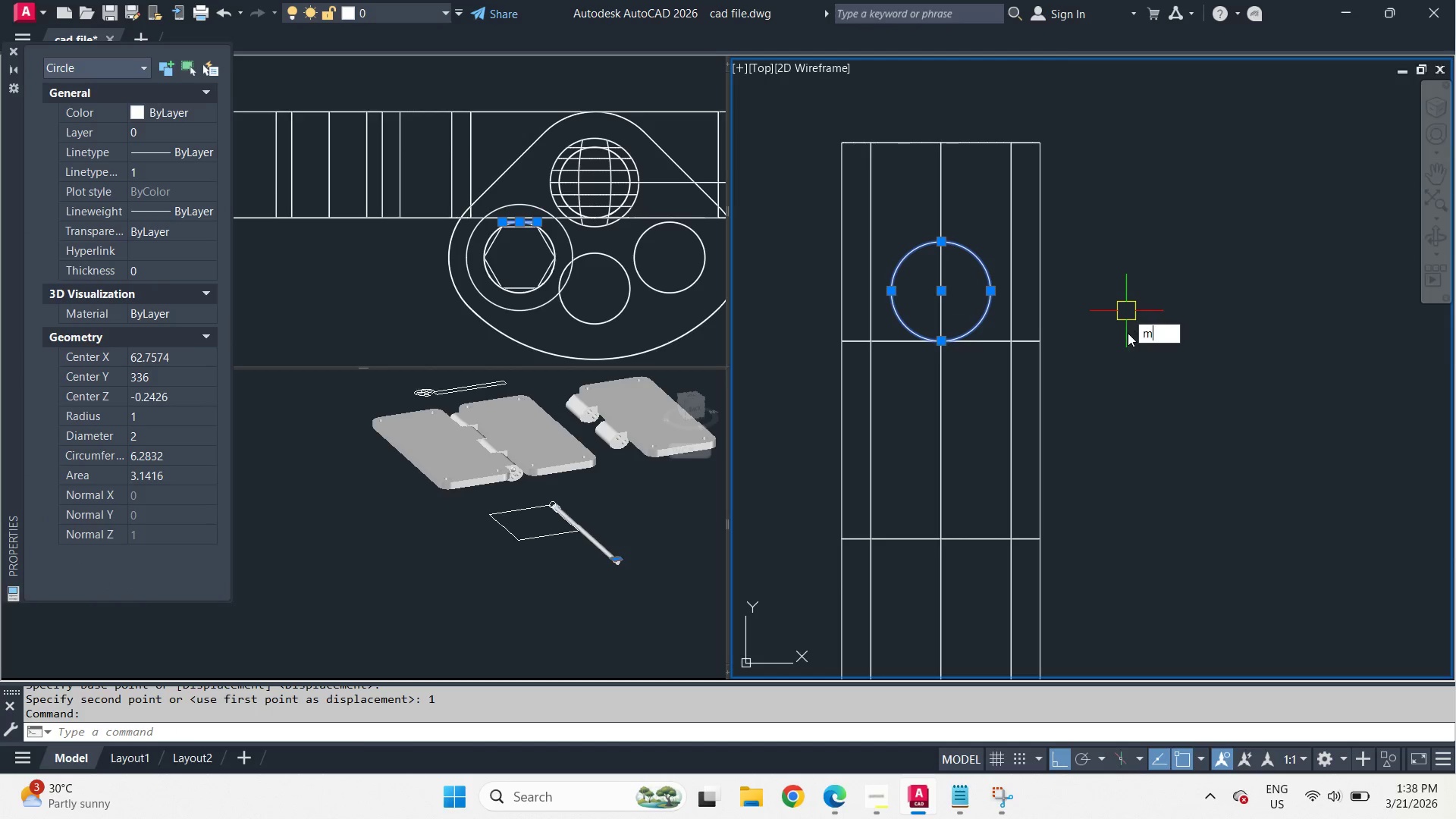 
key(Space)
 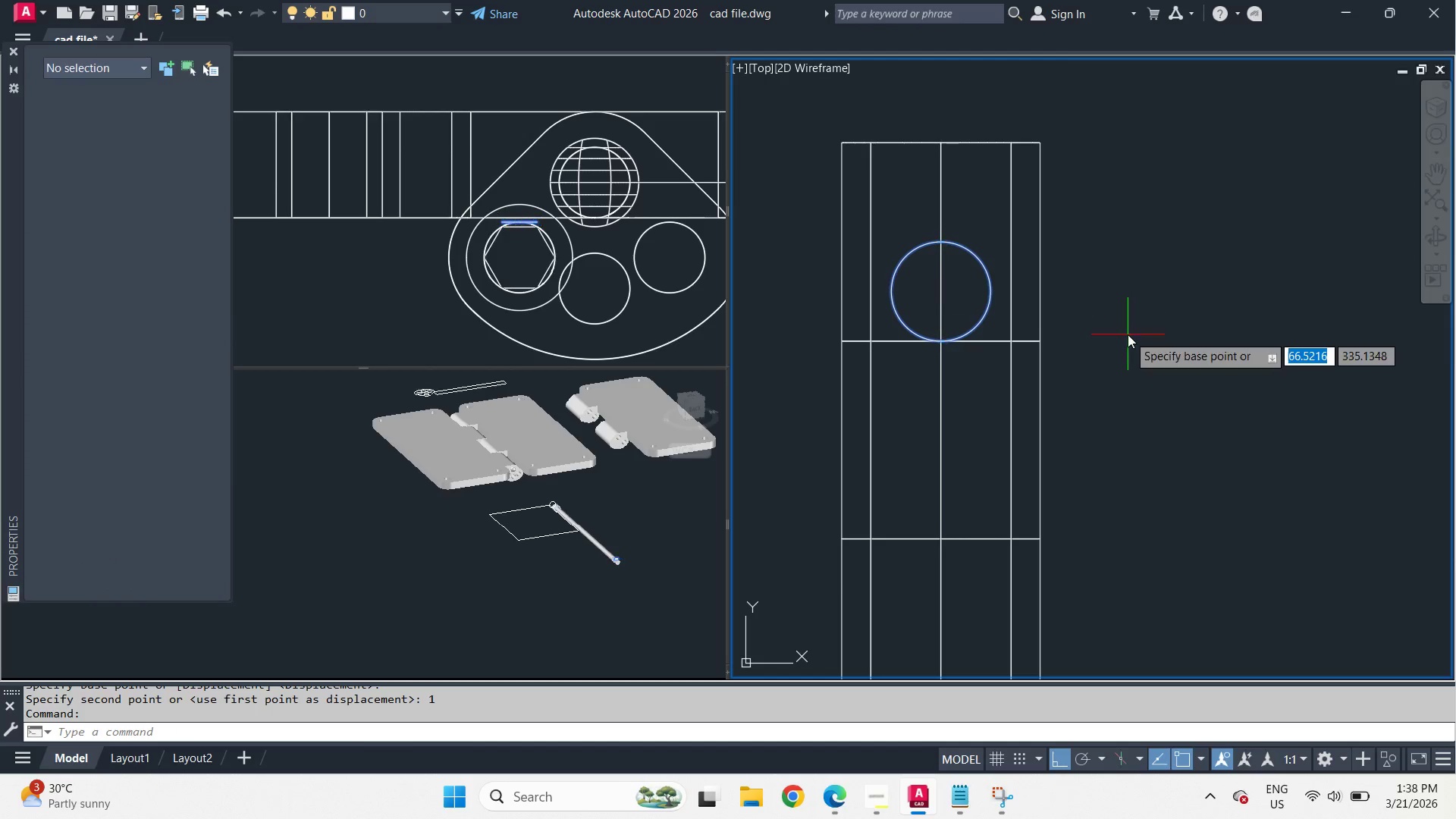 
left_click([1128, 334])
 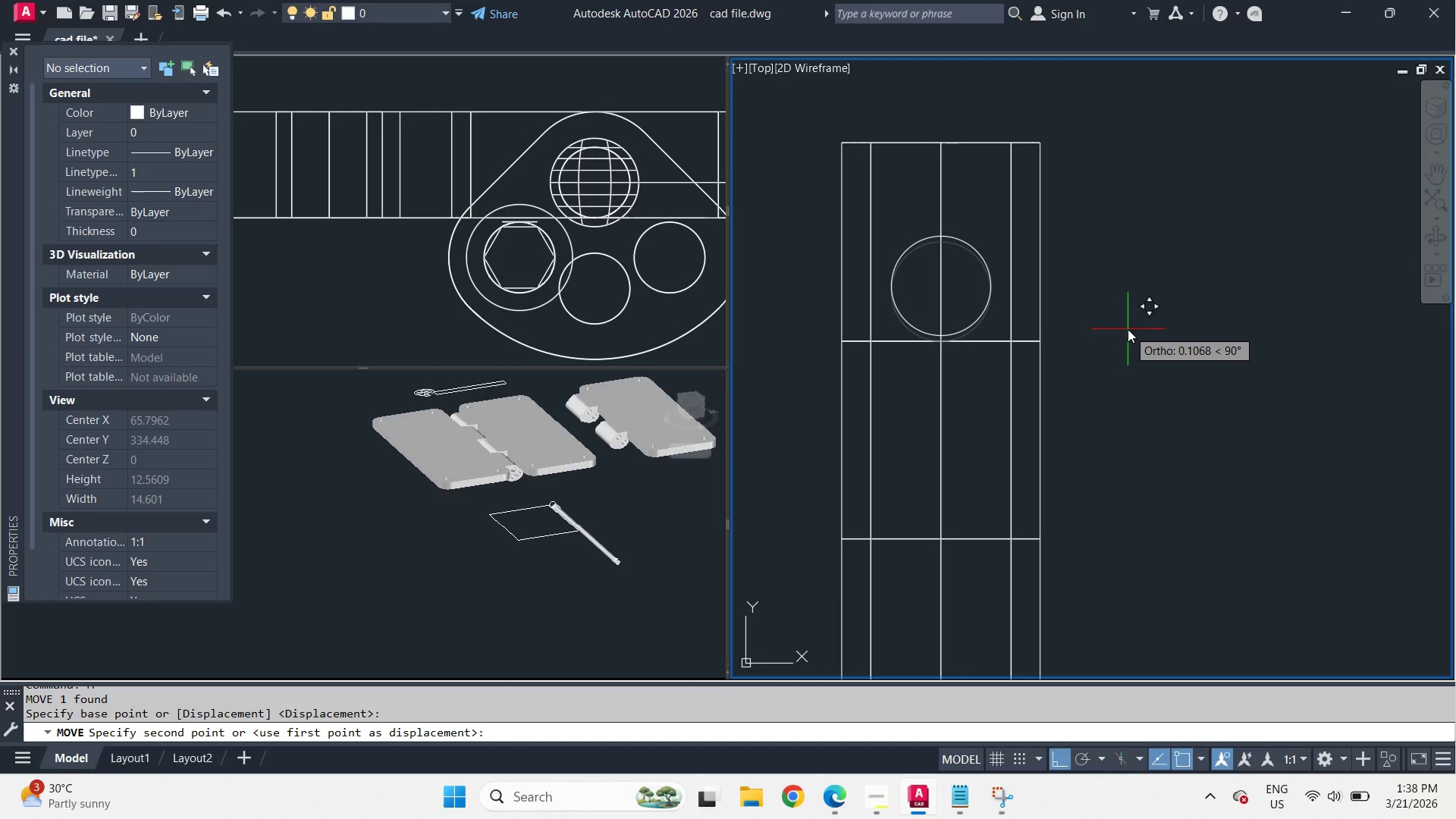 
key(NumpadDecimal)
 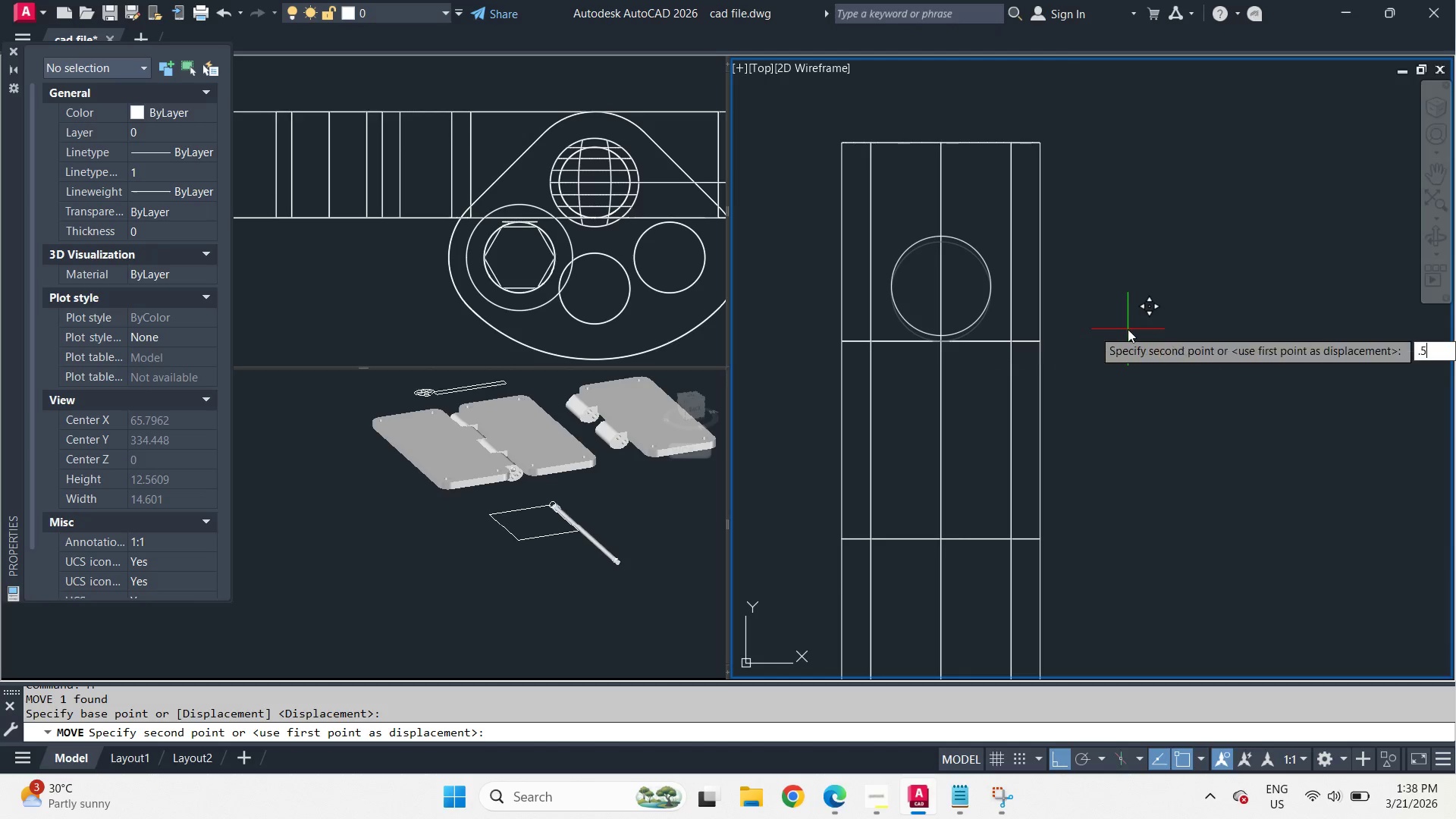 
key(Numpad5)
 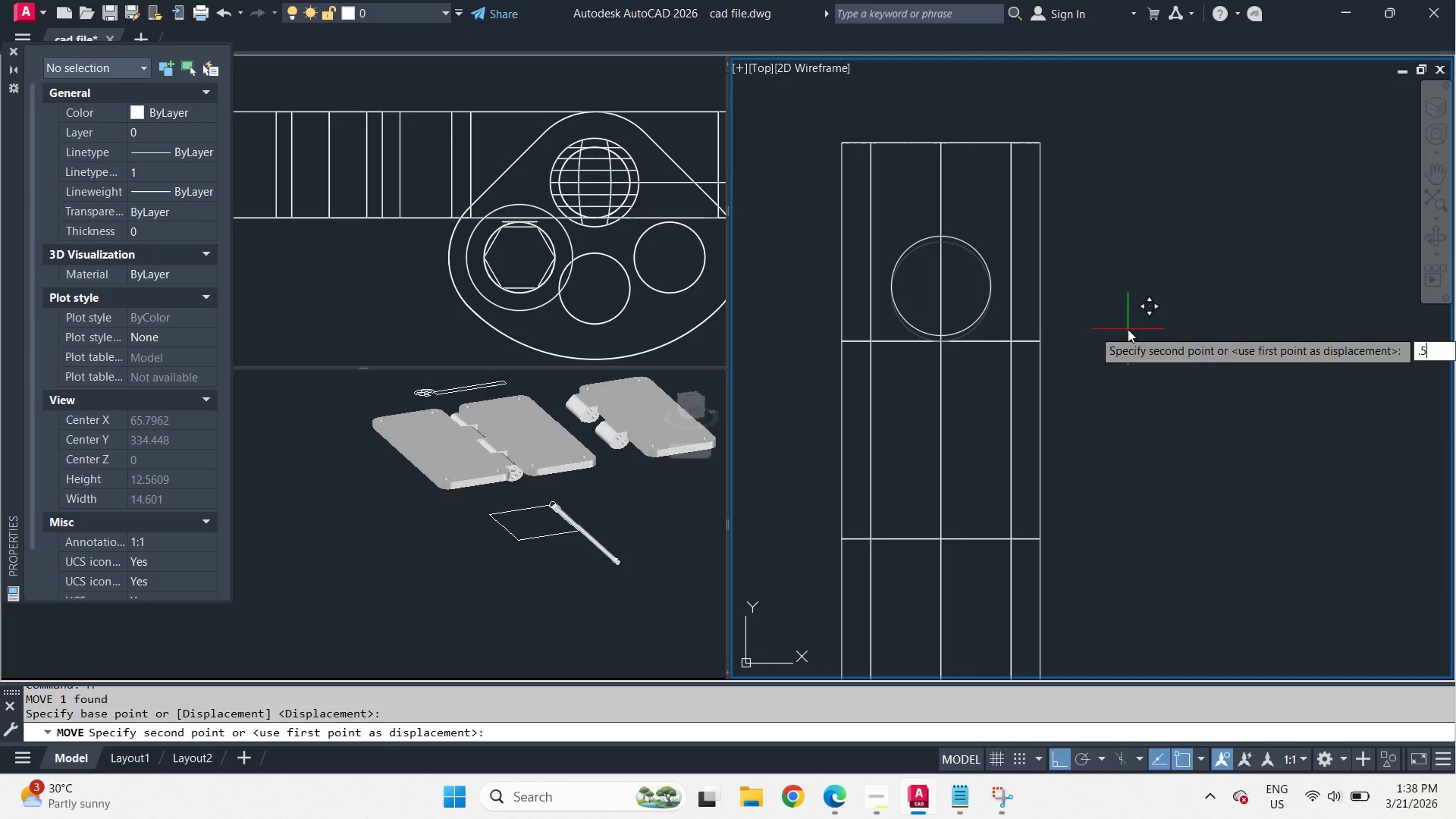 
key(NumpadEnter)
 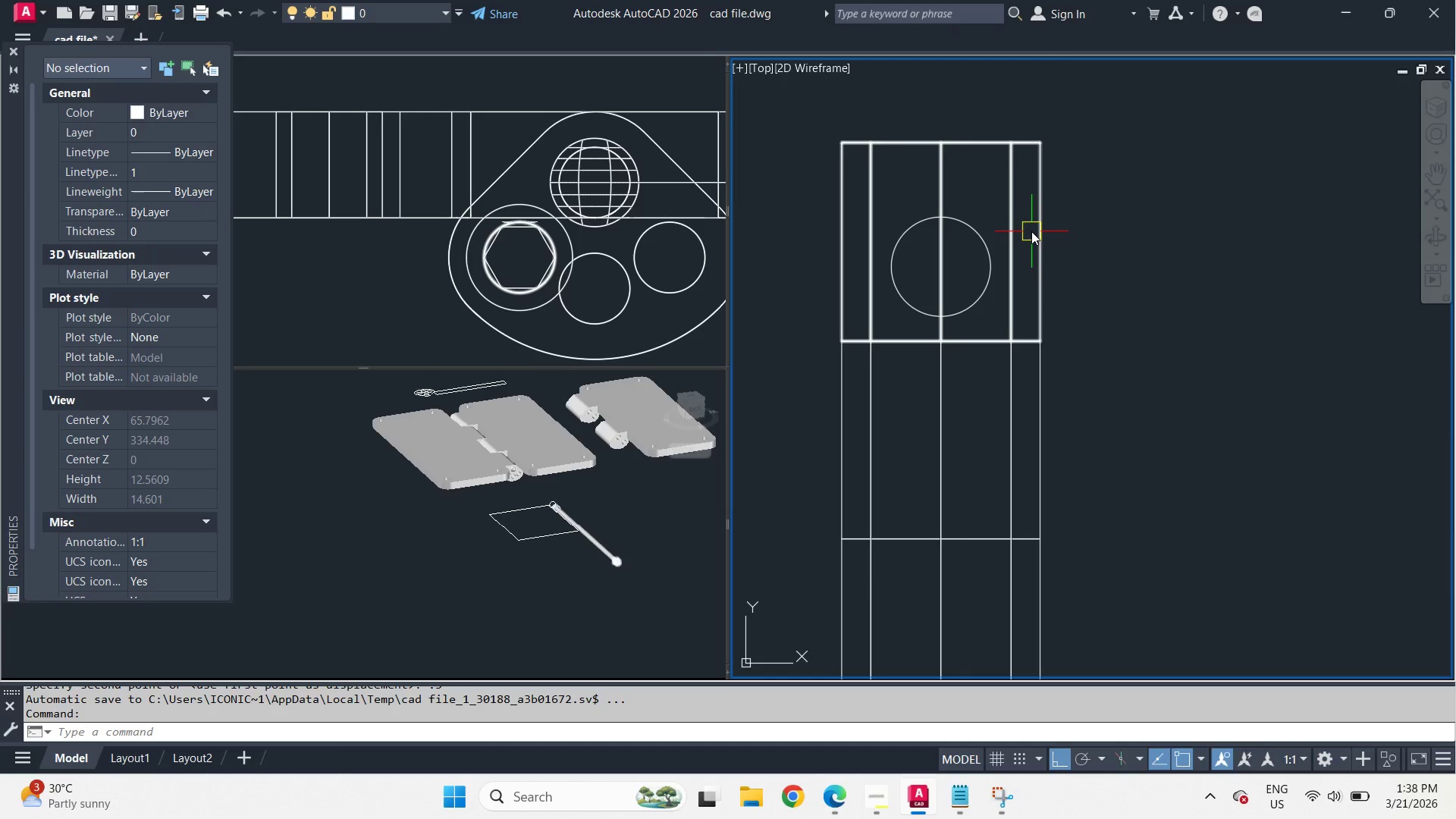 
left_click([1031, 231])
 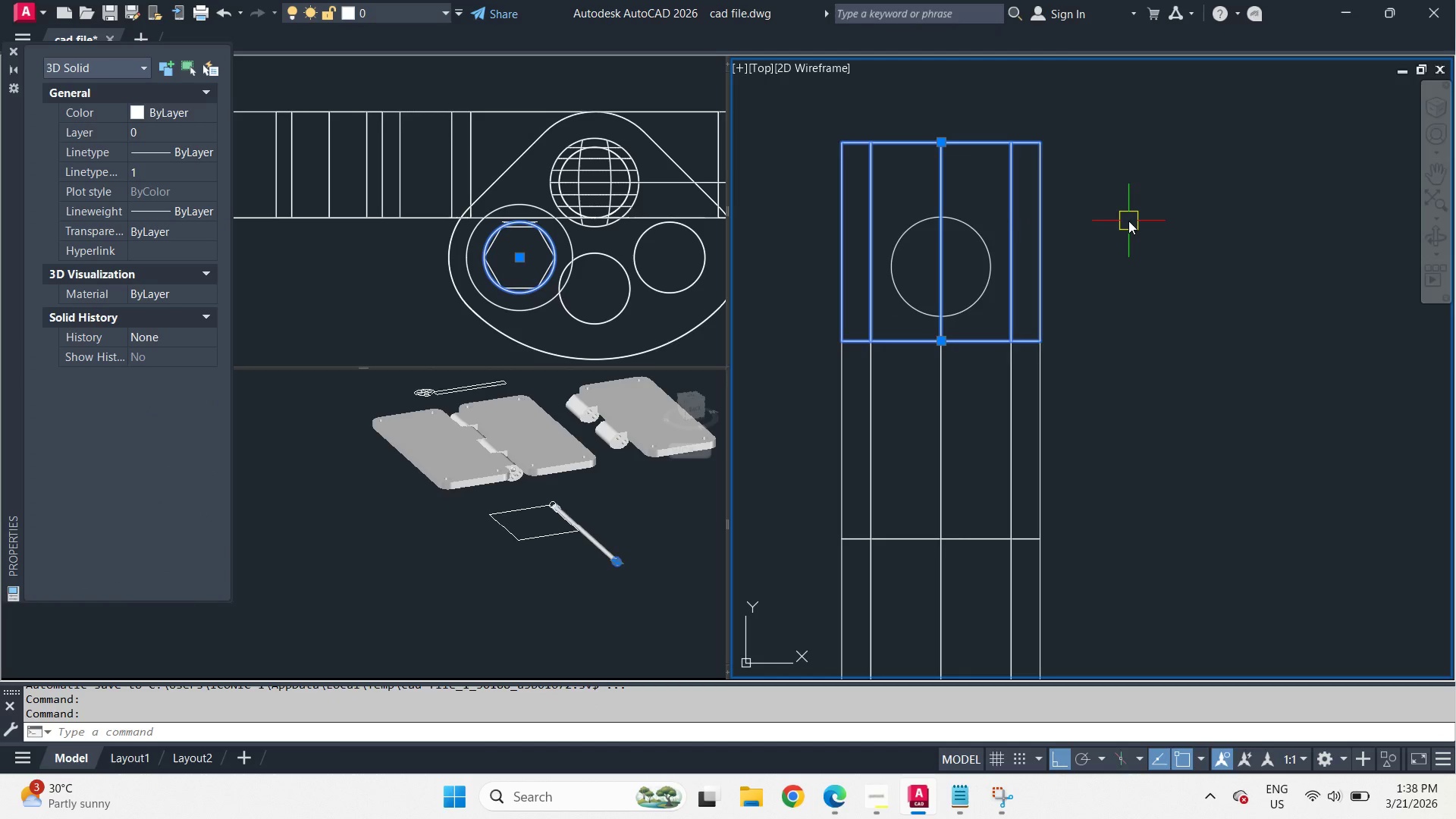 
key(M)
 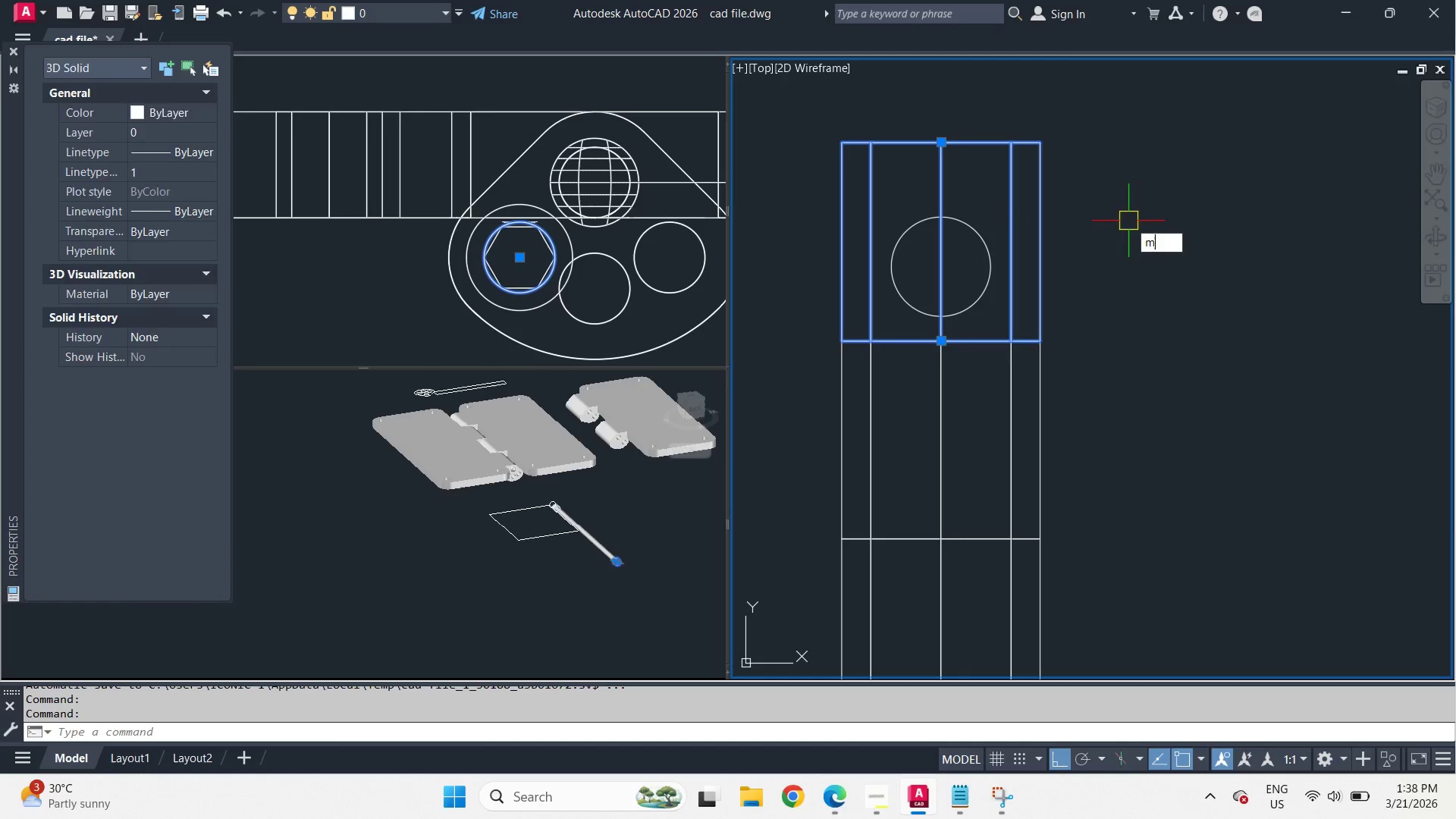 
key(Space)
 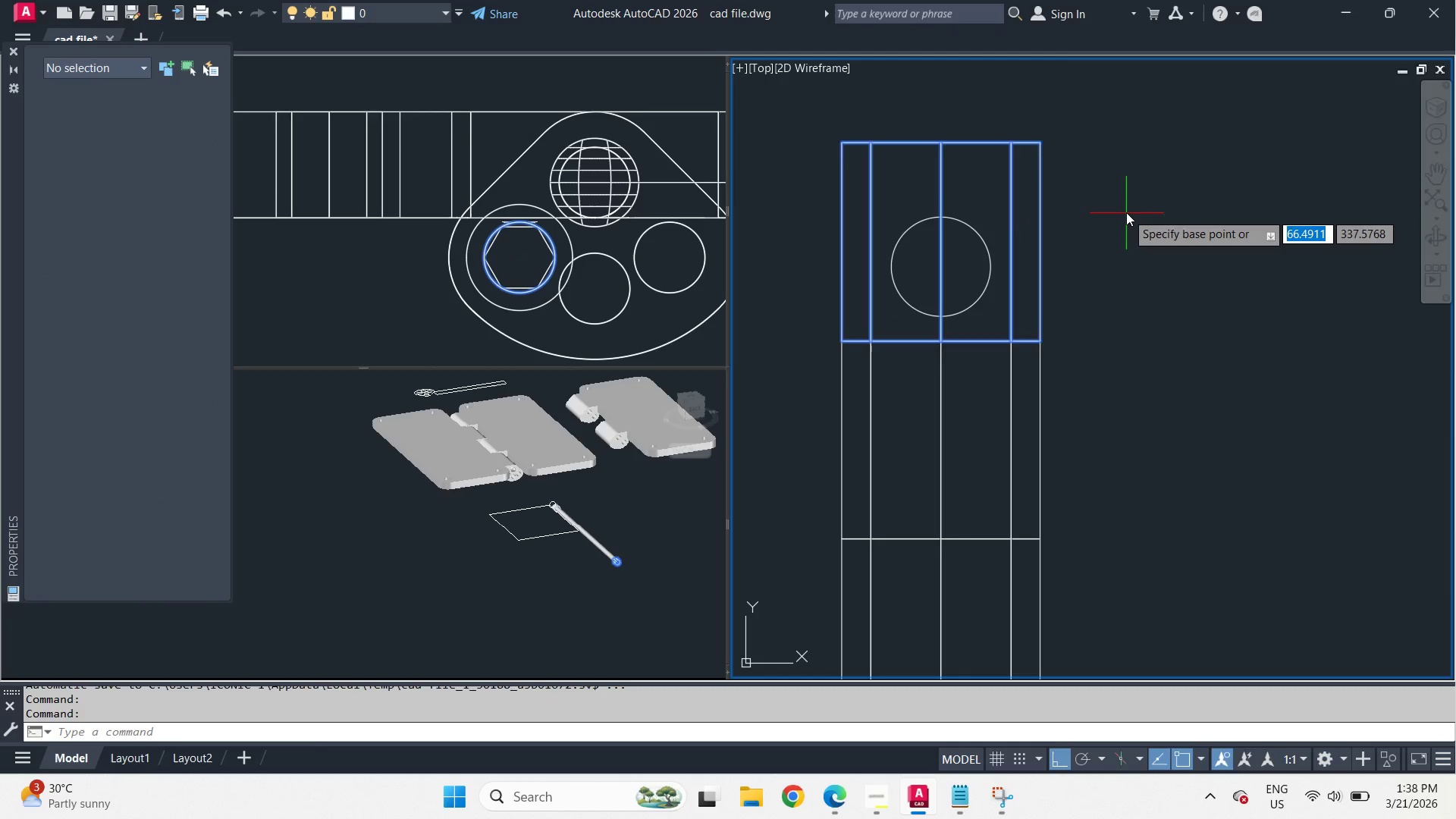 
left_click([1126, 212])
 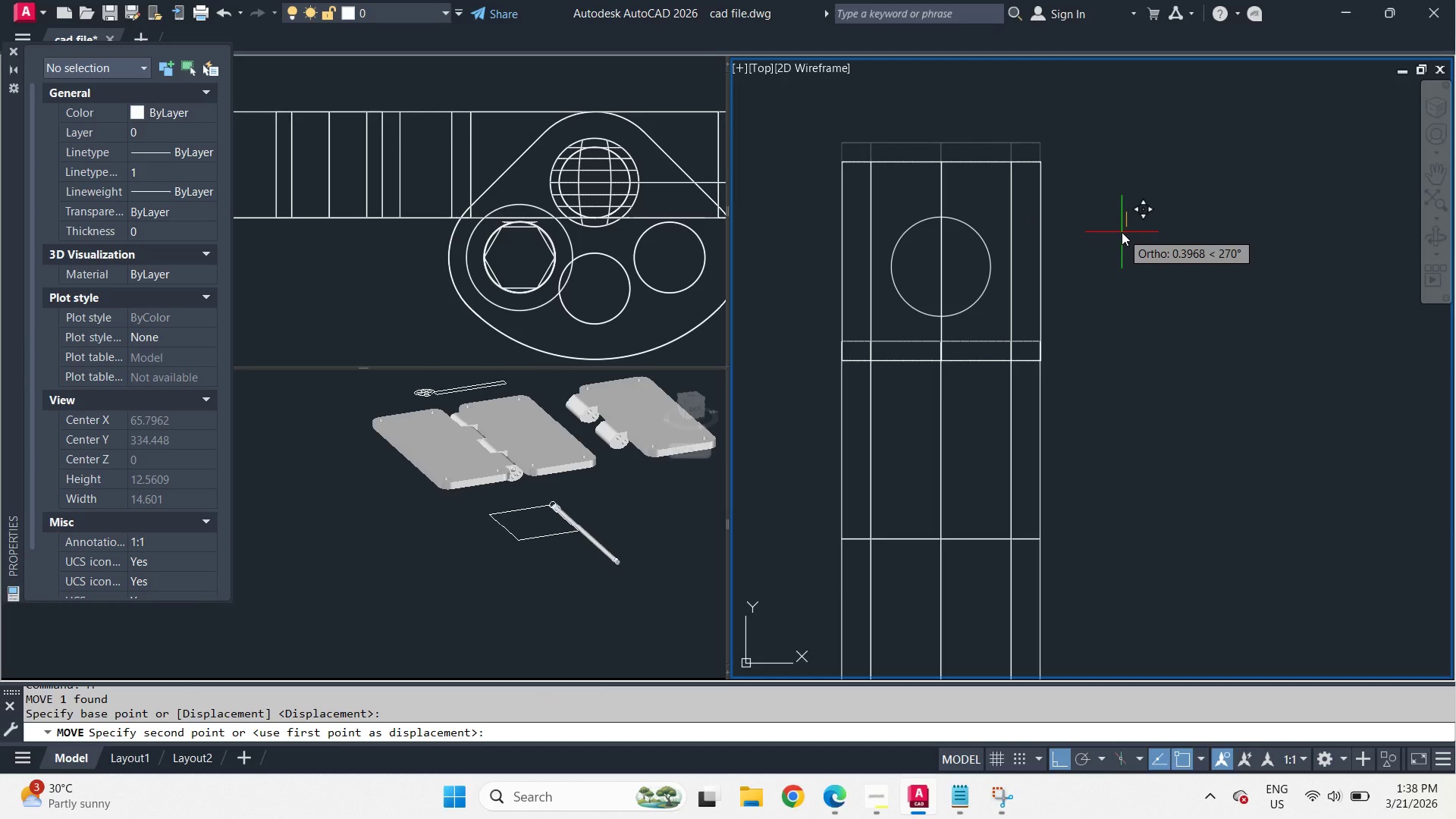 
type(.5)
key(NumpadEnter)
type(uni )
 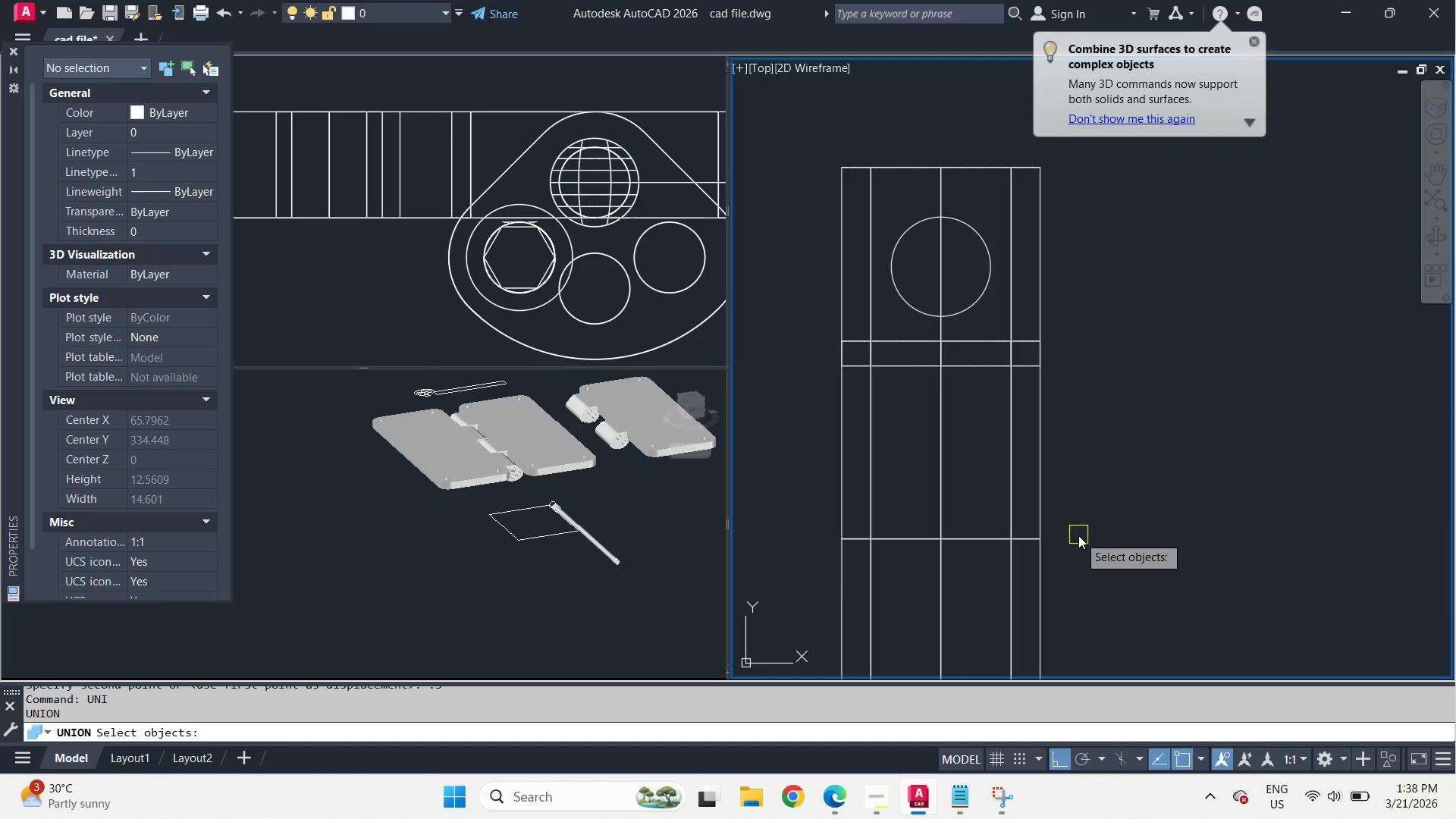 
left_click_drag(start_coordinate=[1069, 588], to_coordinate=[1062, 563])
 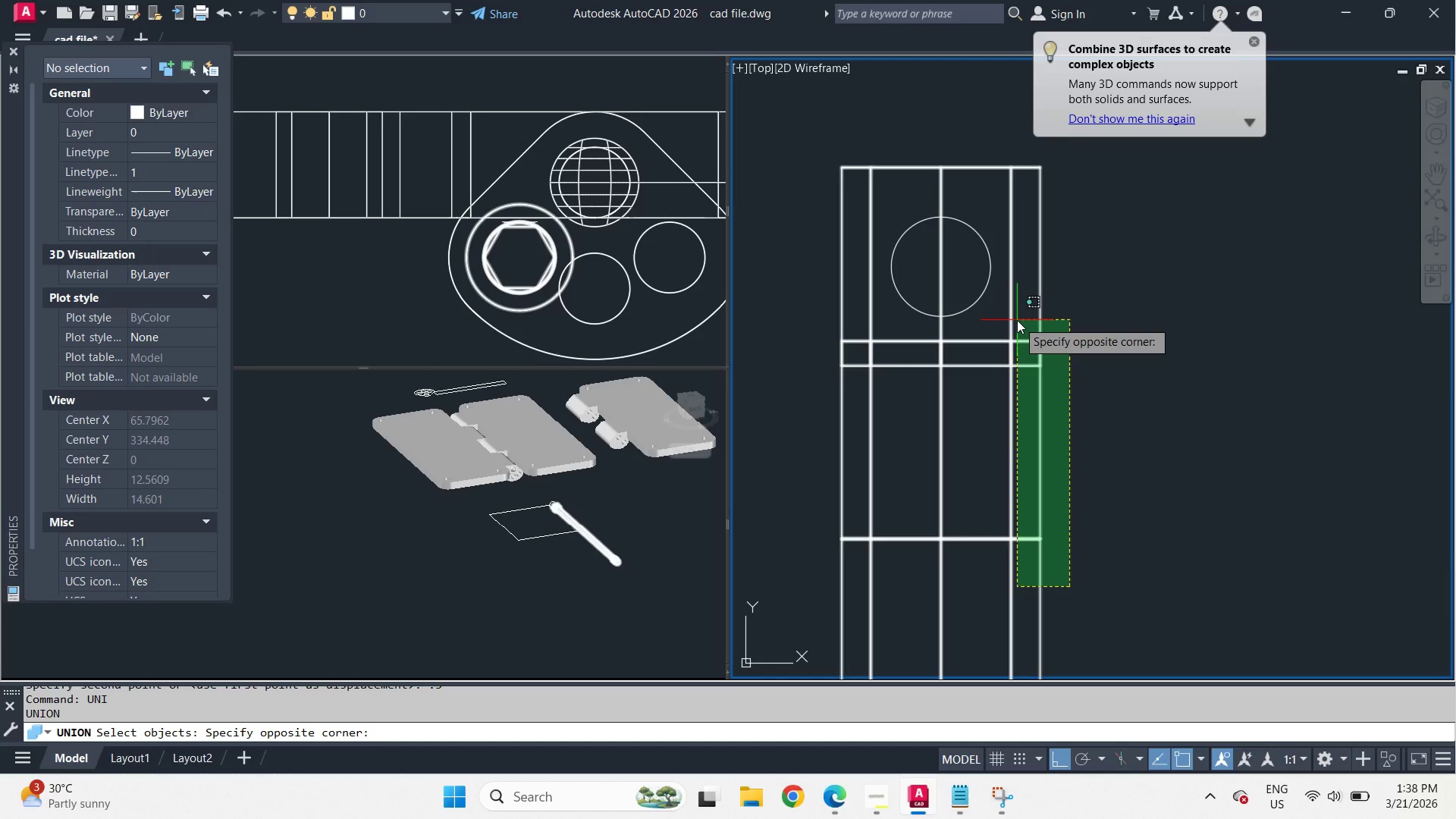 
left_click([1017, 320])
 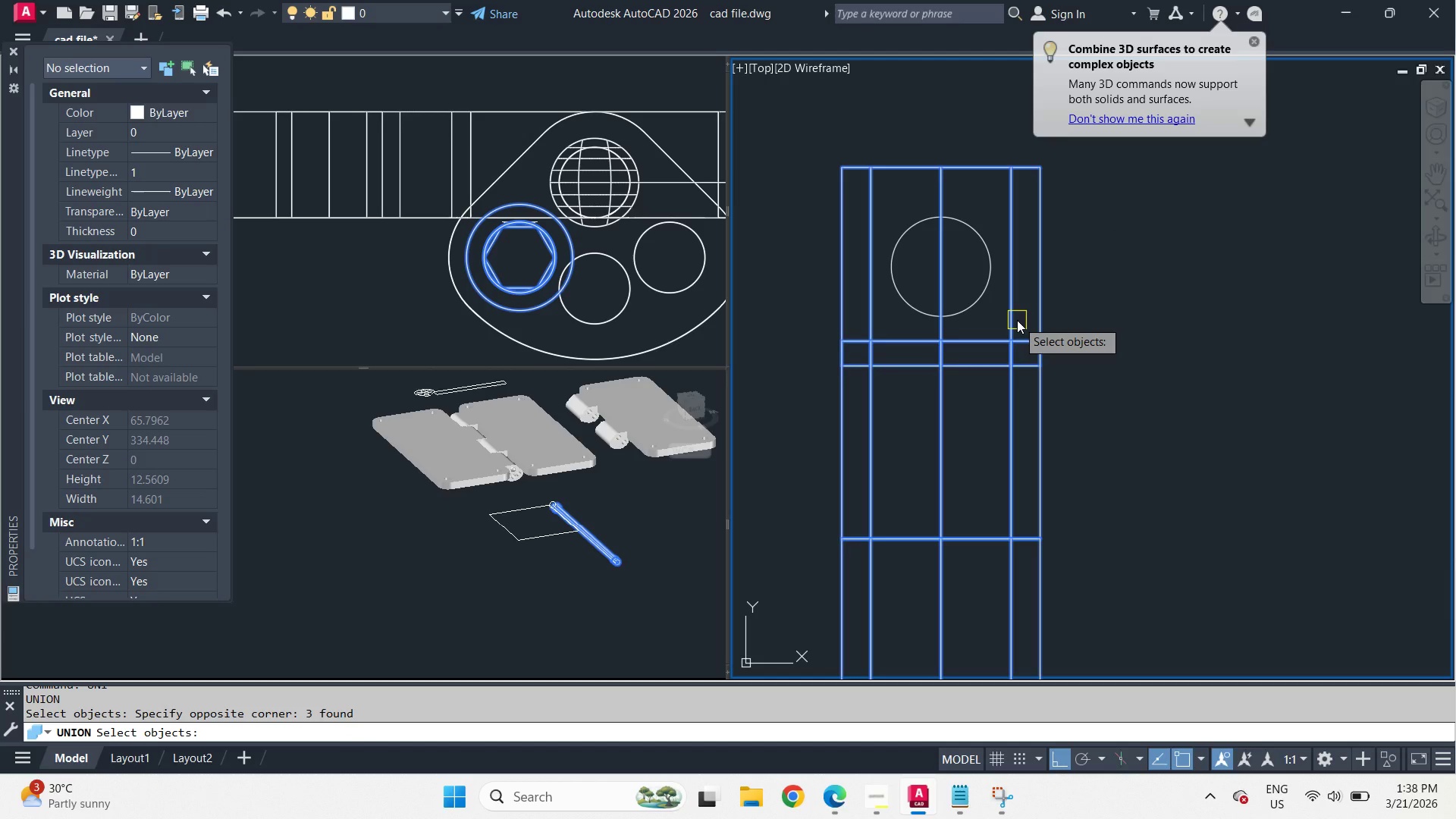 
key(Space)
 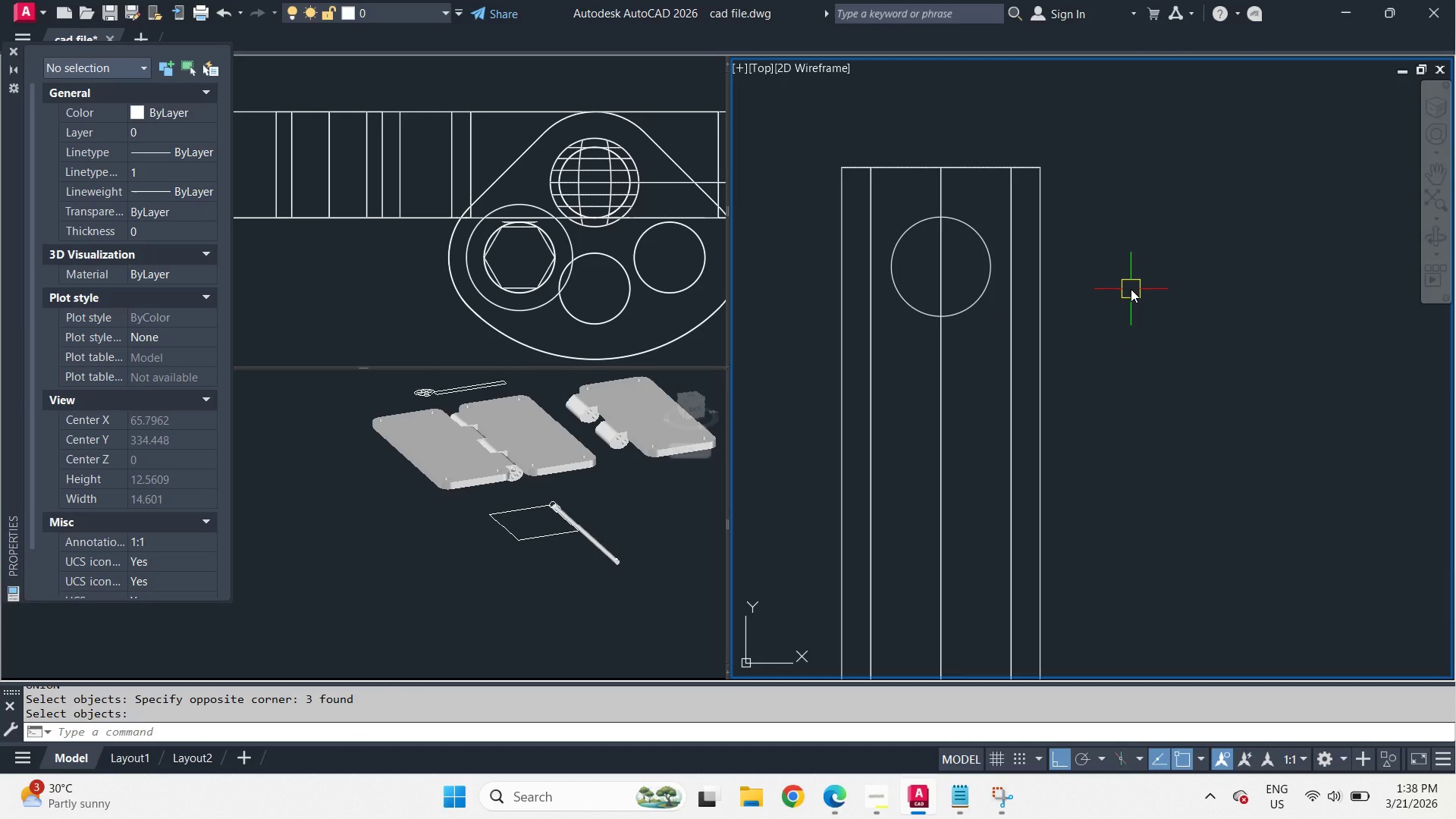 
key(Control+Z)
 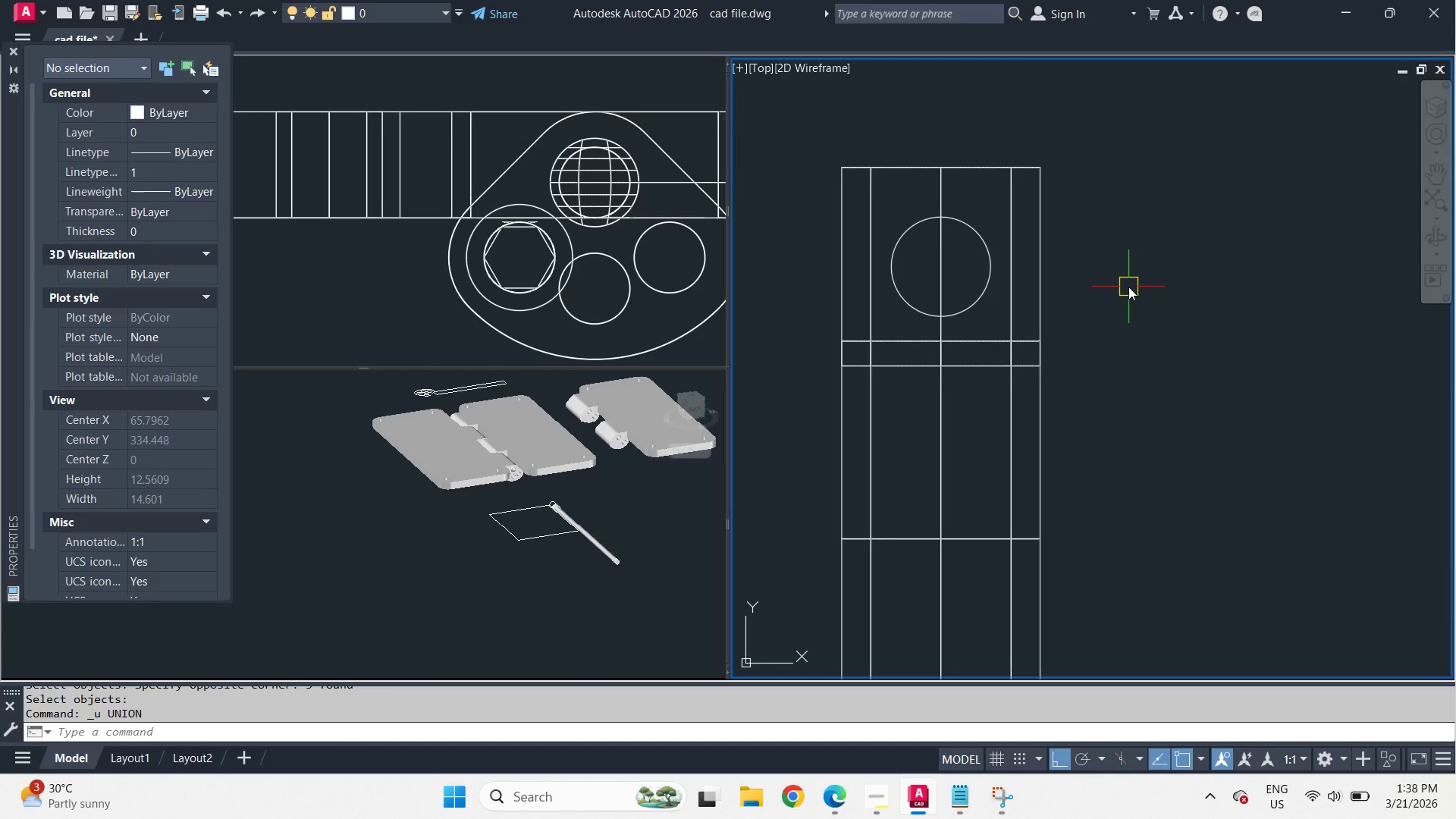 
key(C)
 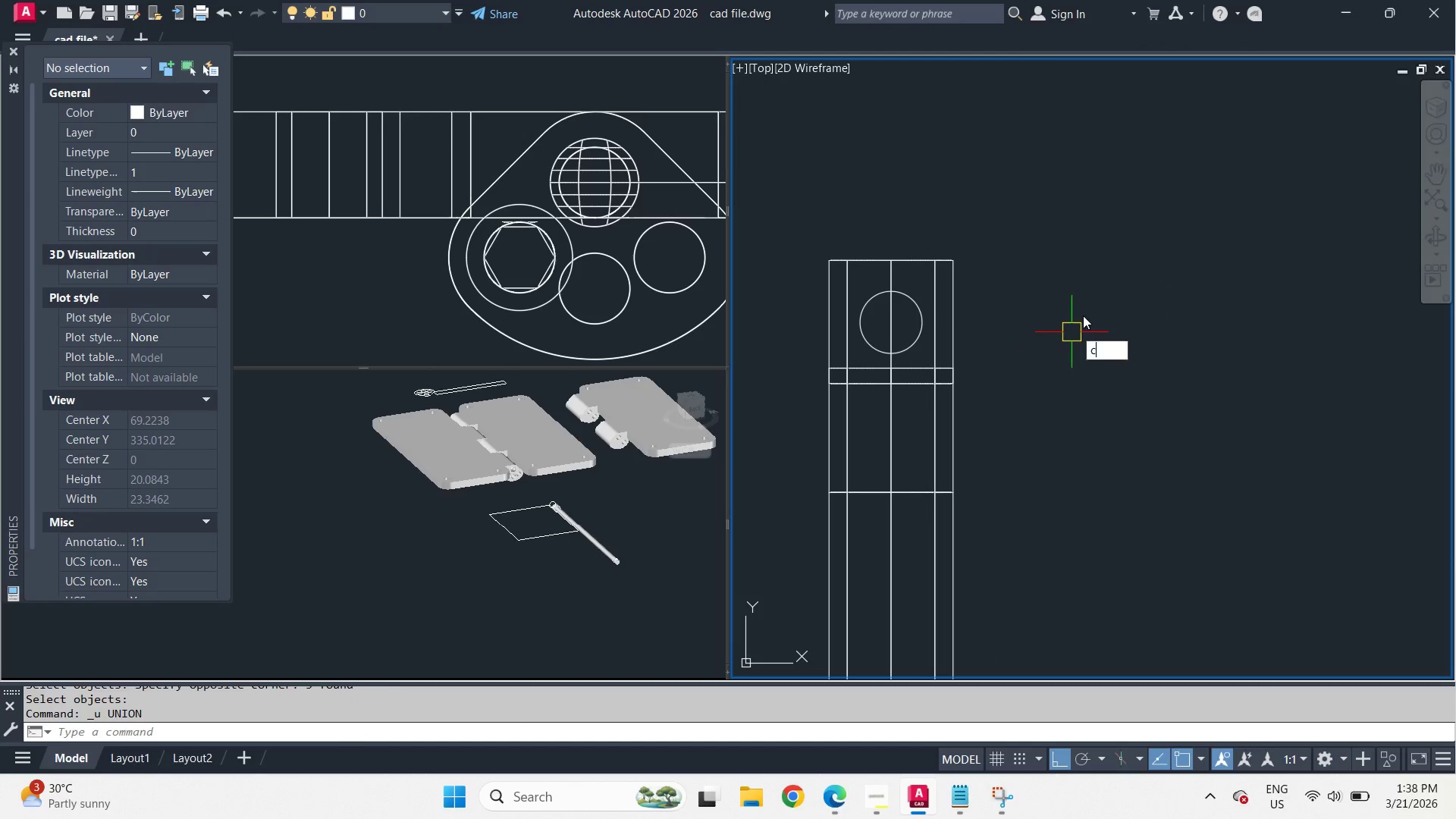 
key(Space)
 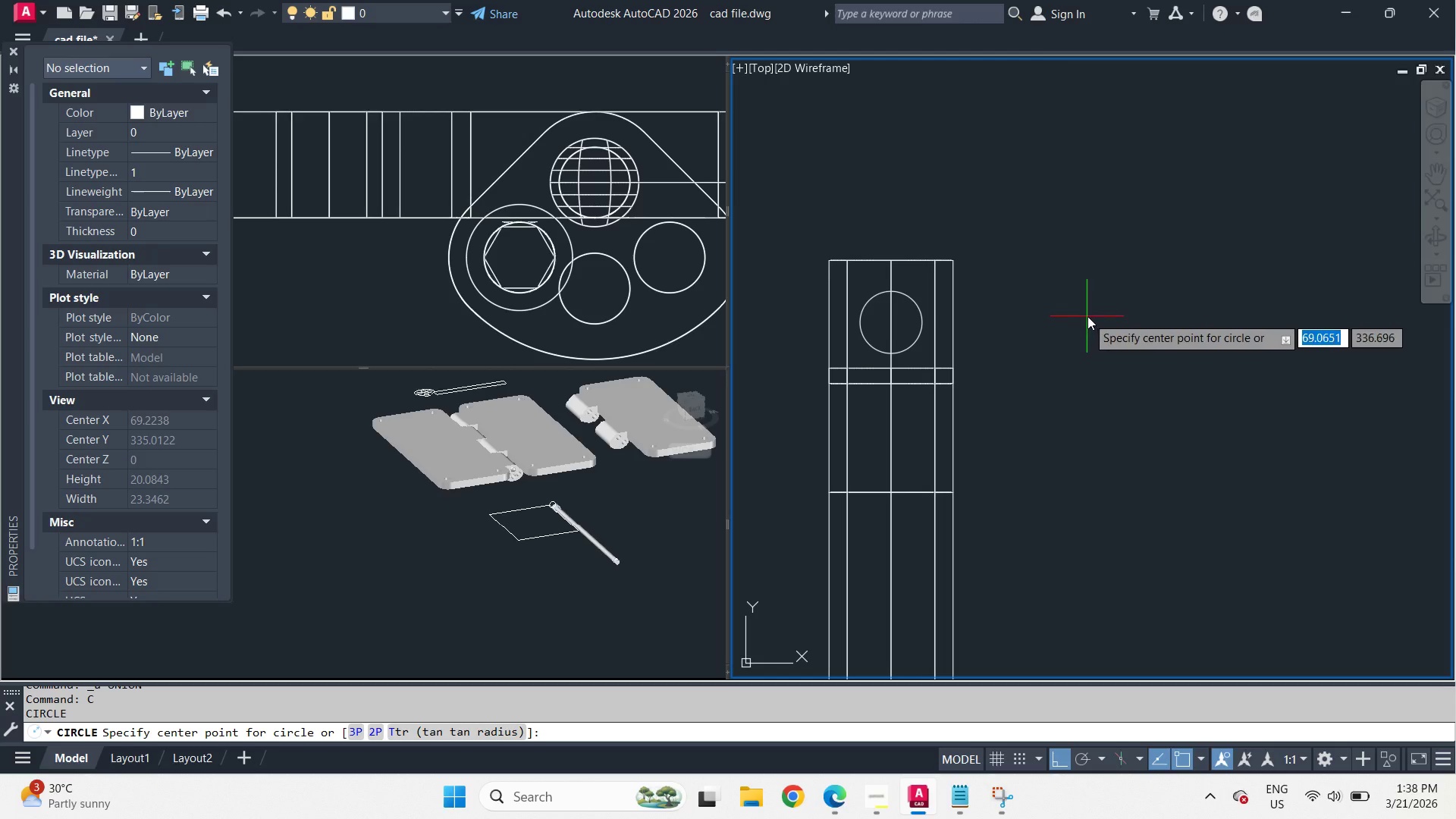 
scroll: coordinate [1210, 317], scroll_direction: down, amount: 1.0
 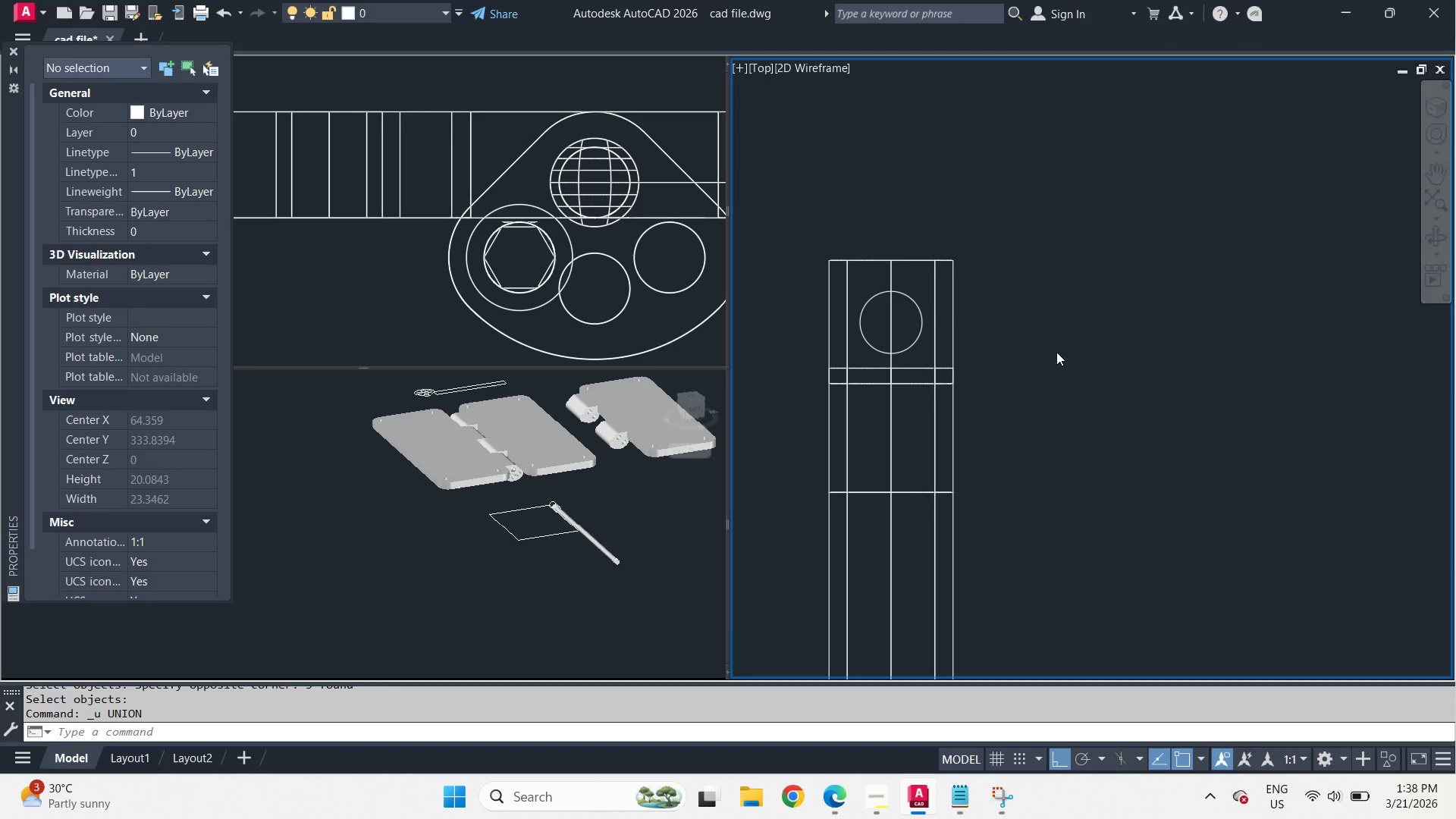 
left_click_drag(start_coordinate=[1122, 310], to_coordinate=[1126, 318])
 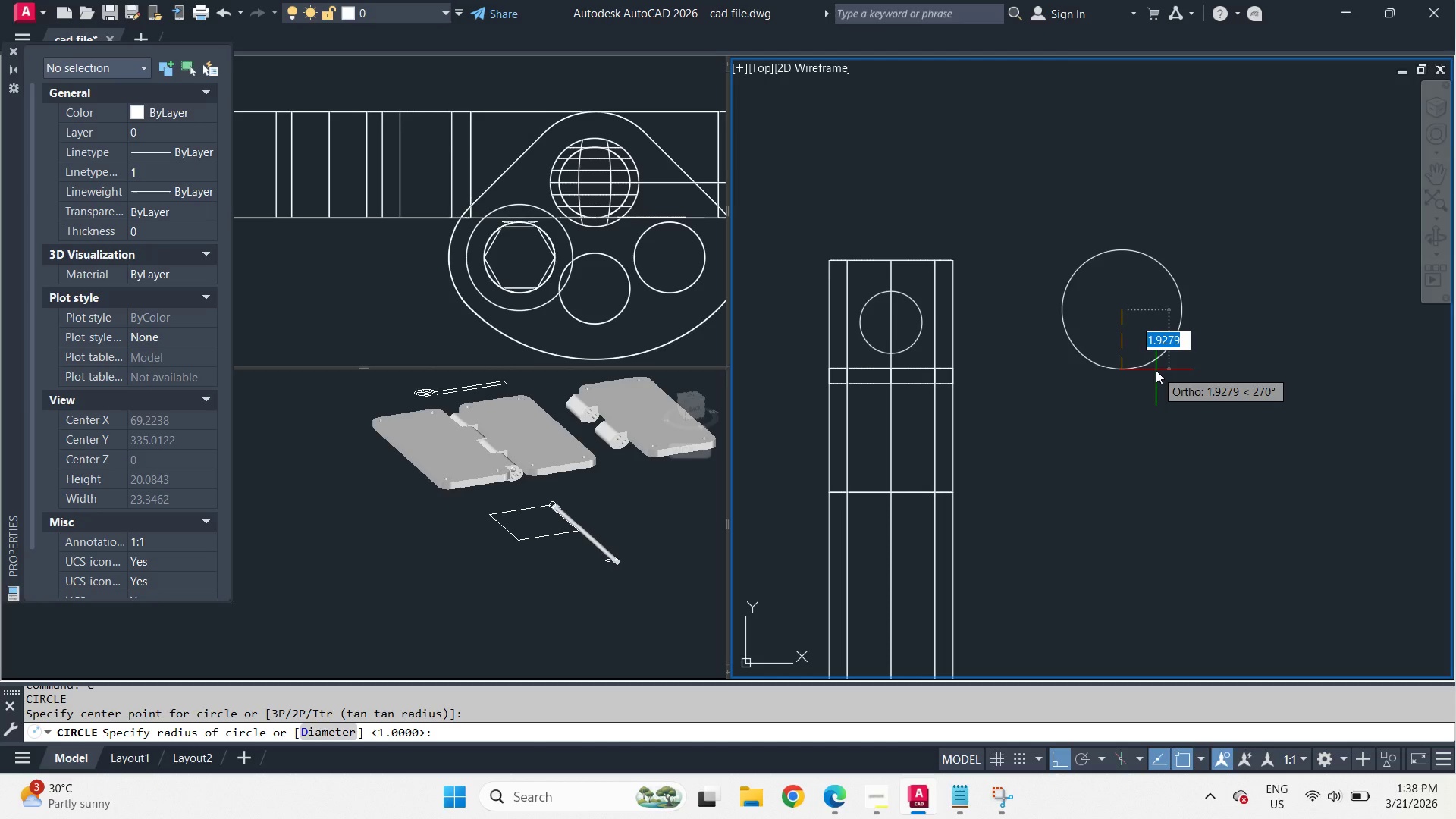 
key(4)
 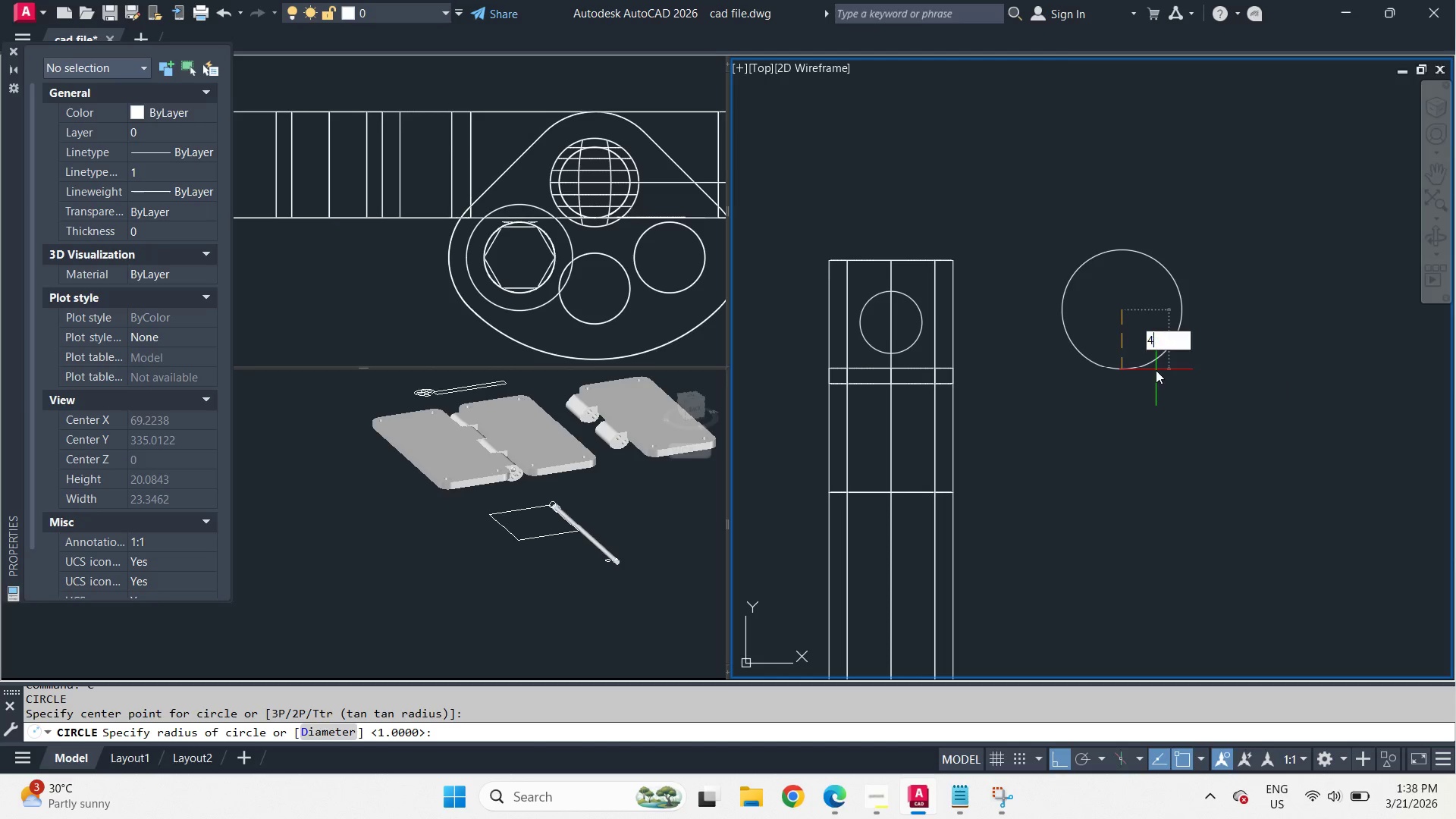 
key(Space)
 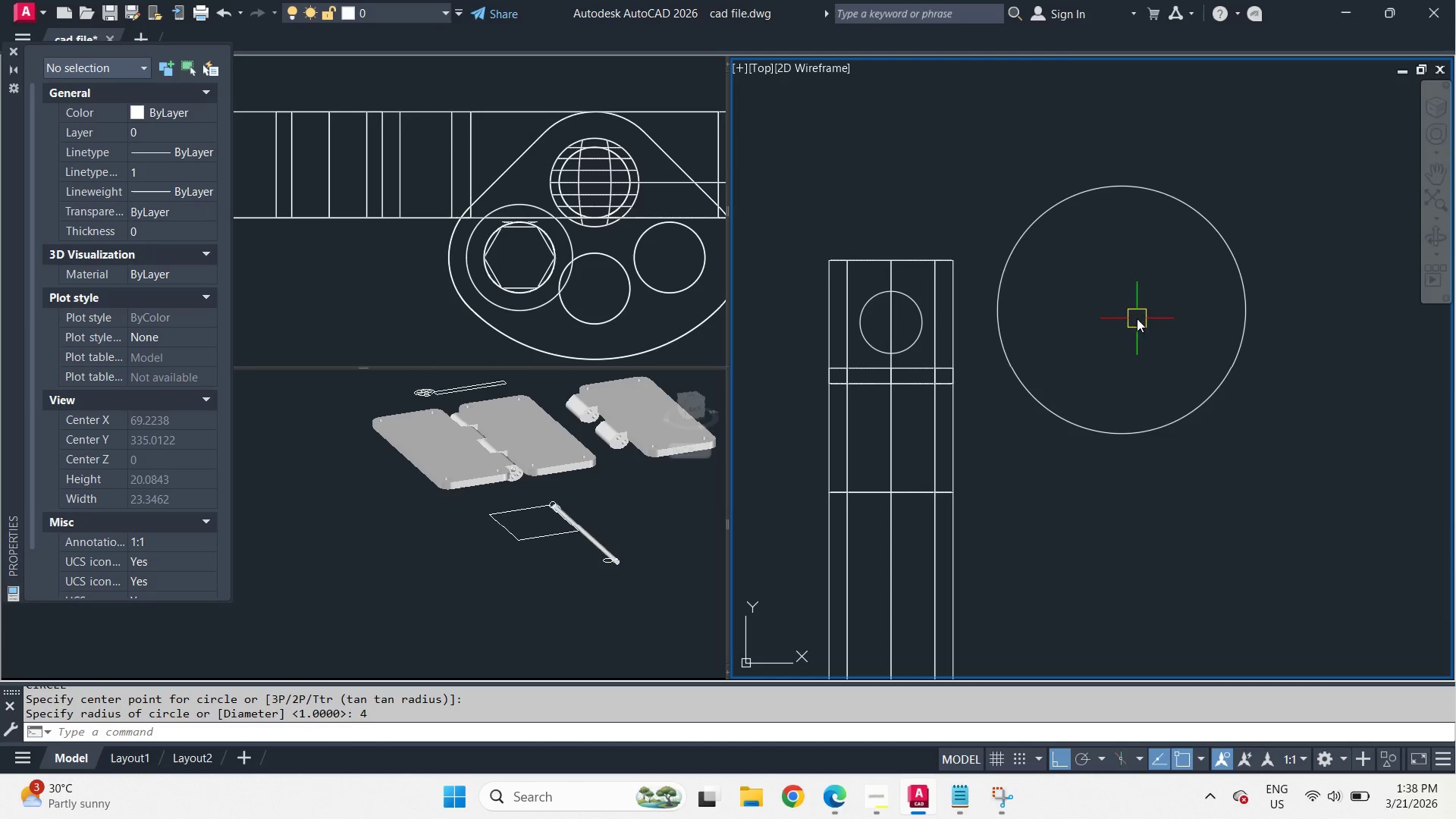 
left_click([1186, 209])
 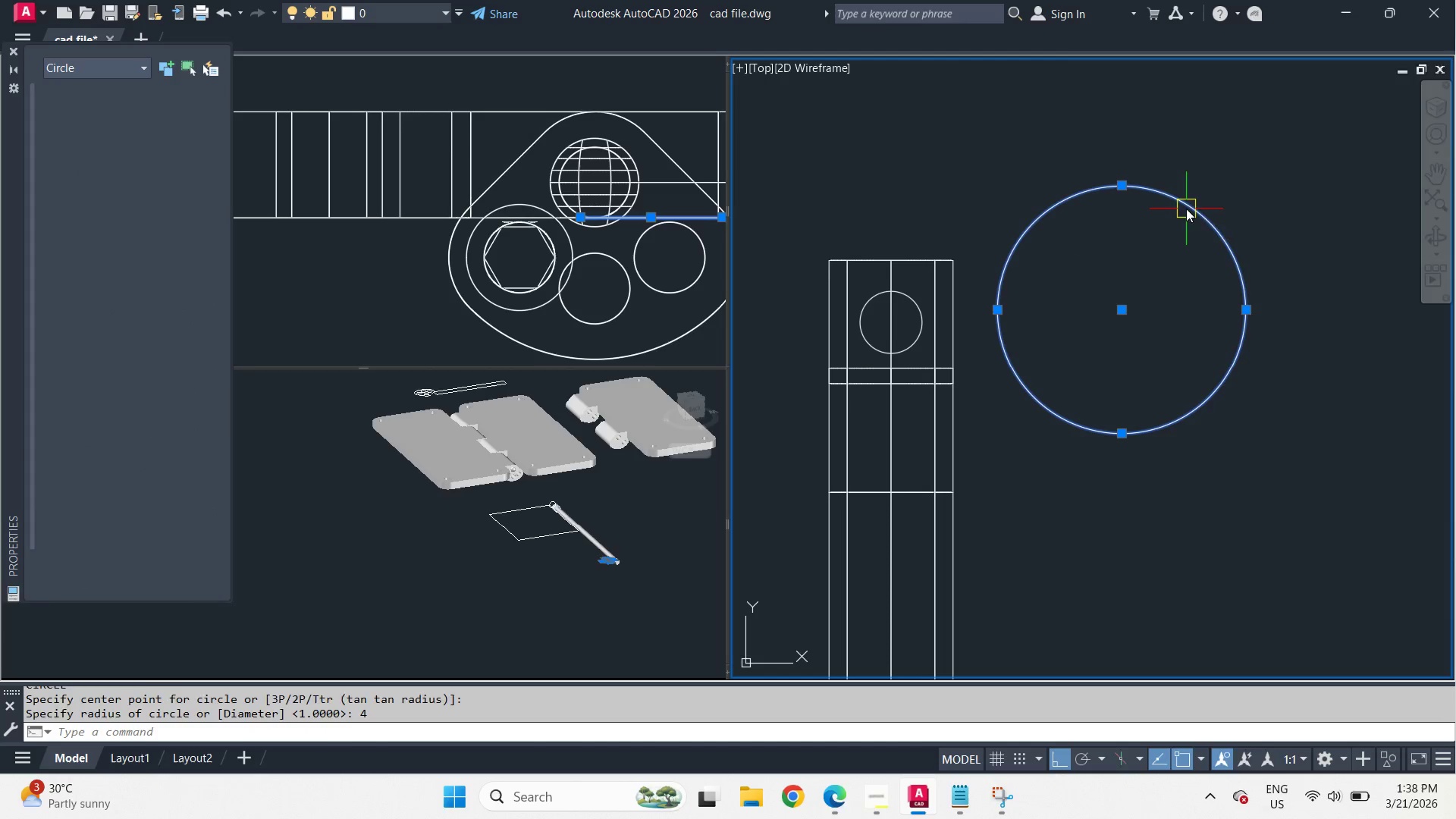 
key(E)
 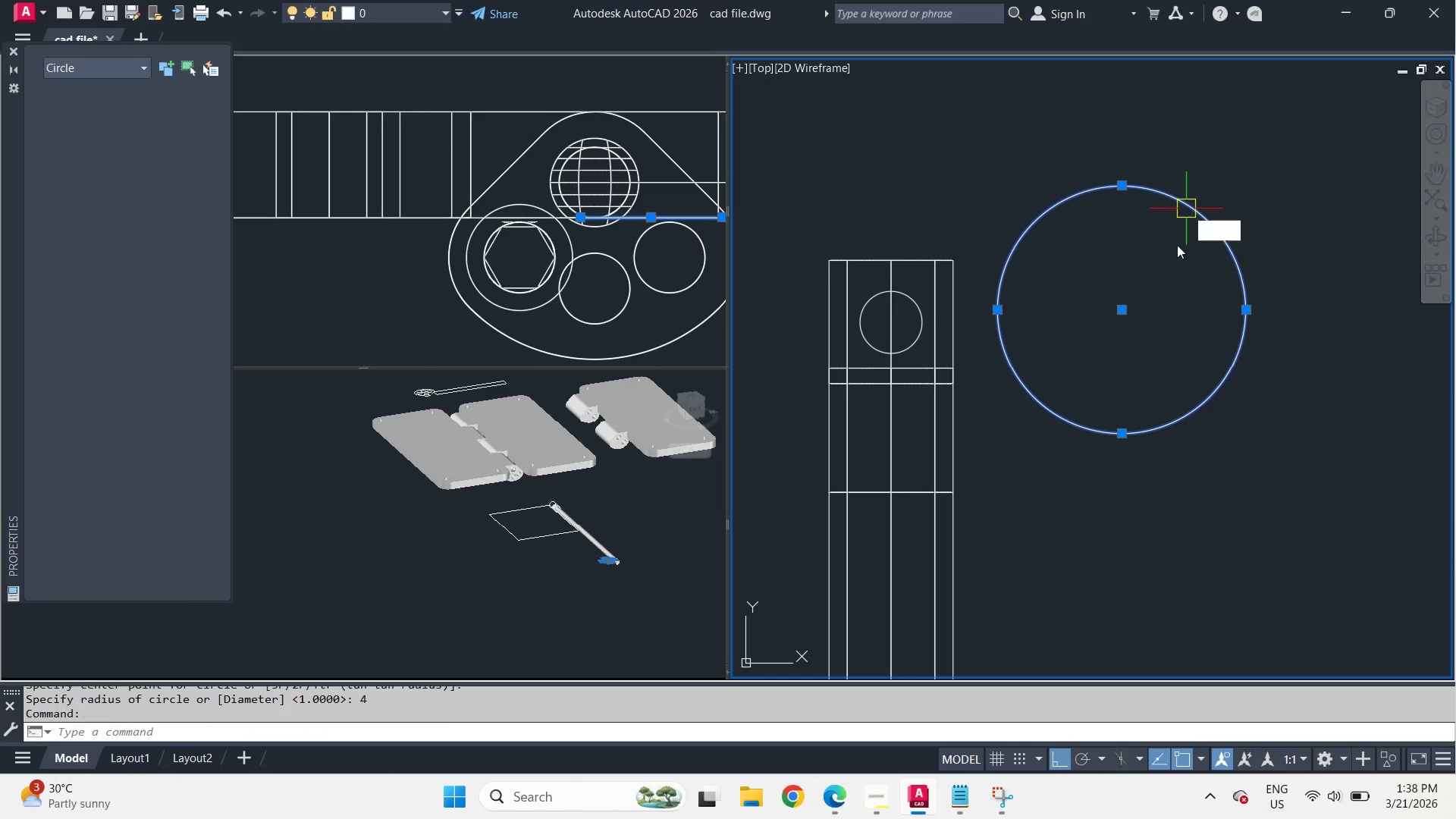 
key(Space)
 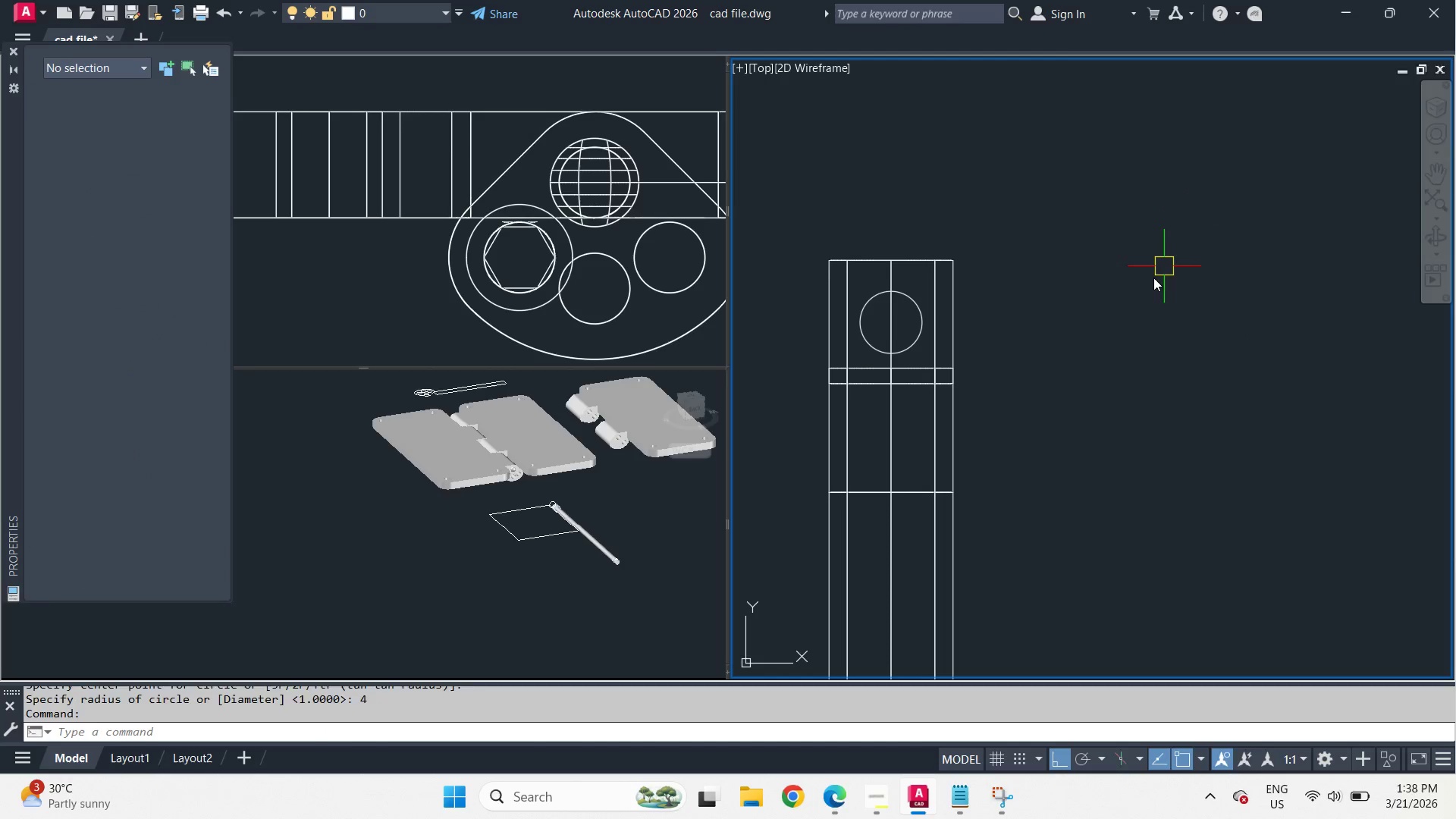 
key(C)
 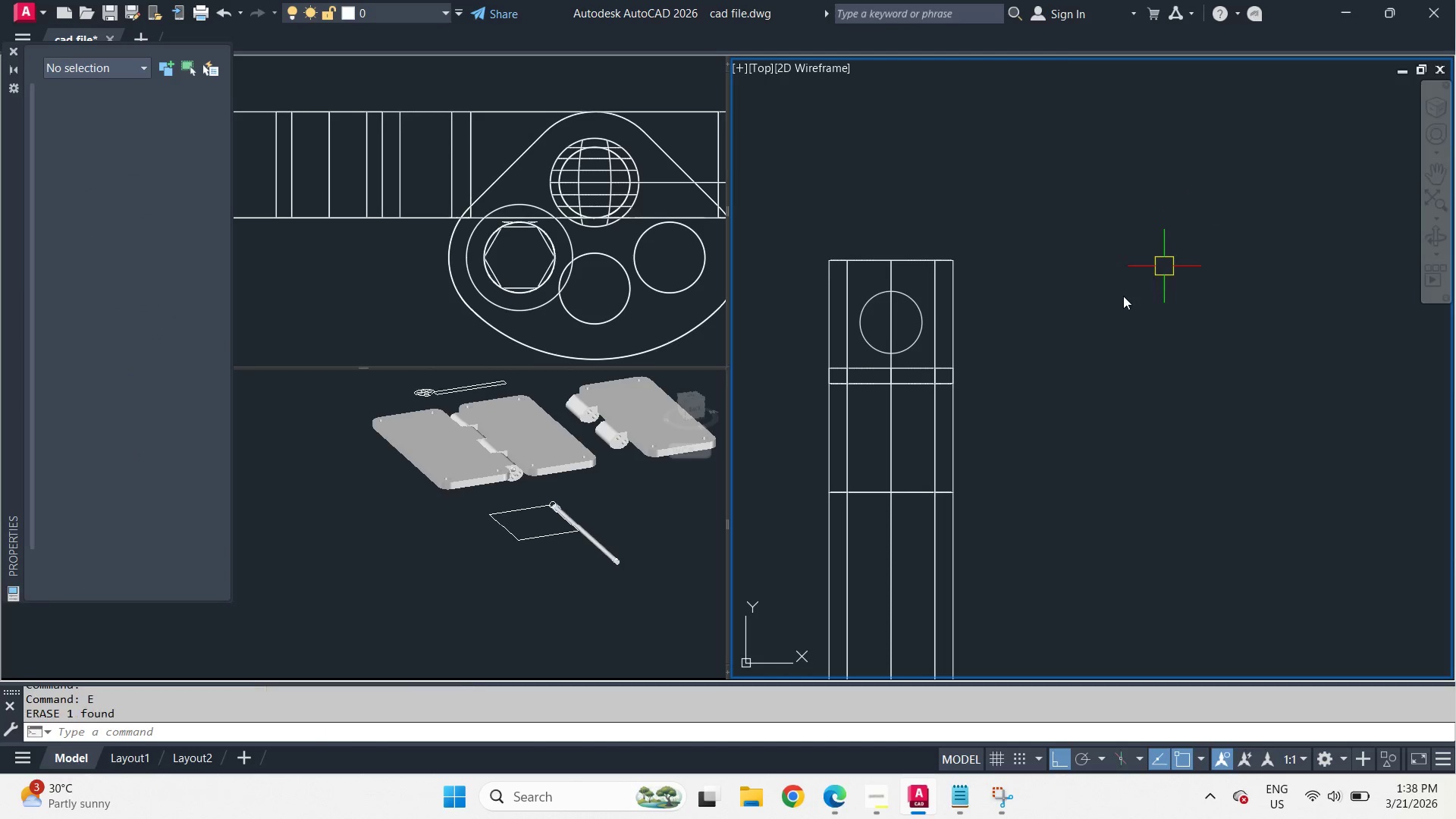 
key(Space)
 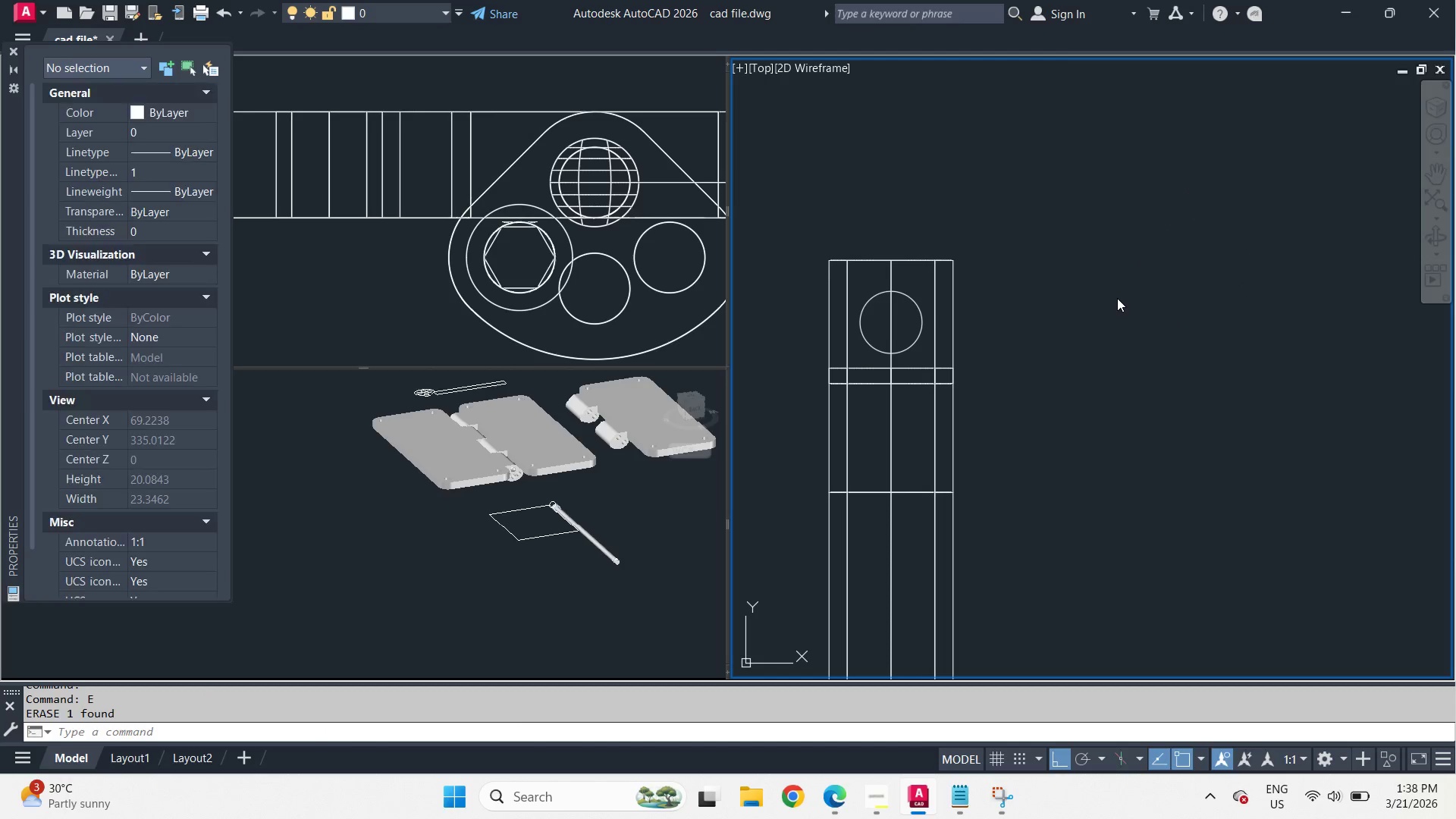 
left_click([1117, 298])
 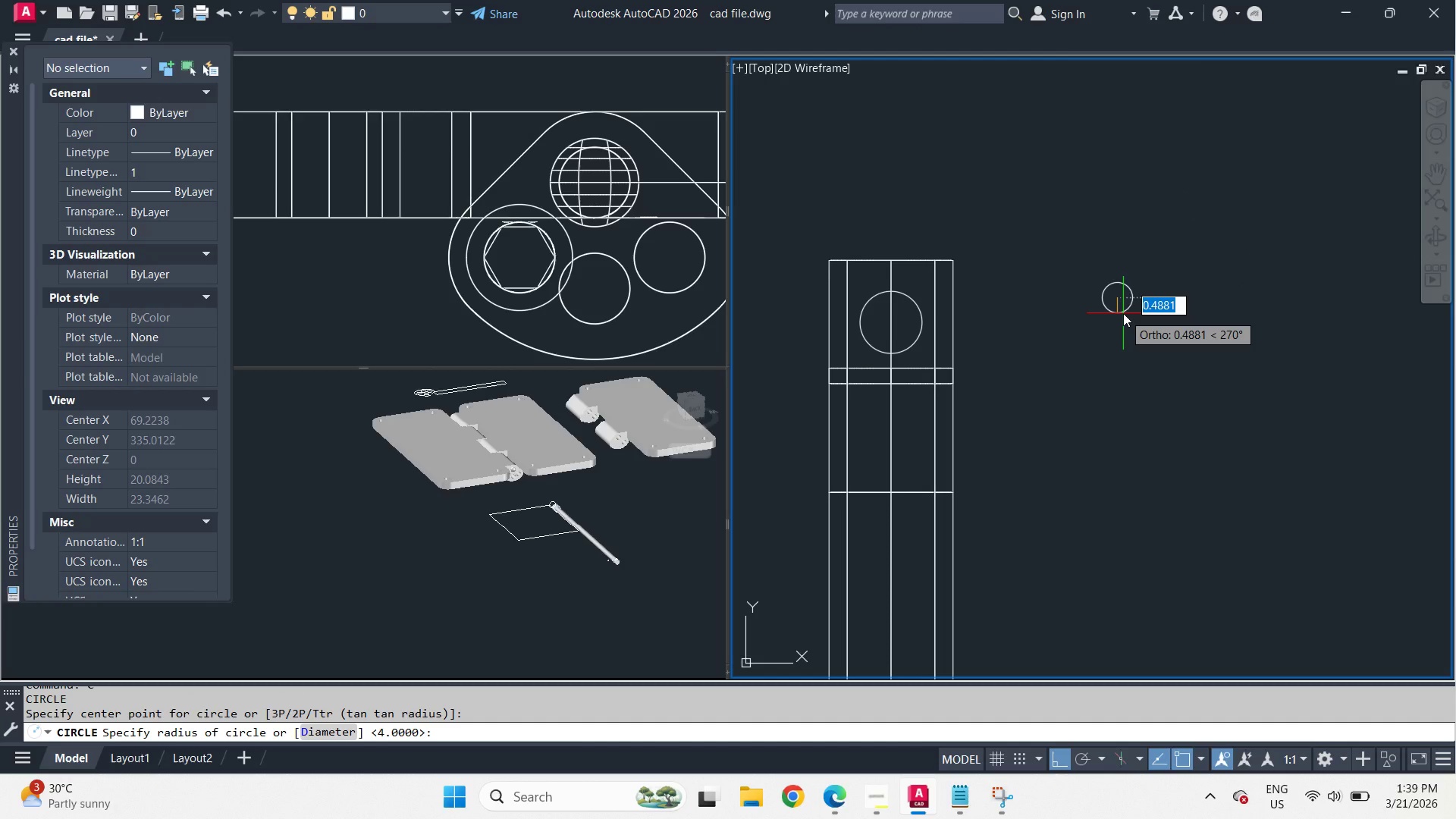 
key(2)
 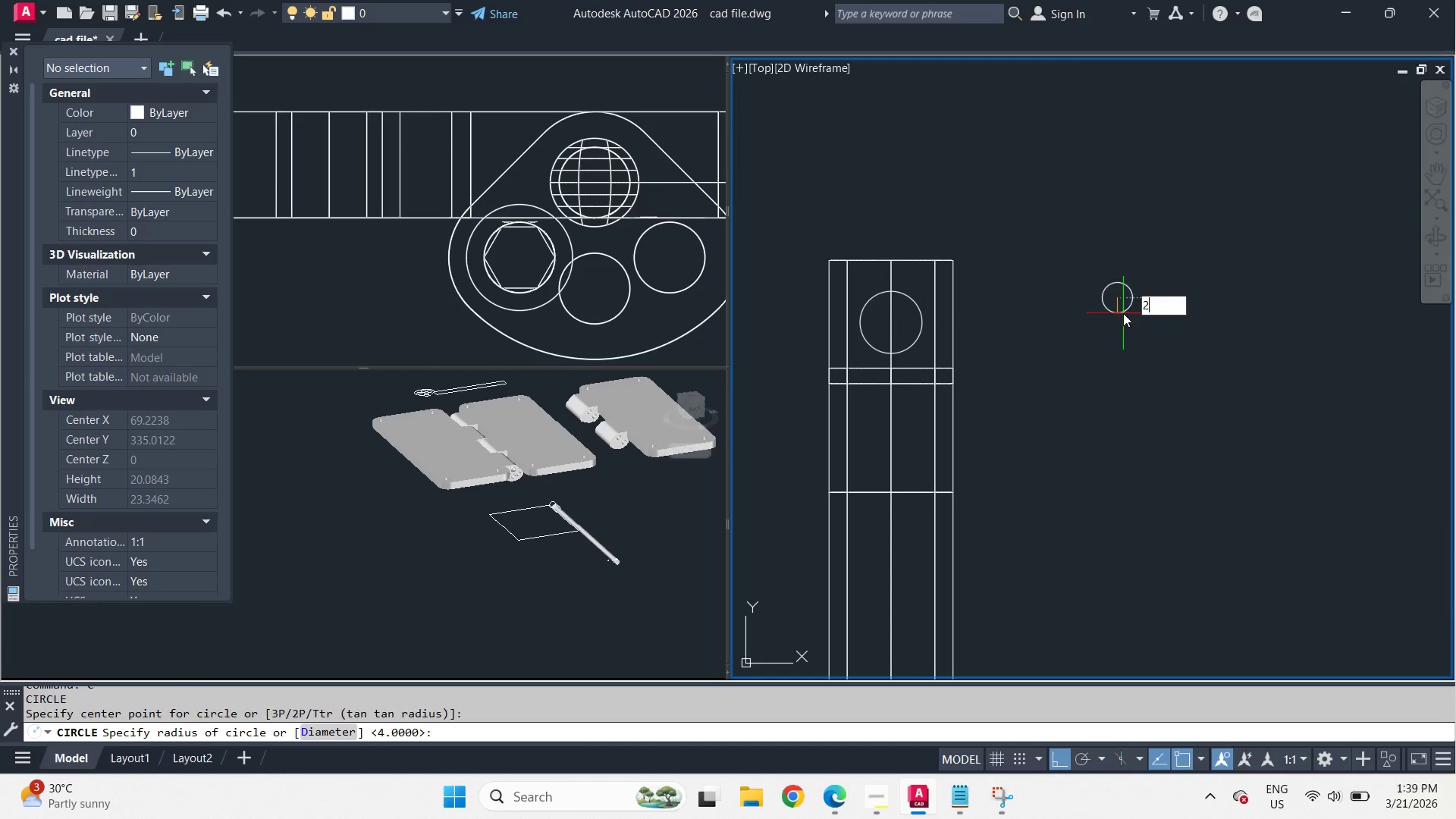 
key(Space)
 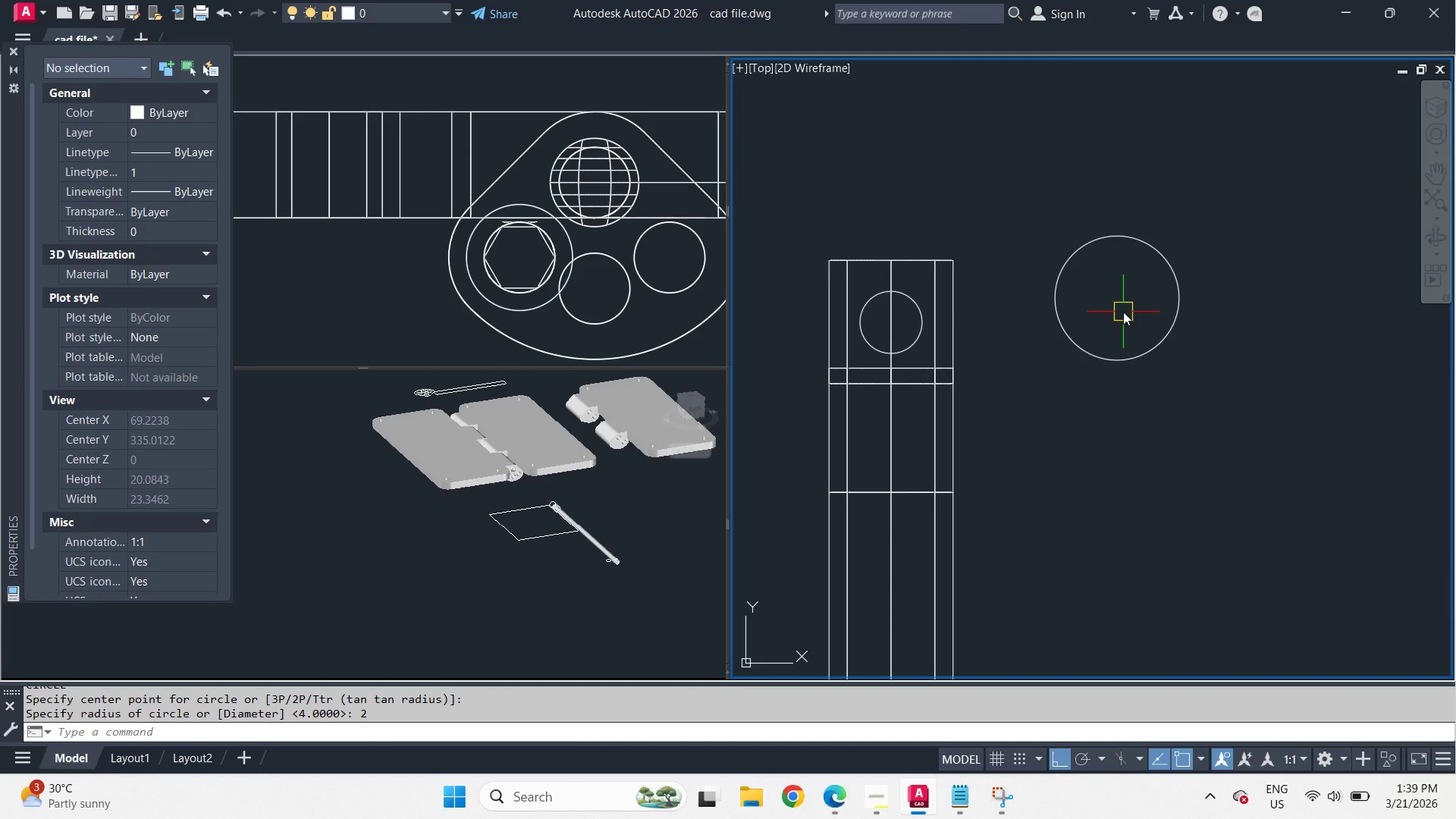 
key(C)
 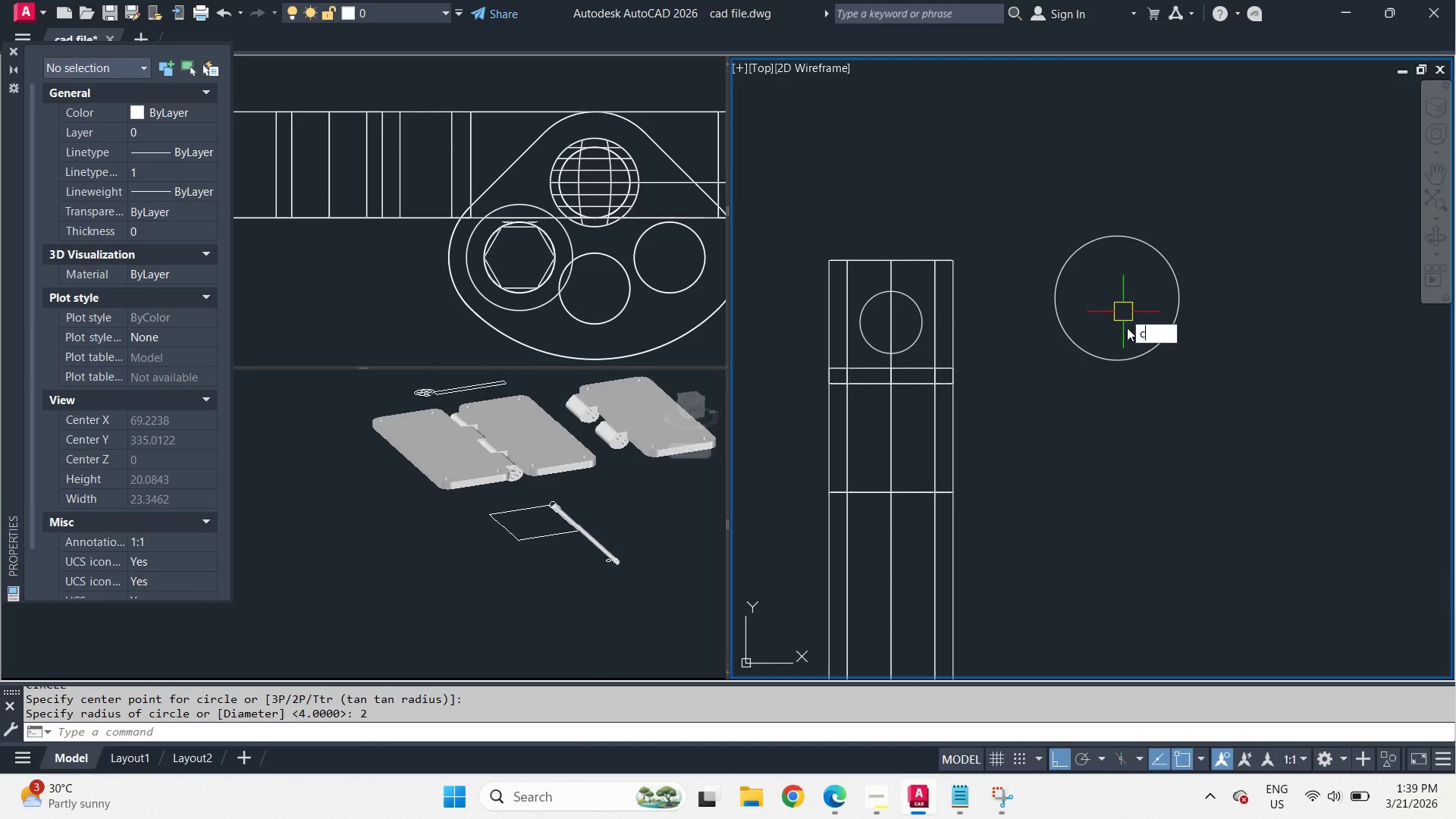 
key(Space)
 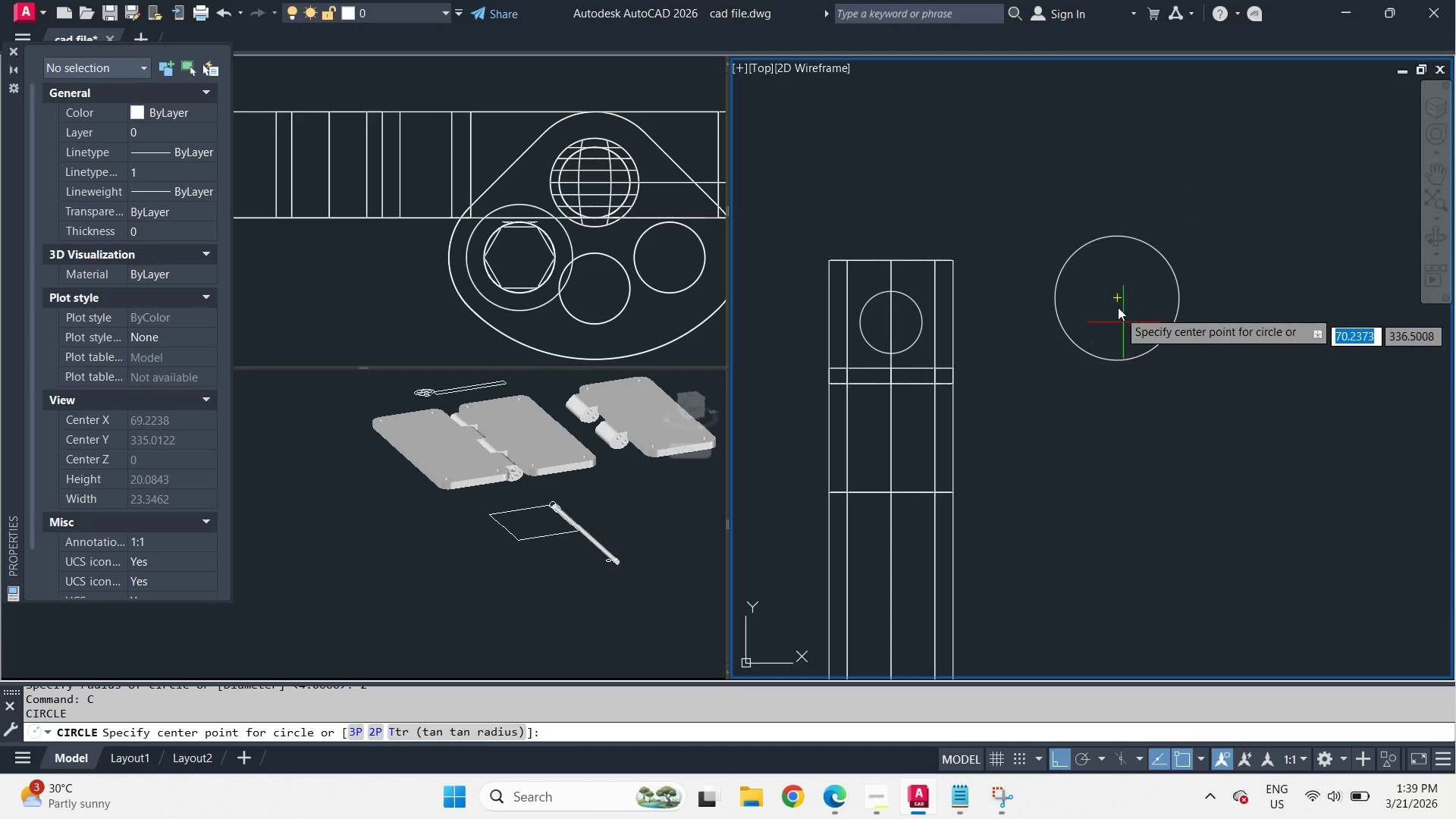 
left_click_drag(start_coordinate=[1116, 301], to_coordinate=[1121, 309])
 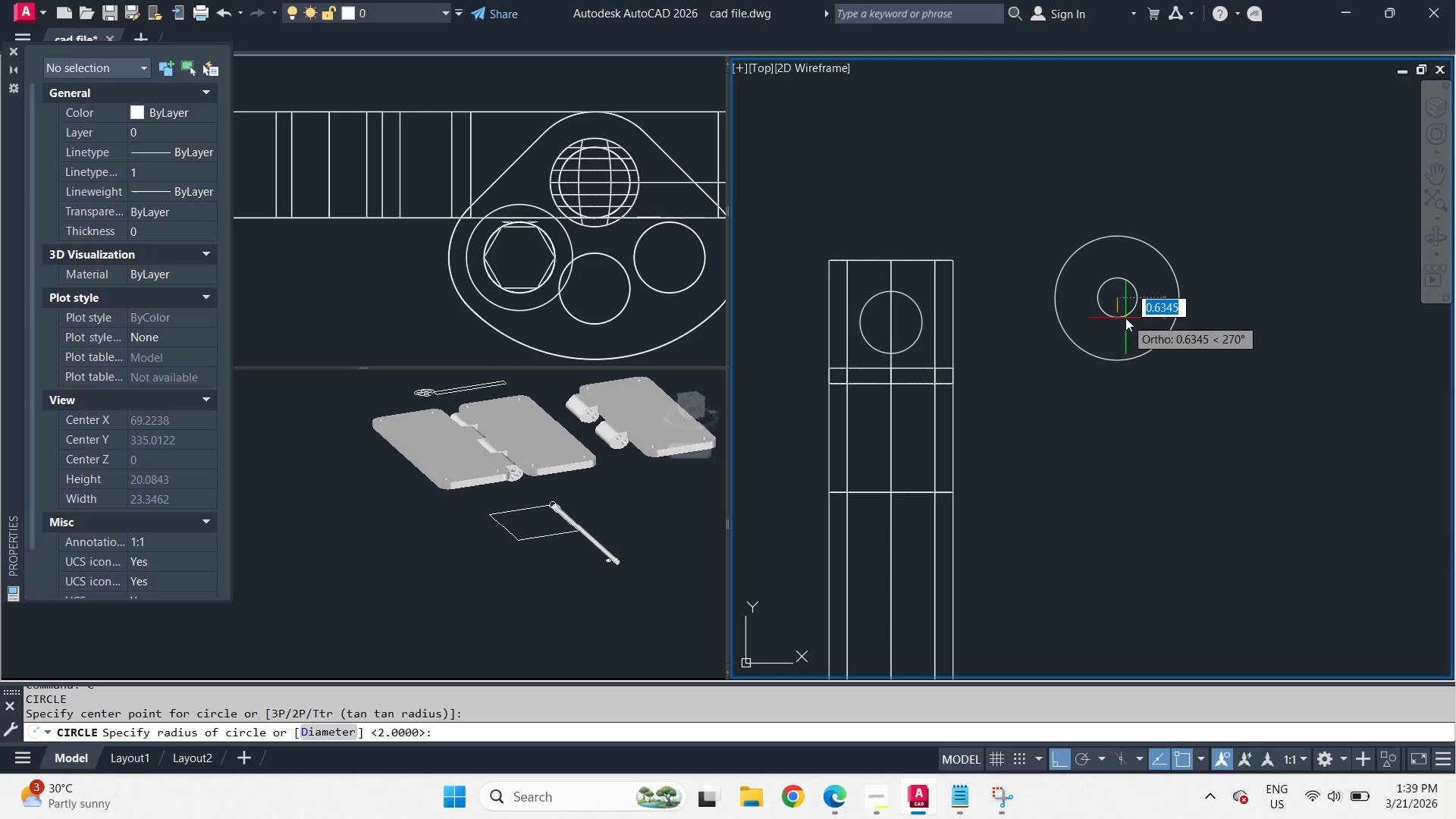 
key(1)
 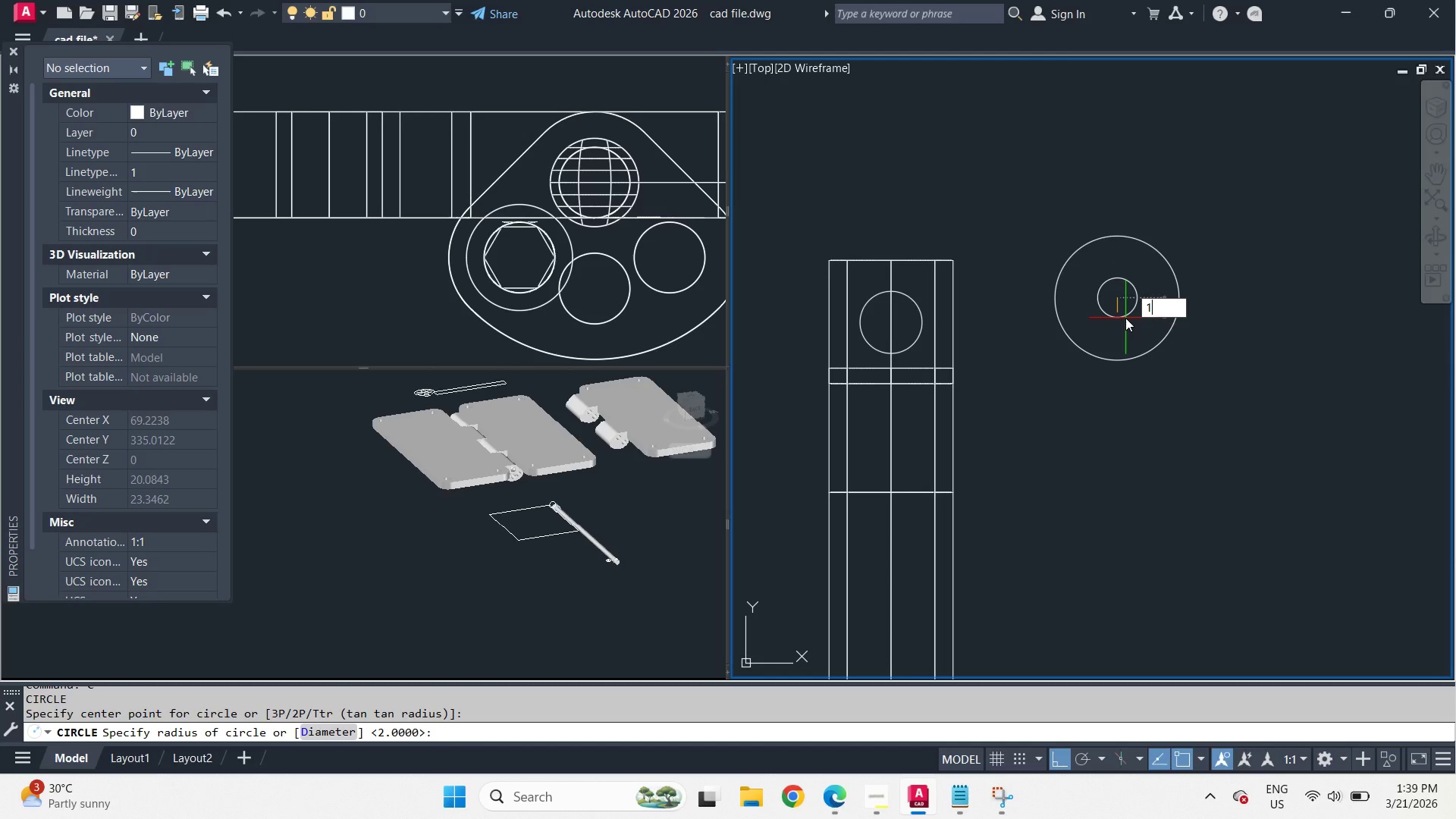 
key(Space)
 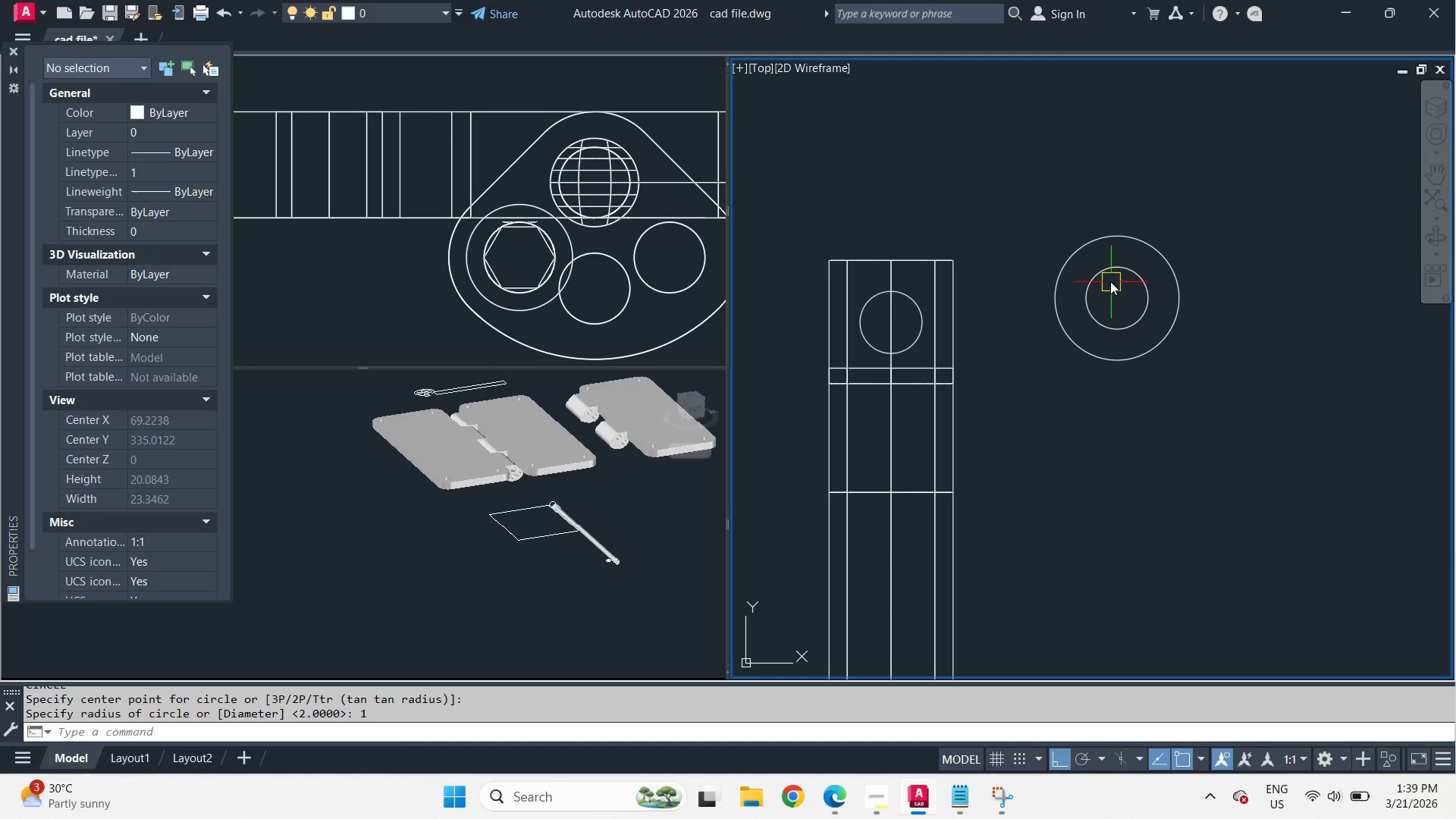 
scroll: coordinate [1110, 281], scroll_direction: up, amount: 2.0
 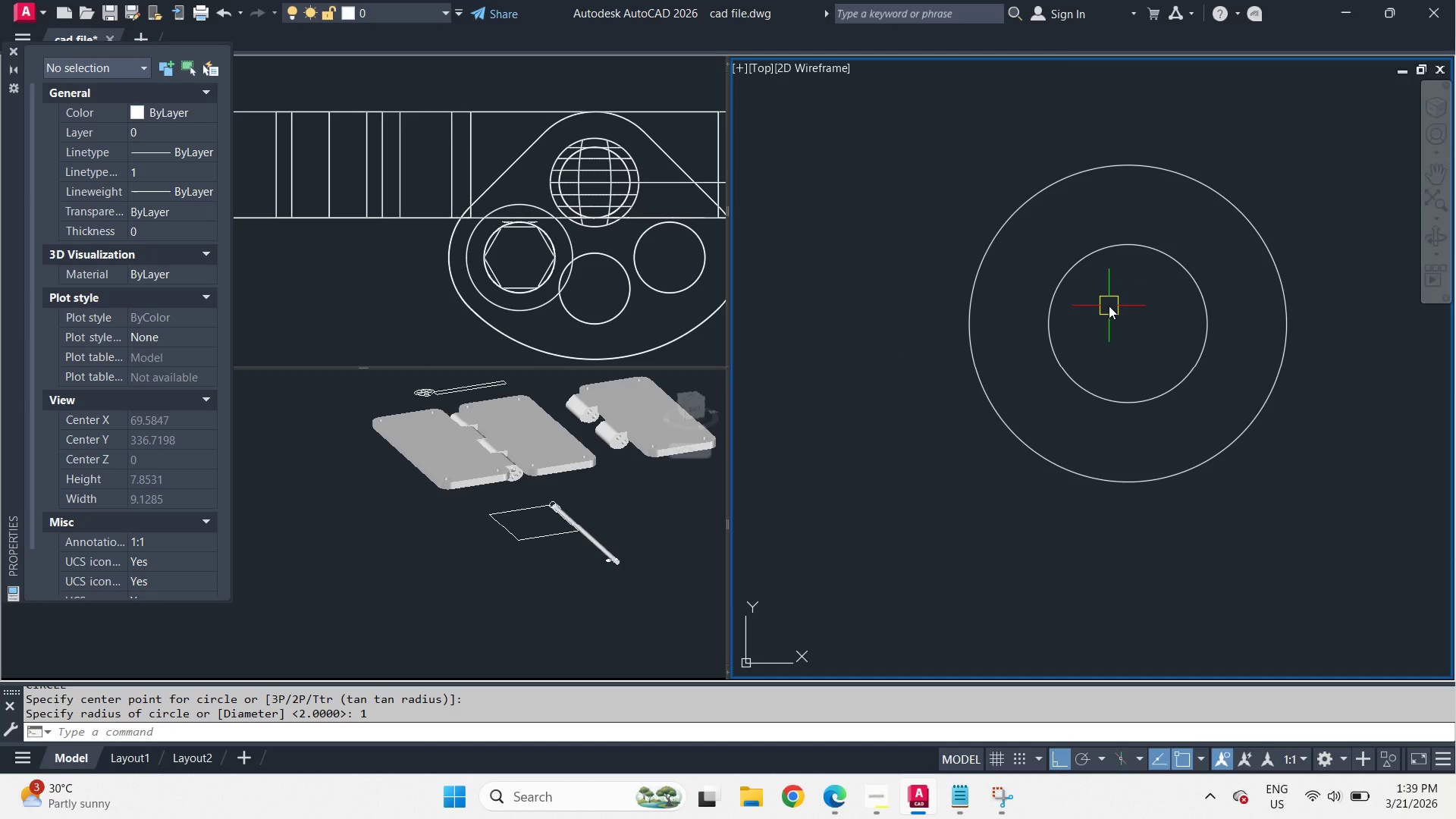 
scroll: coordinate [1109, 306], scroll_direction: down, amount: 1.0
 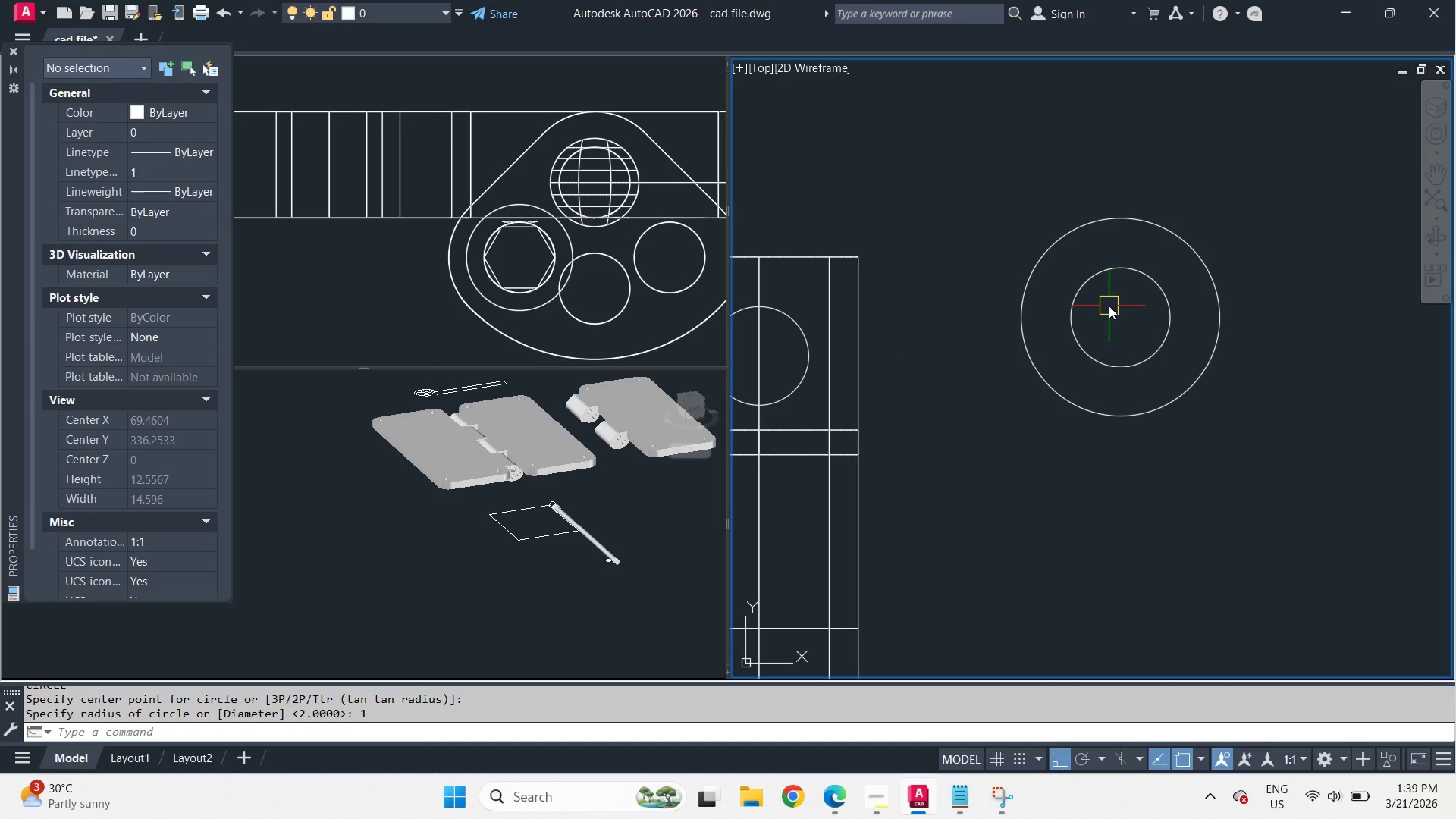 
key(L)
 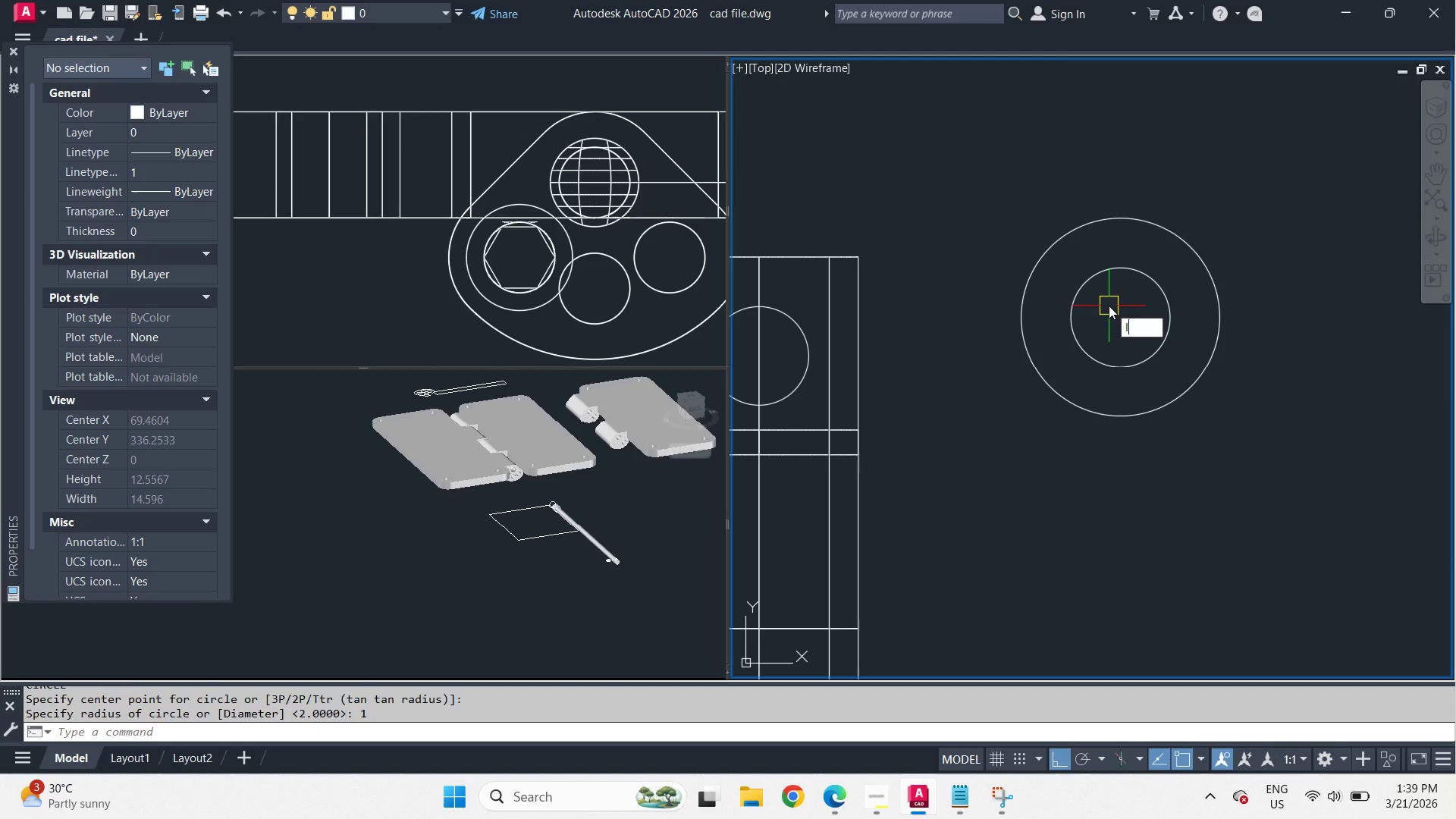 
key(Space)
 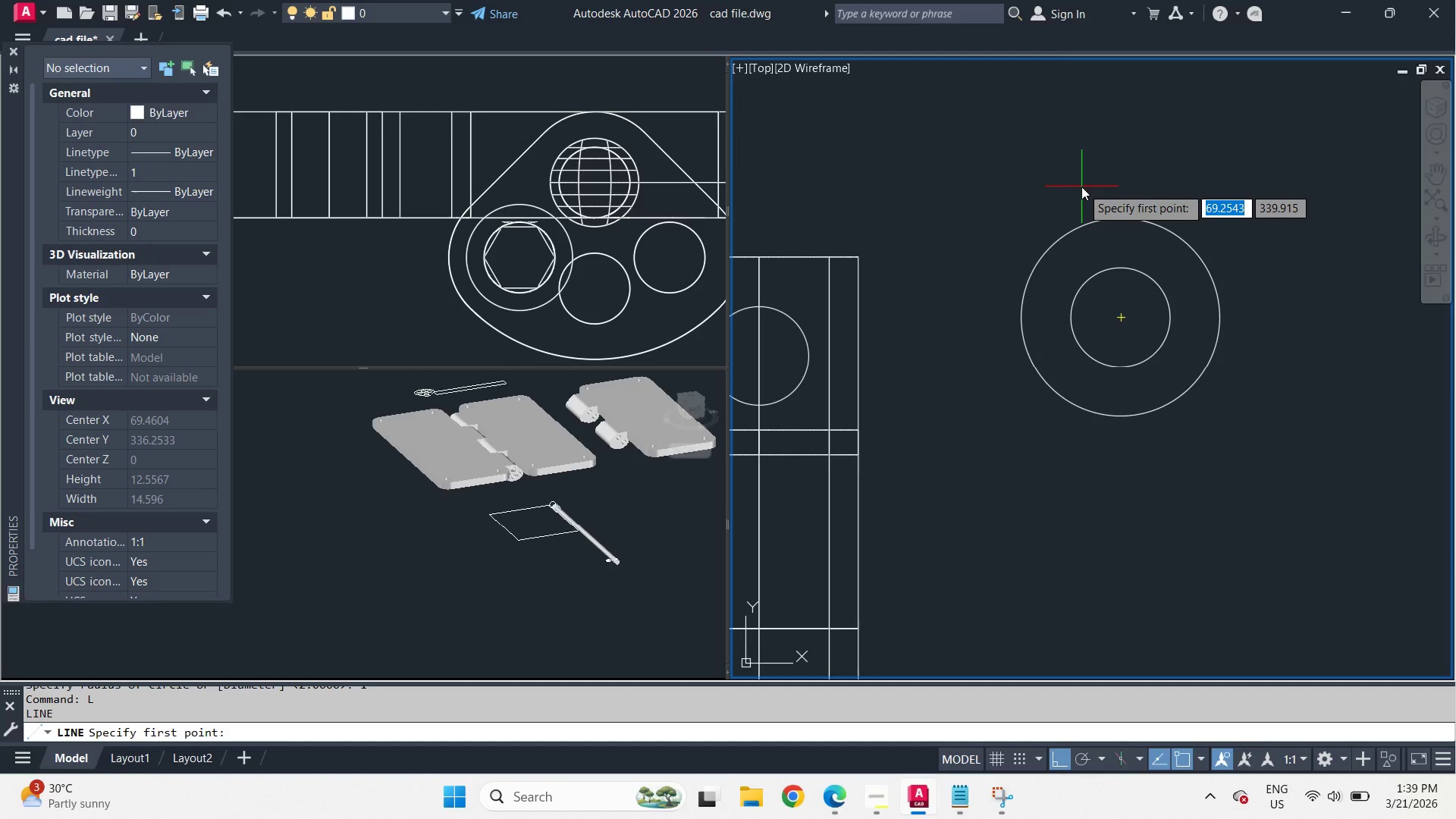 
left_click_drag(start_coordinate=[1082, 187], to_coordinate=[1087, 211])
 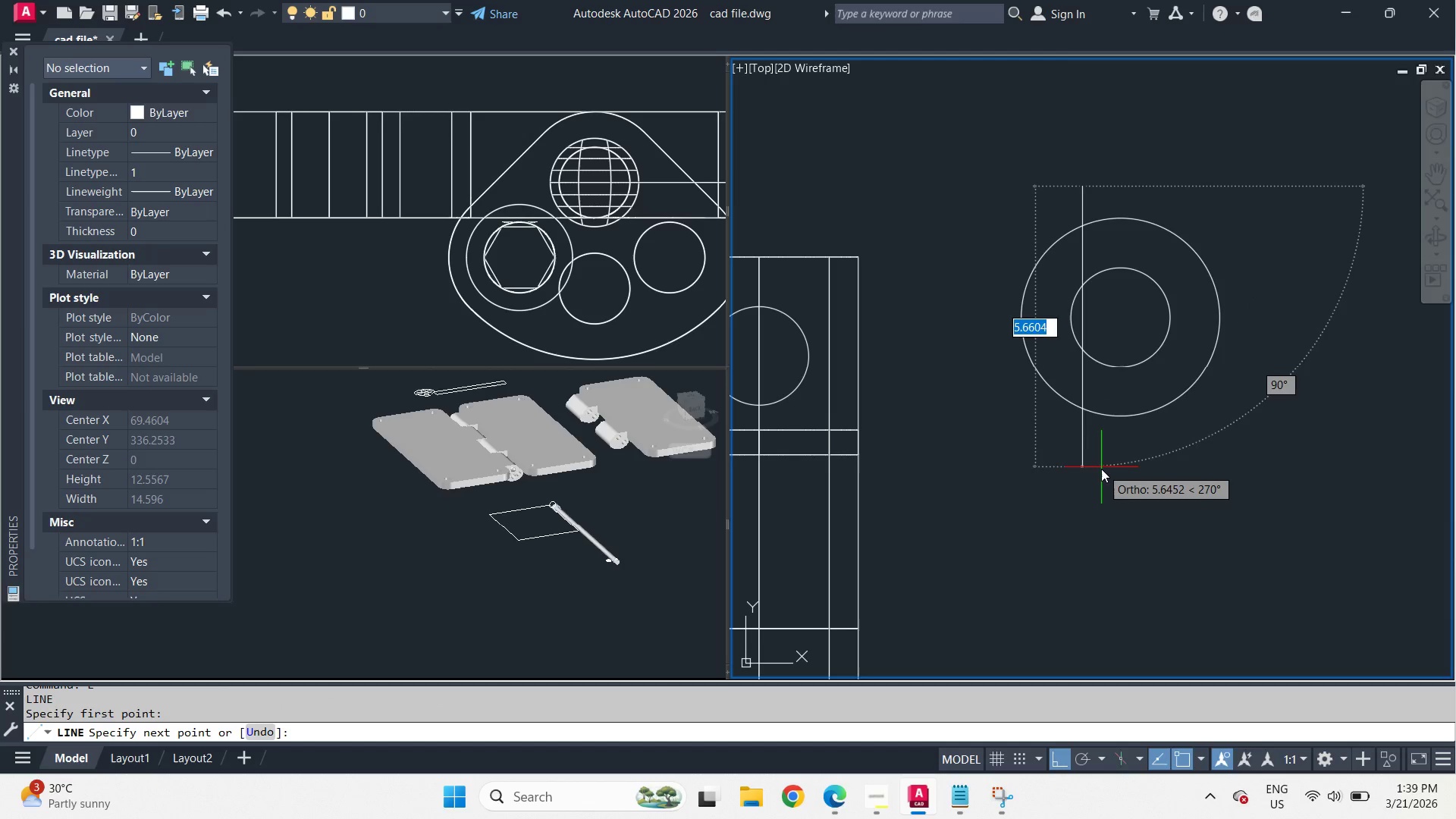 
left_click([1101, 472])
 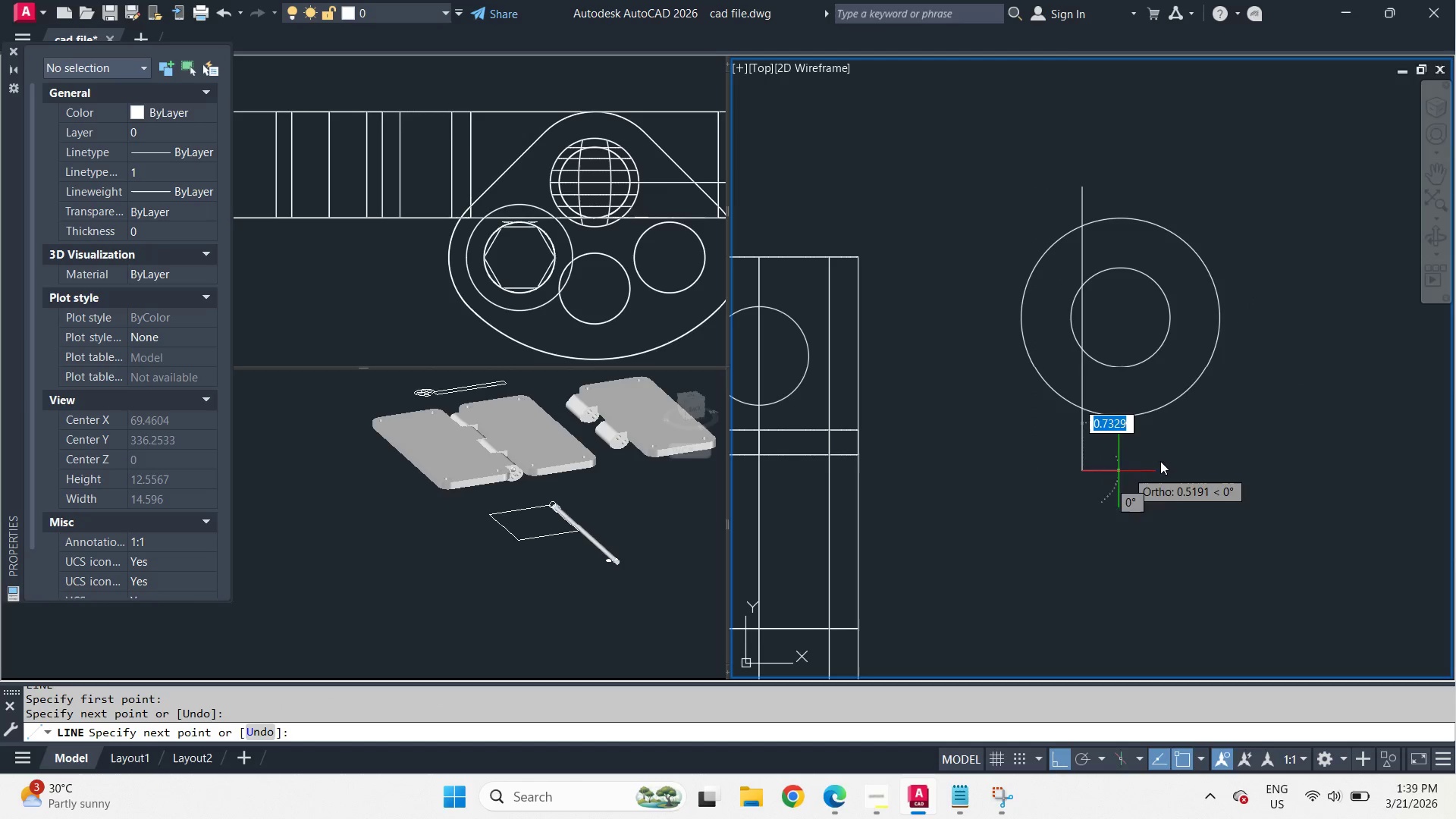 
key(Space)
 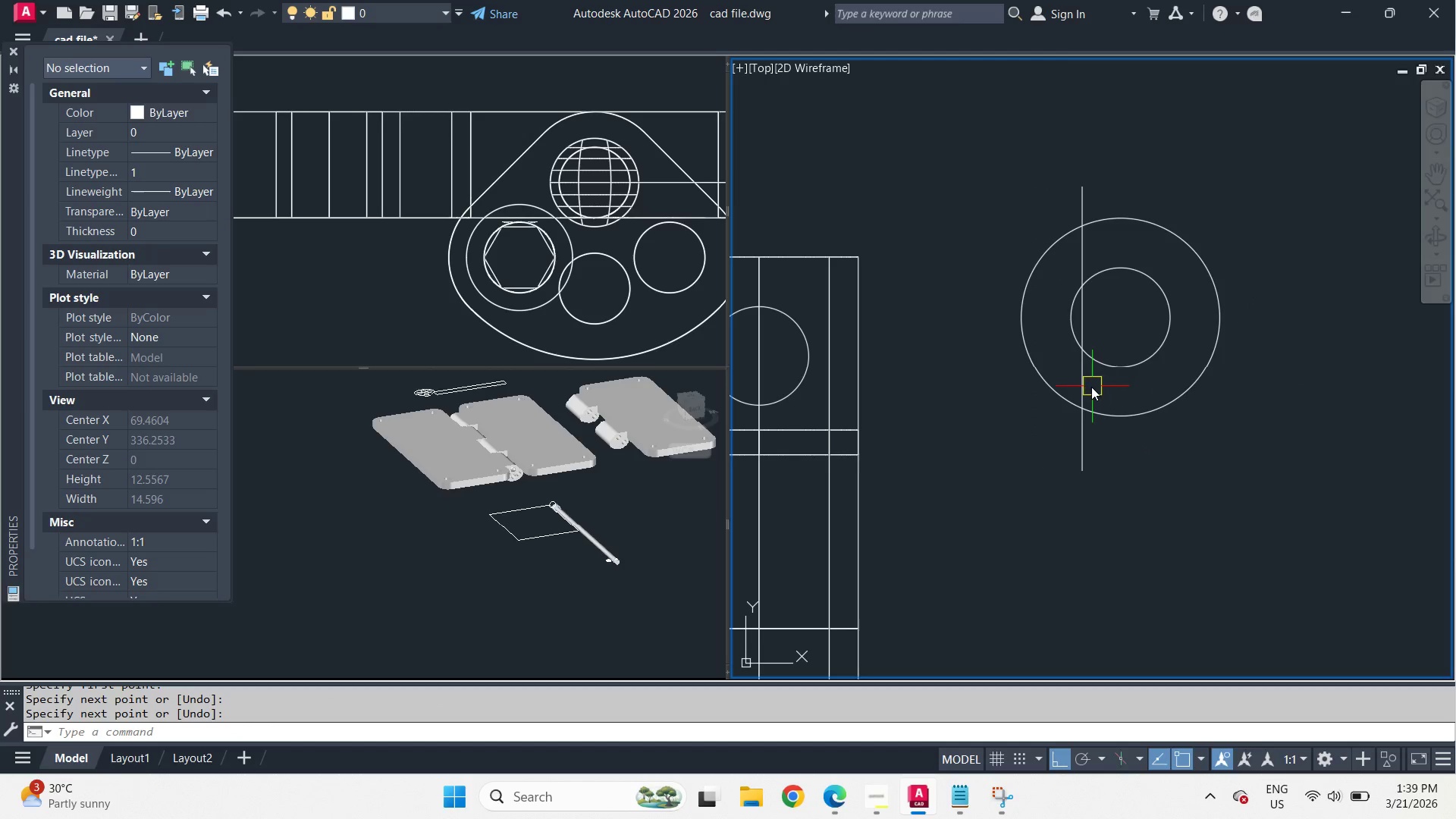 
left_click([1087, 387])
 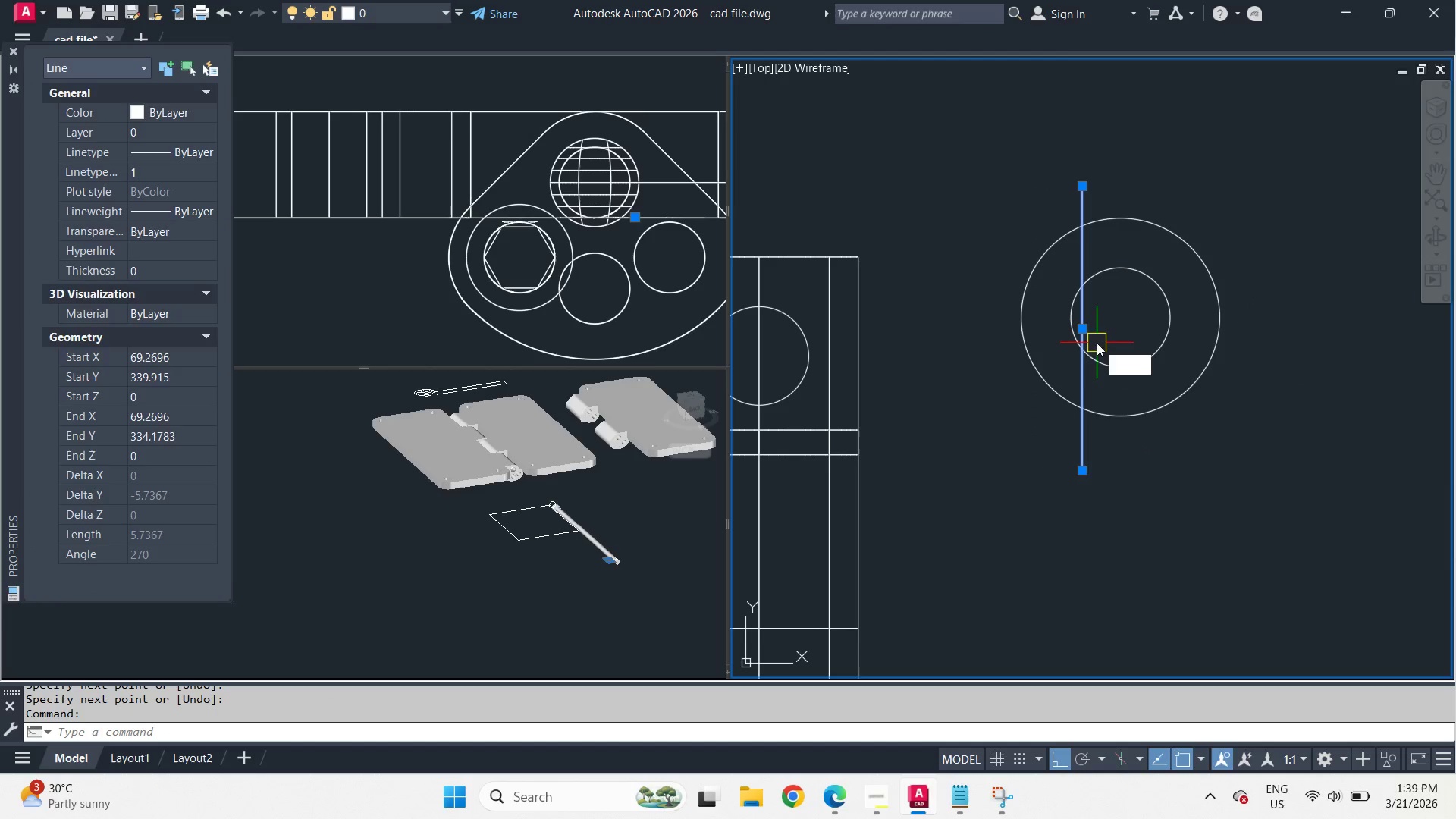 
key(E)
 